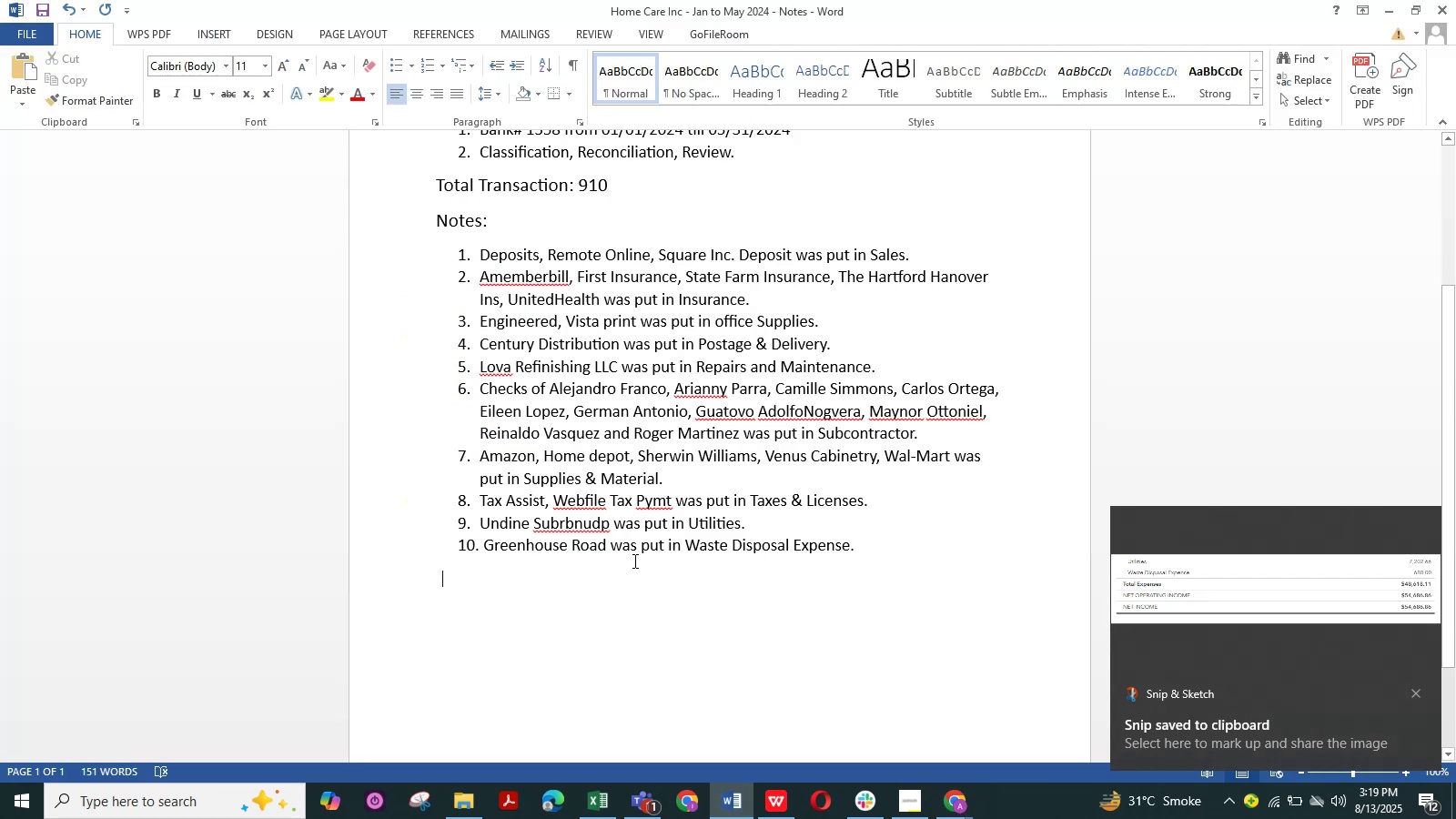 
scroll: coordinate [648, 565], scroll_direction: down, amount: 24.0
 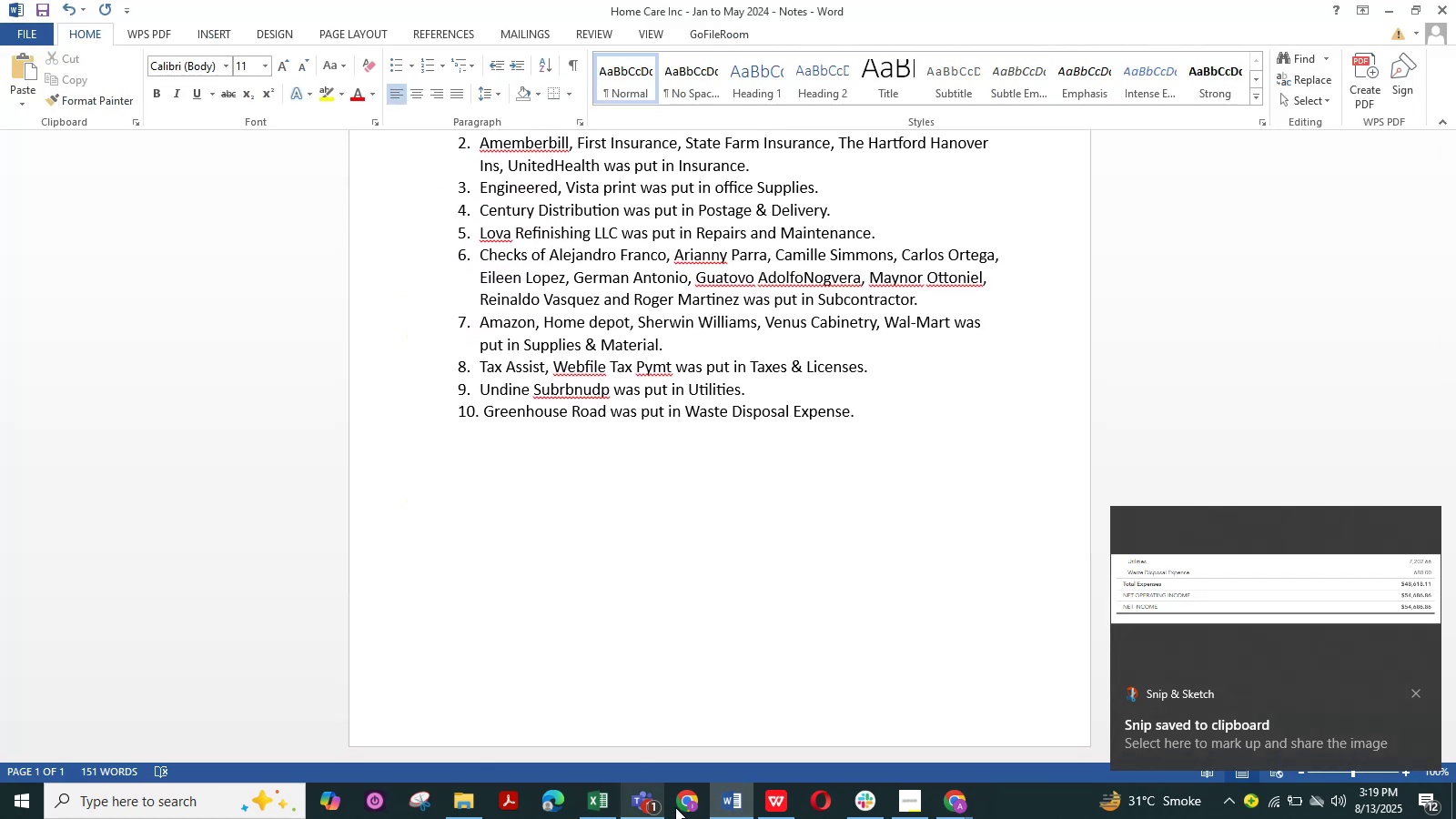 
key(Alt+Tab)
 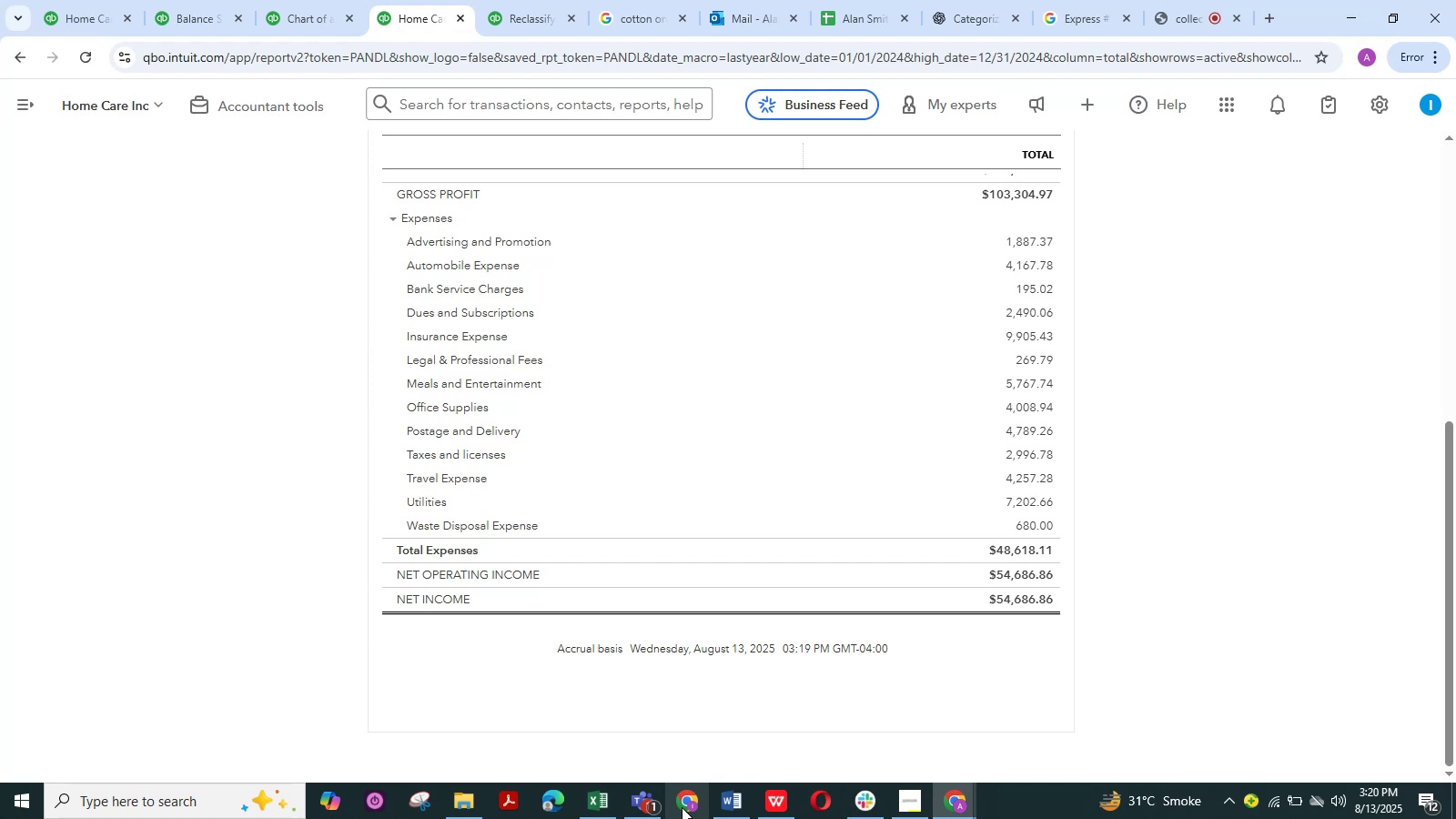 
wait(66.87)
 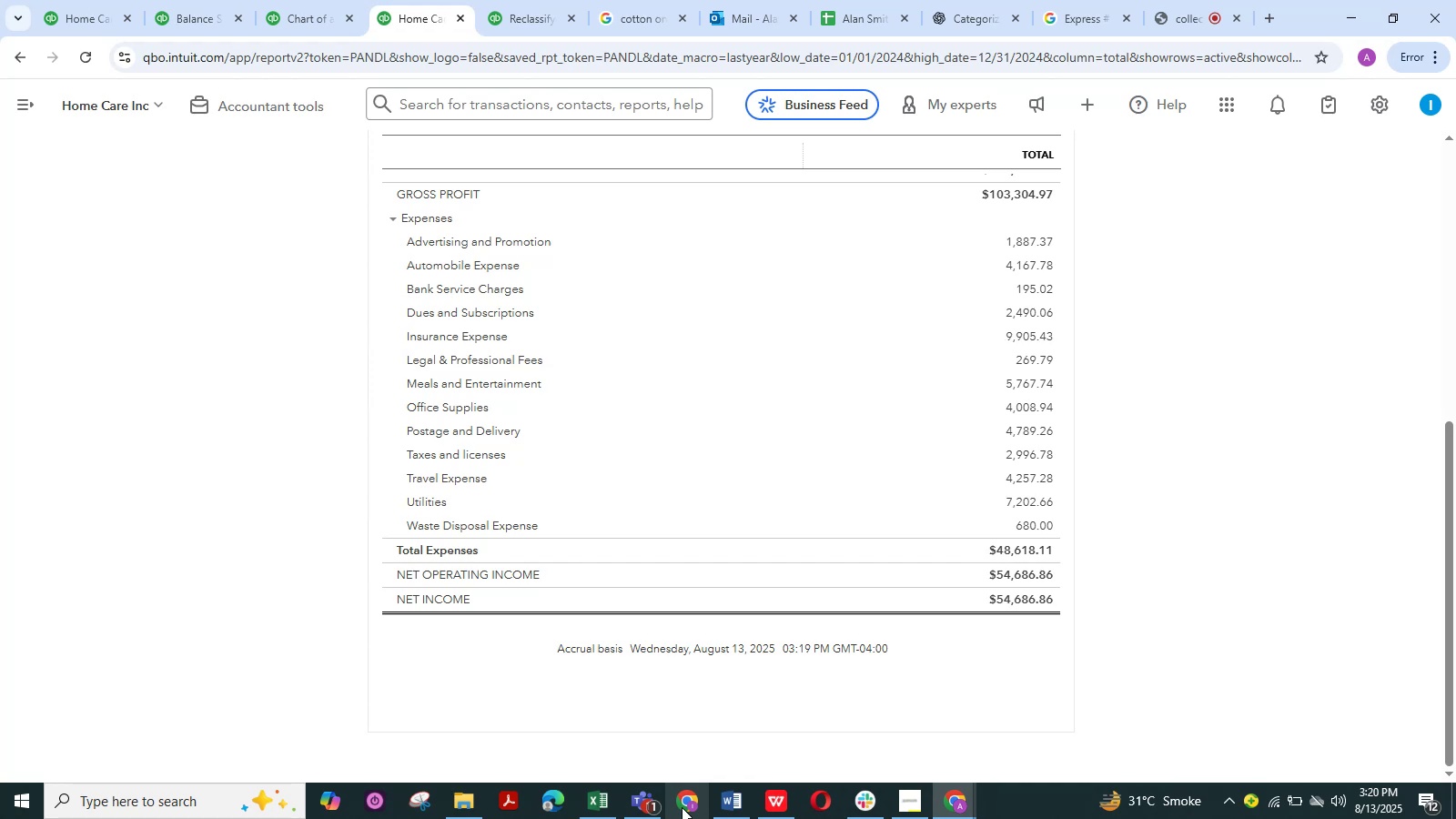 
left_click([202, 15])
 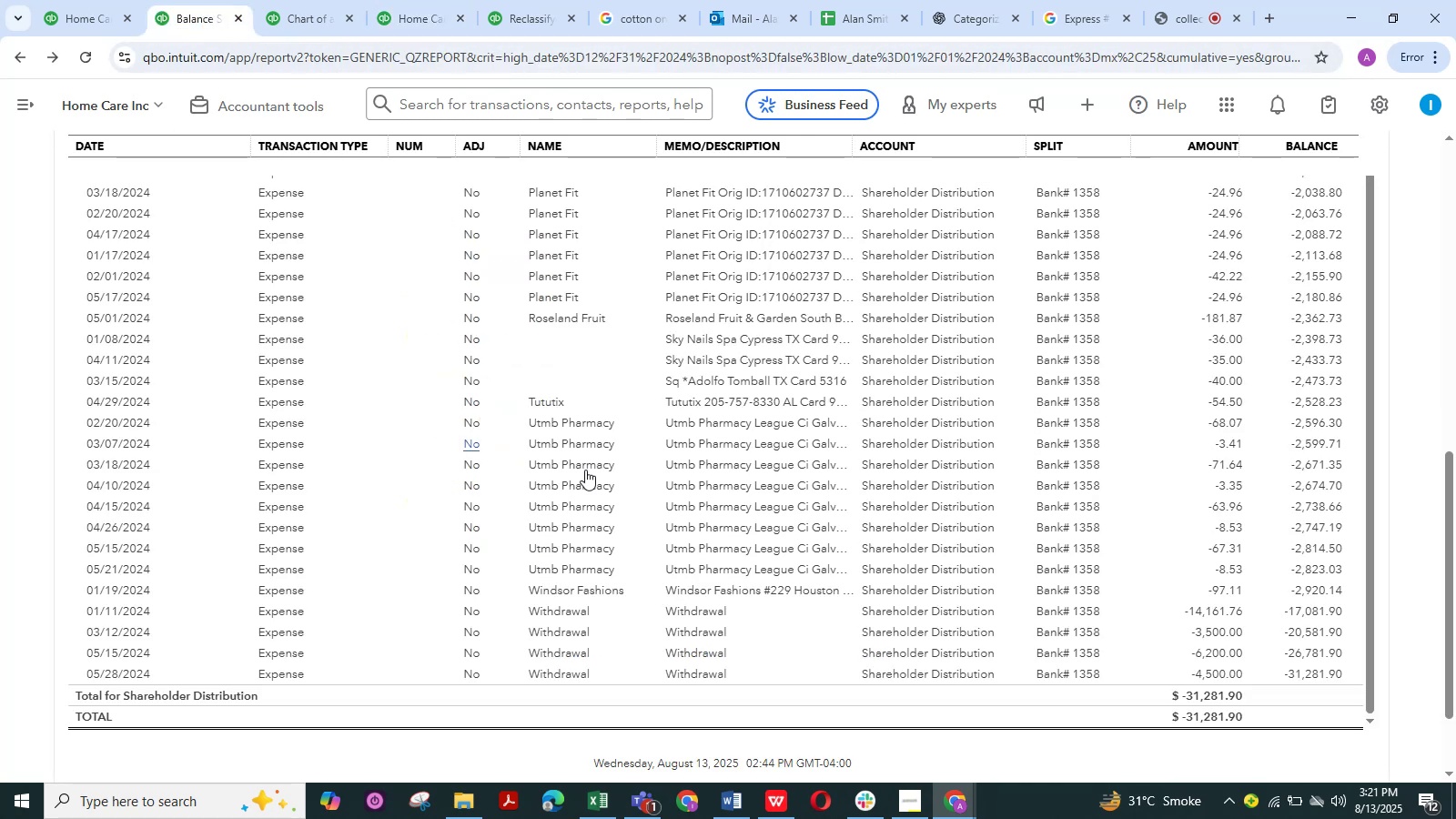 
scroll: coordinate [197, 276], scroll_direction: up, amount: 16.0
 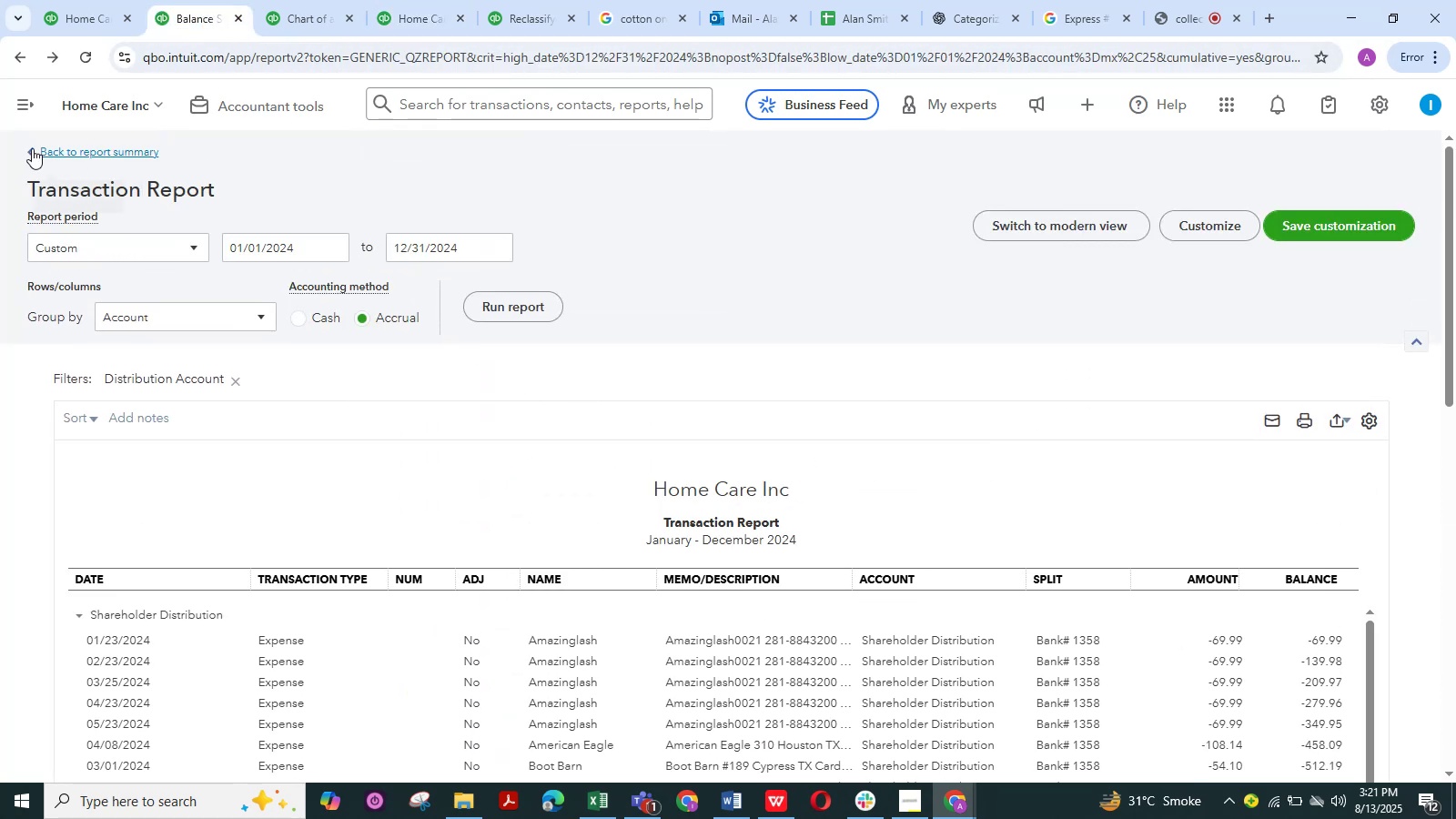 
left_click([41, 148])
 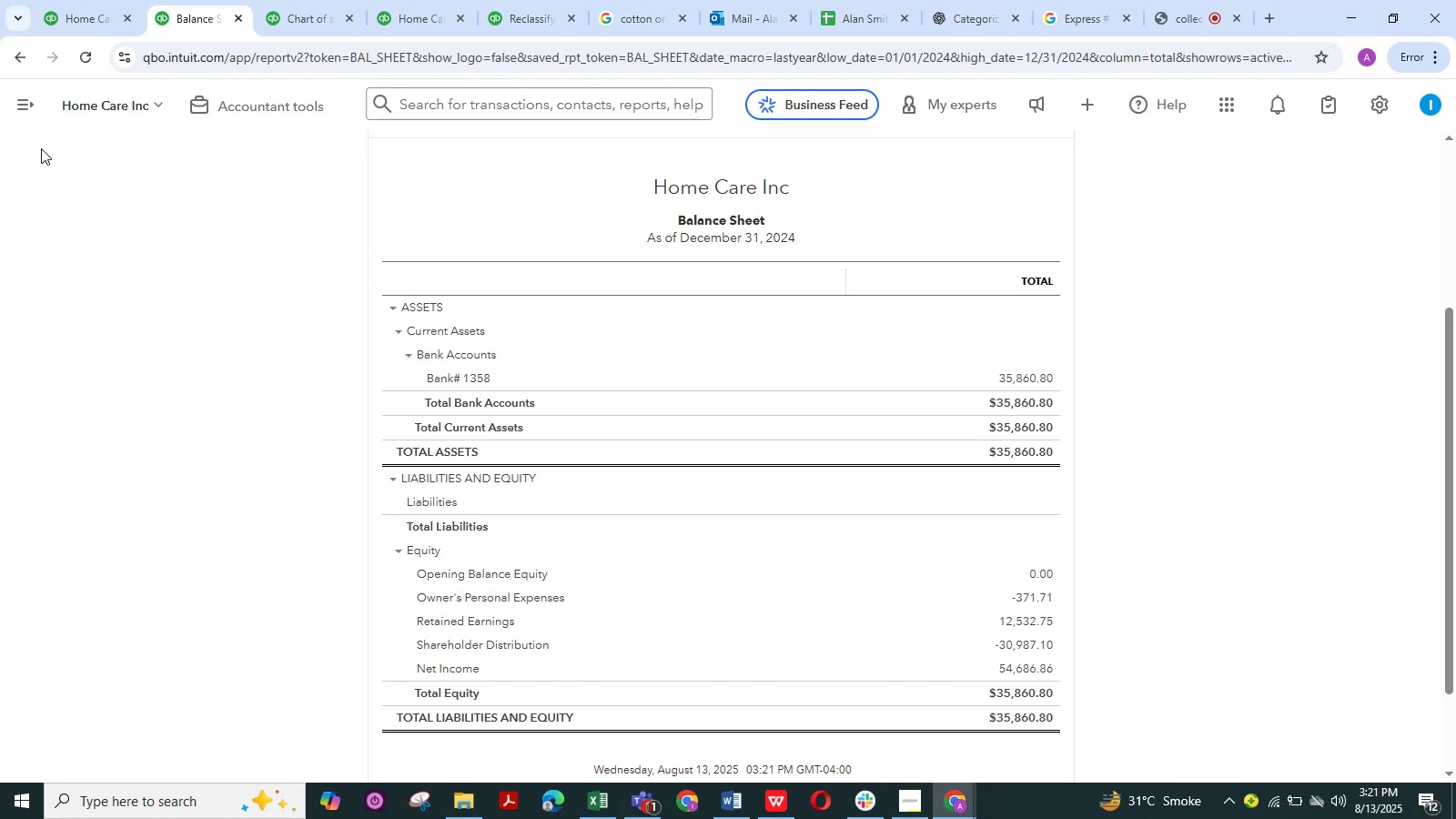 
wait(16.19)
 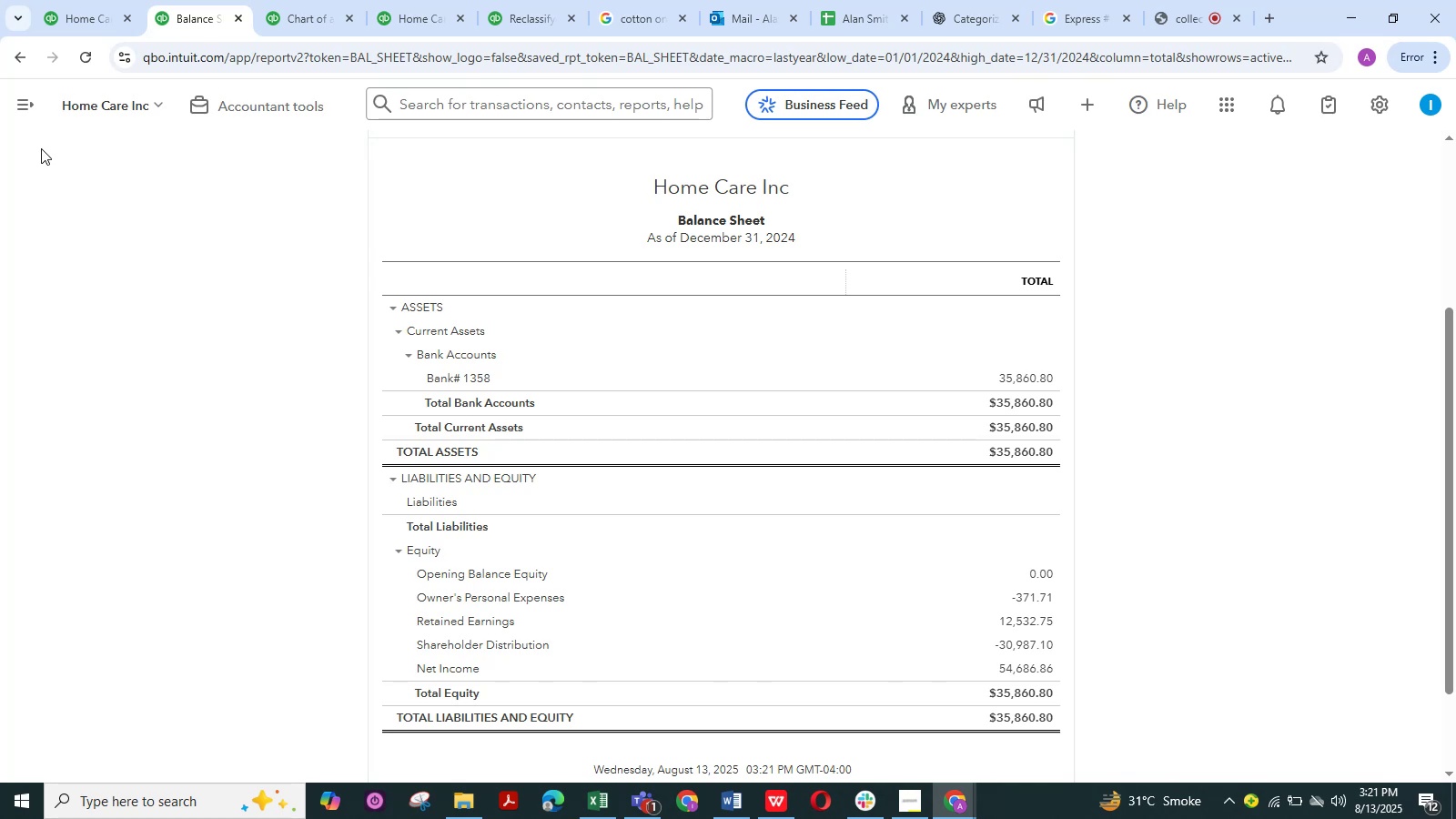 
hold_key(key=ShiftLeft, duration=0.51)
 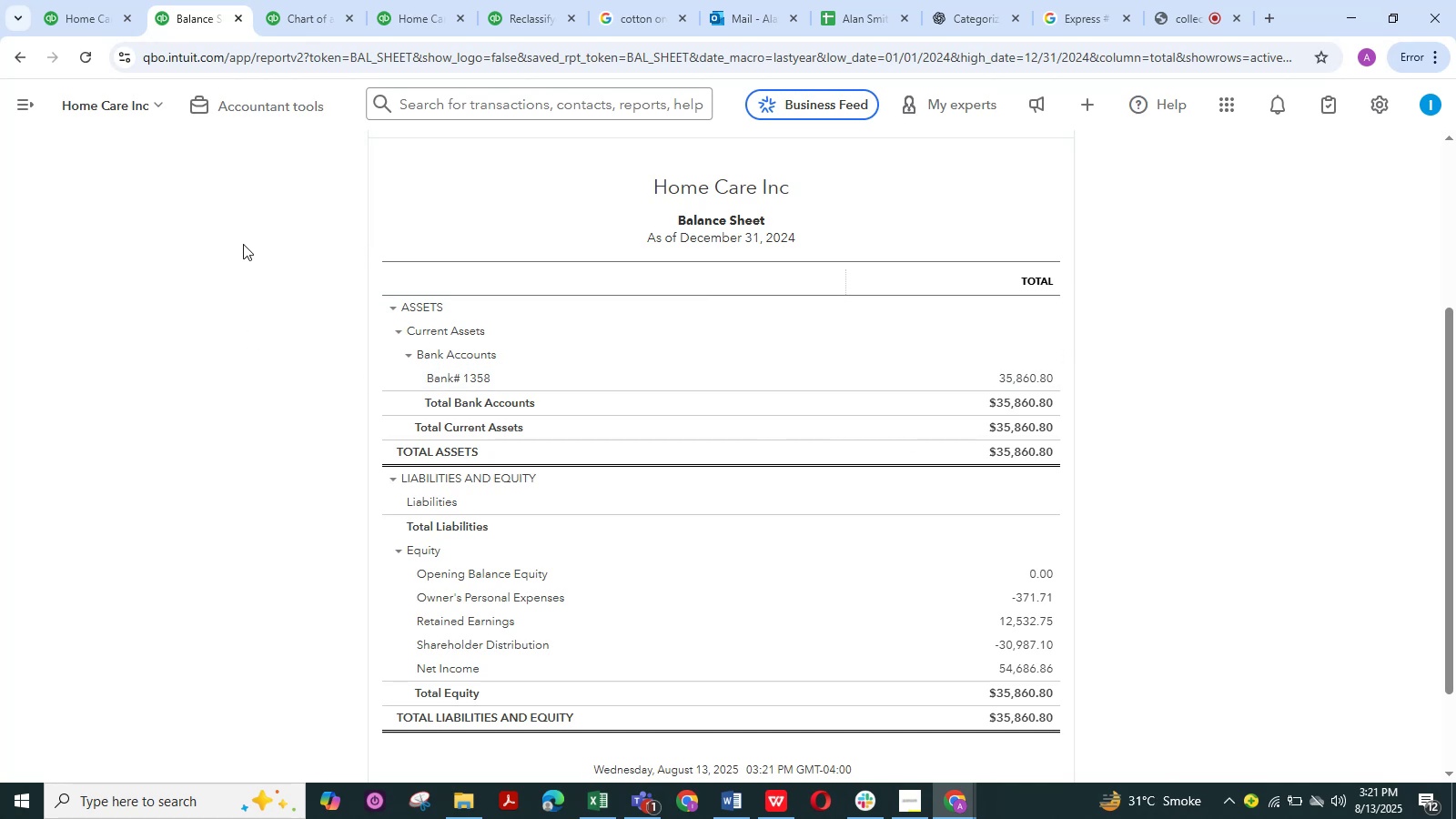 
hold_key(key=AltLeft, duration=0.48)
 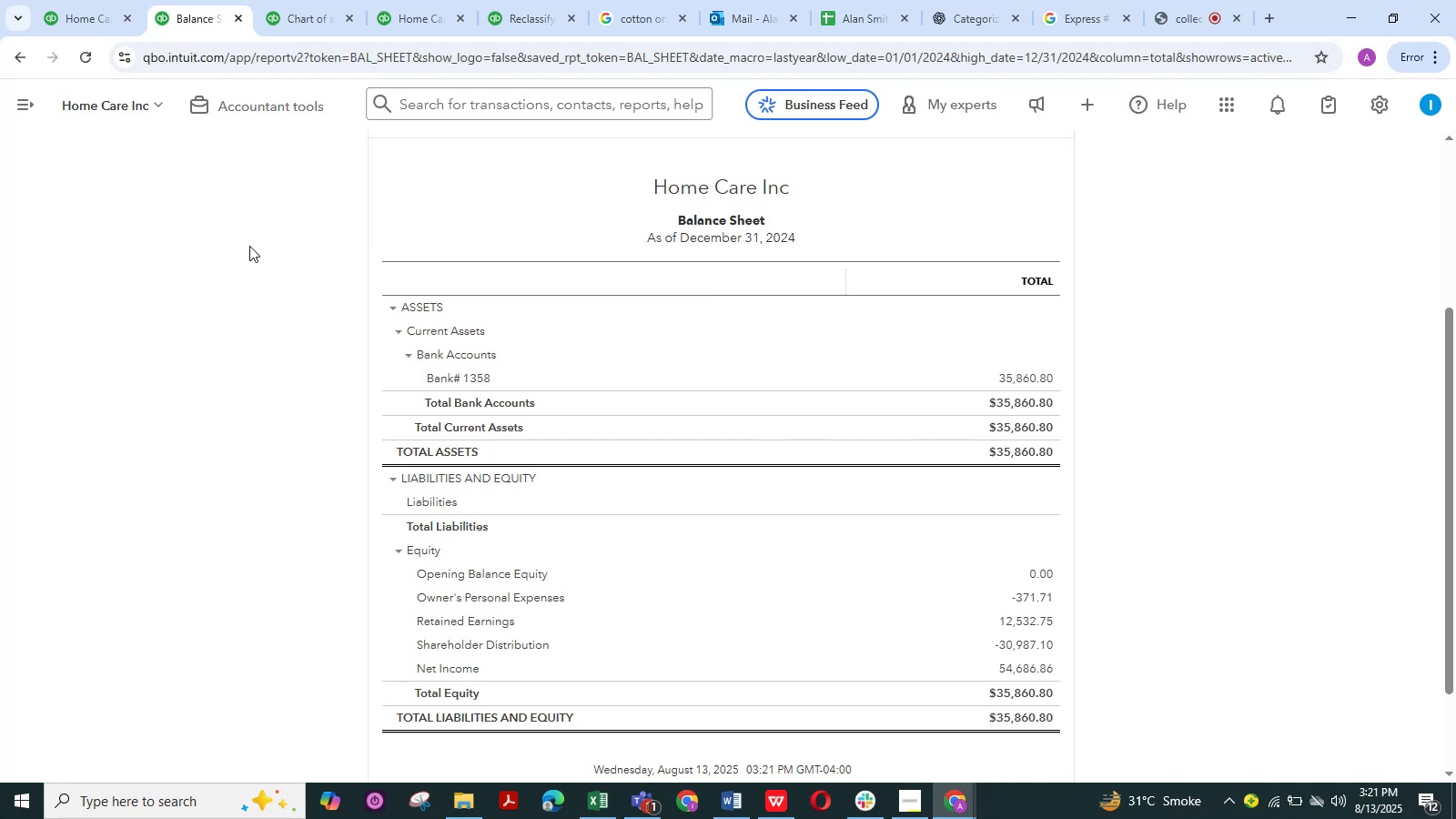 
hold_key(key=AltLeft, duration=1.11)
 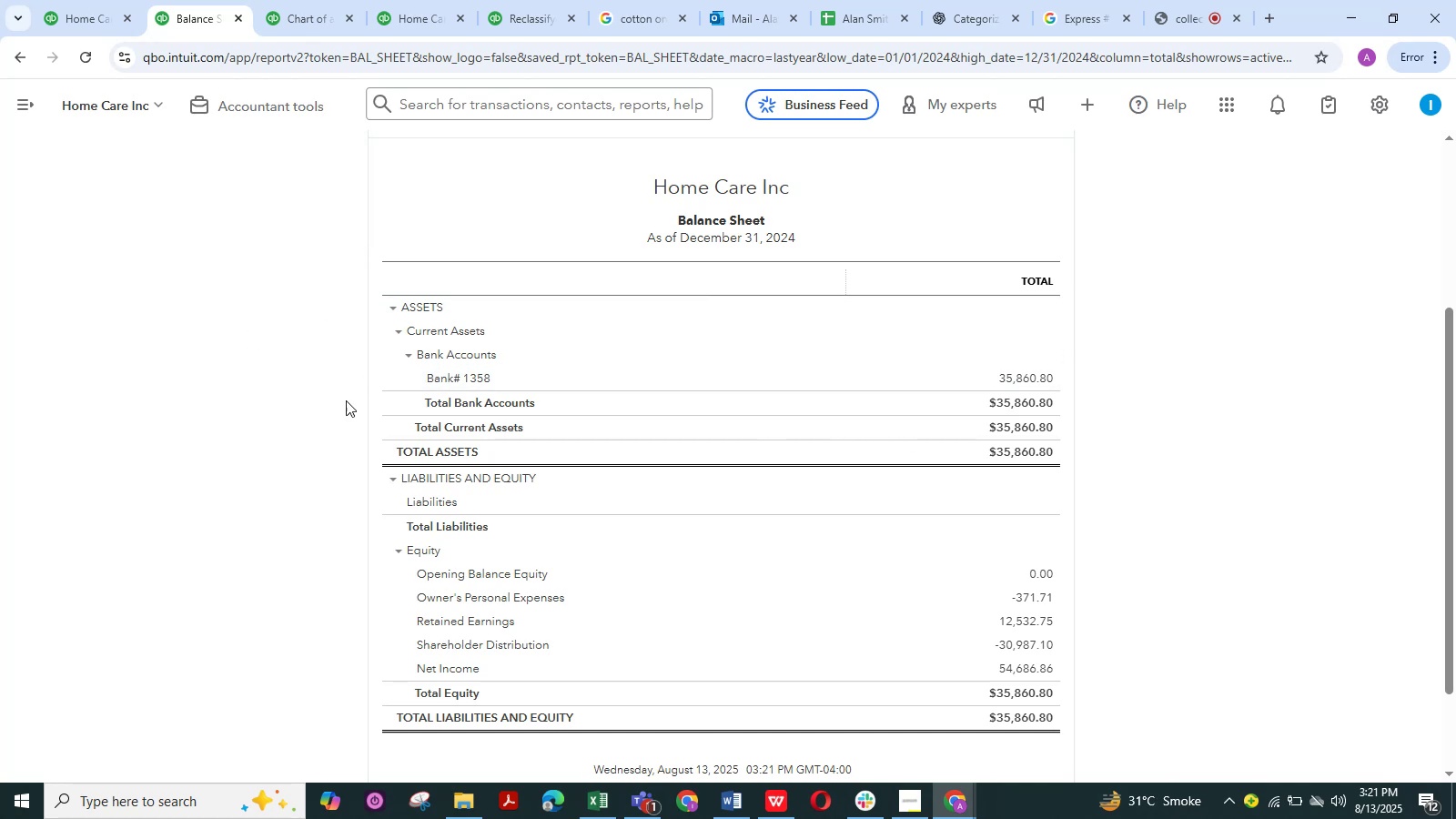 
hold_key(key=ShiftLeft, duration=1.21)
 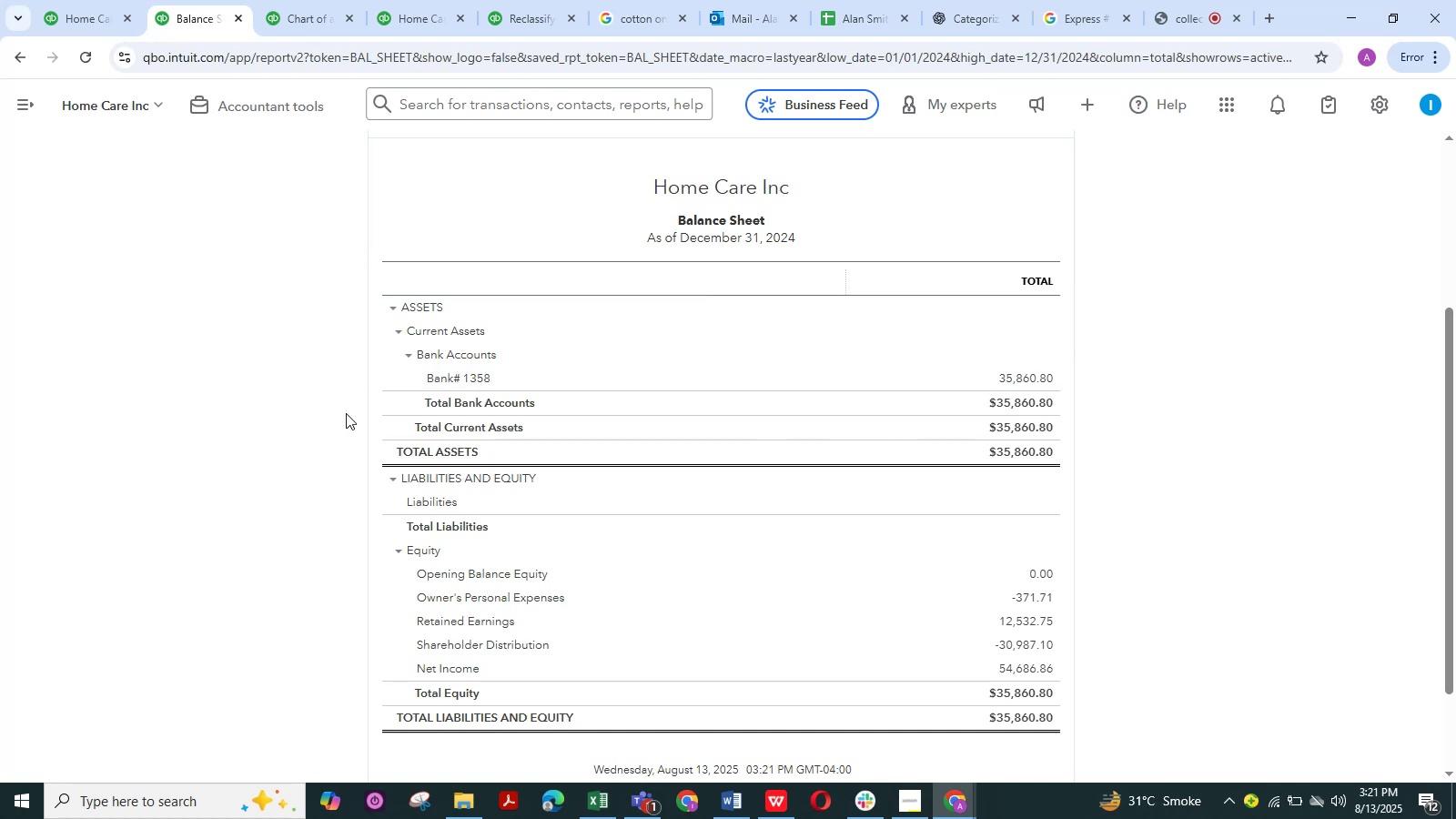 
hold_key(key=S, duration=0.94)
 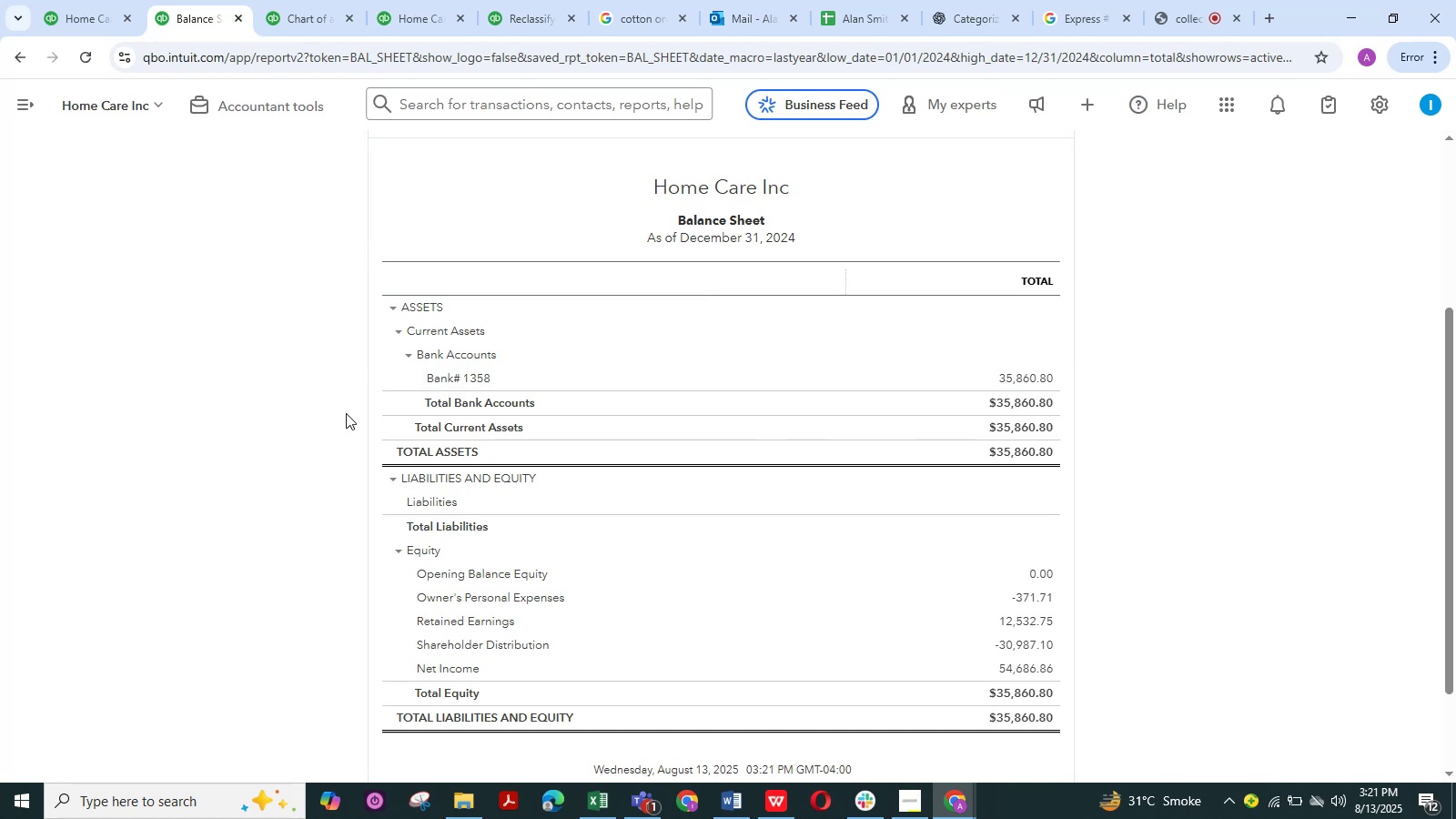 
key(Alt+Shift+S)
 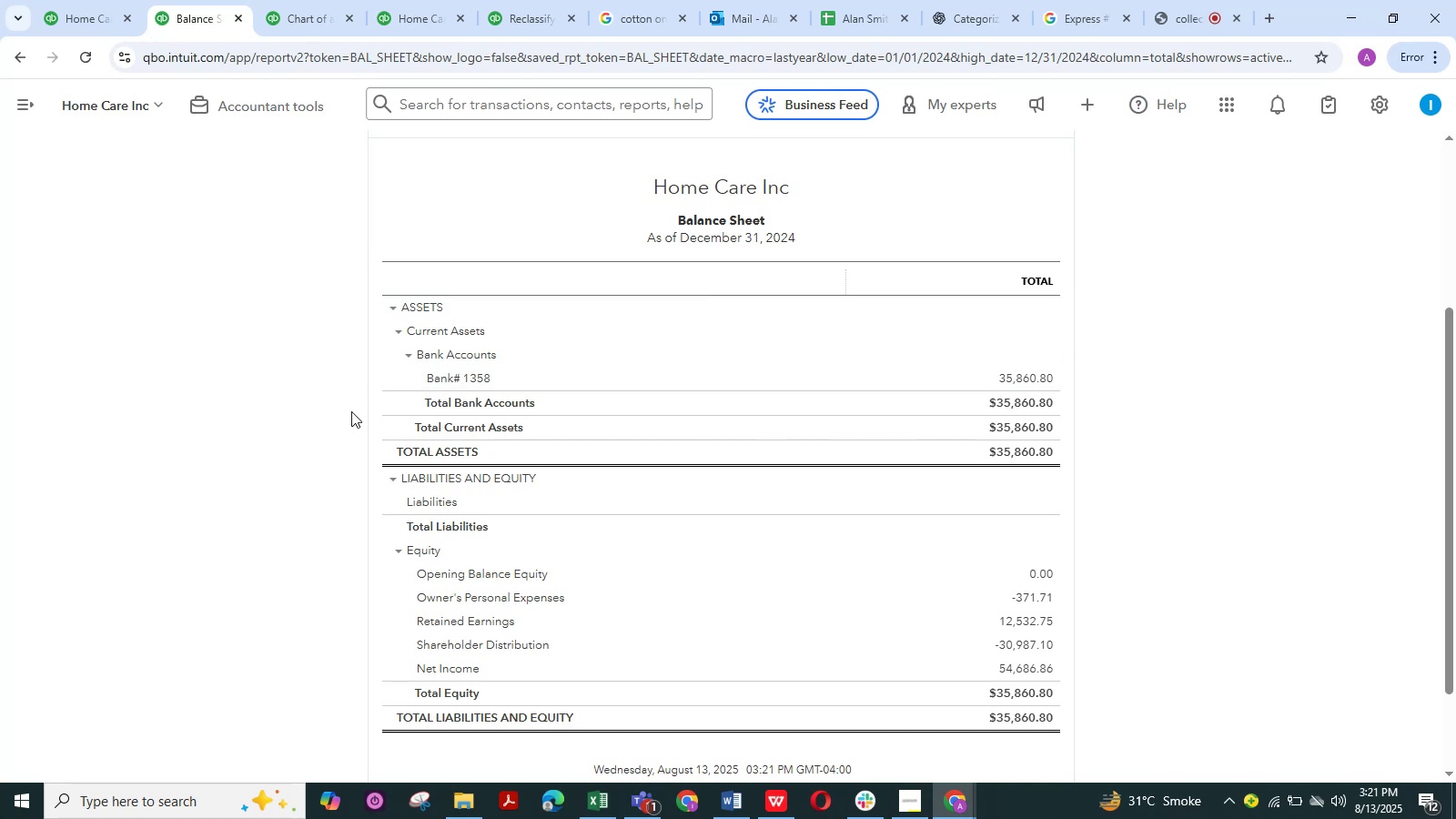 
key(Meta+Shift+S)
 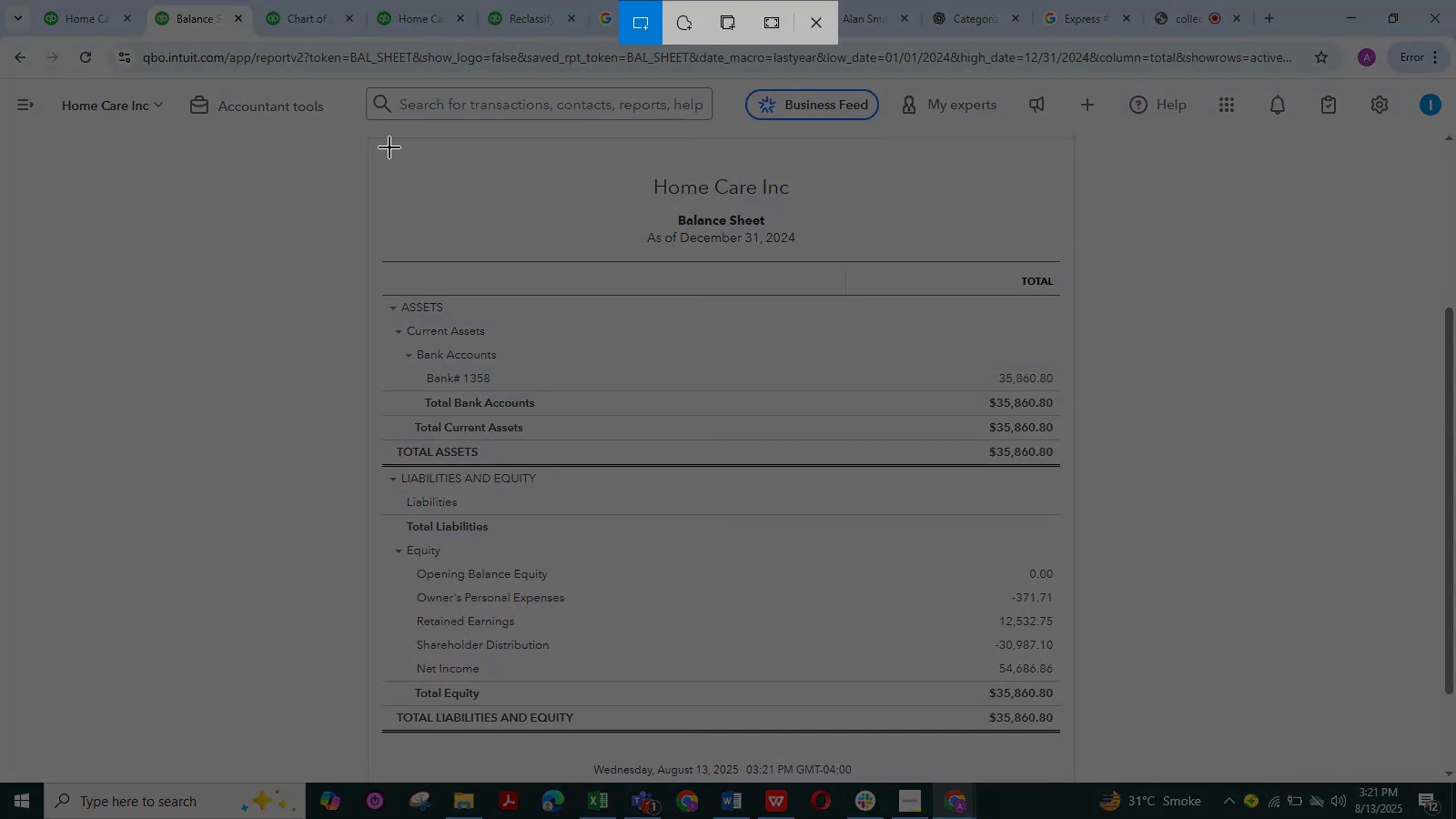 
left_click_drag(start_coordinate=[364, 147], to_coordinate=[1104, 755])
 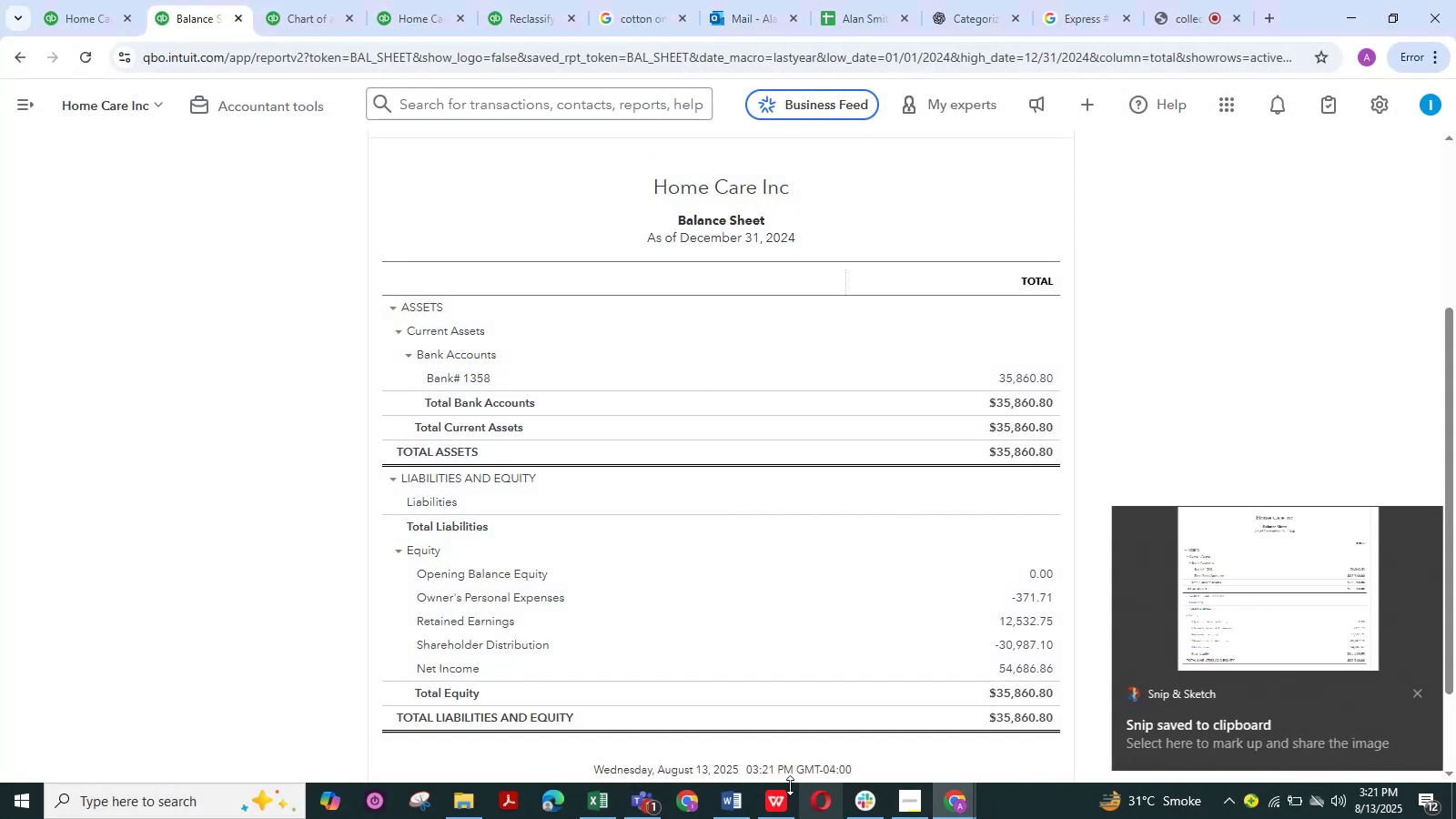 
left_click([733, 803])
 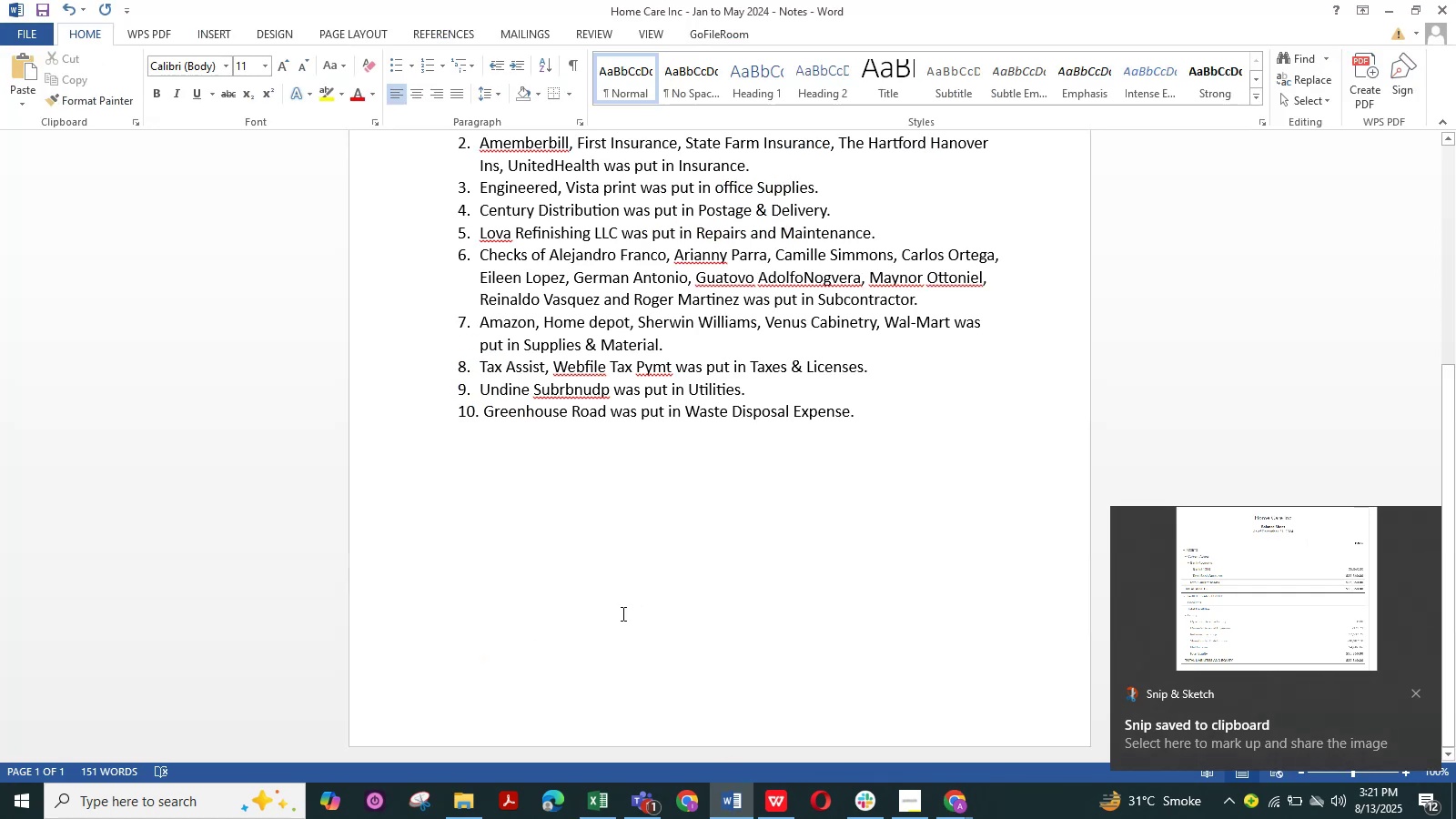 
key(Enter)
 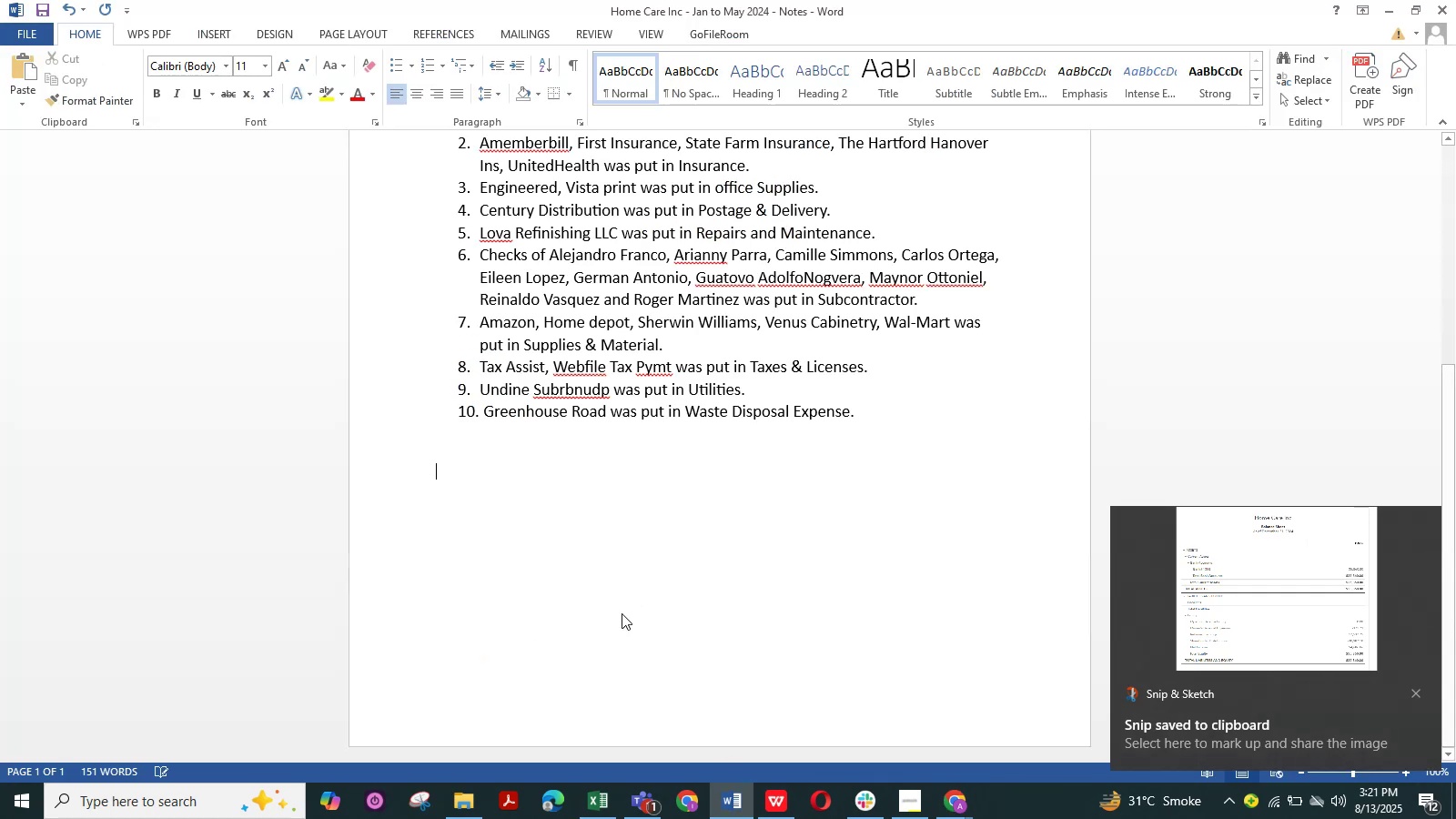 
key(Enter)
 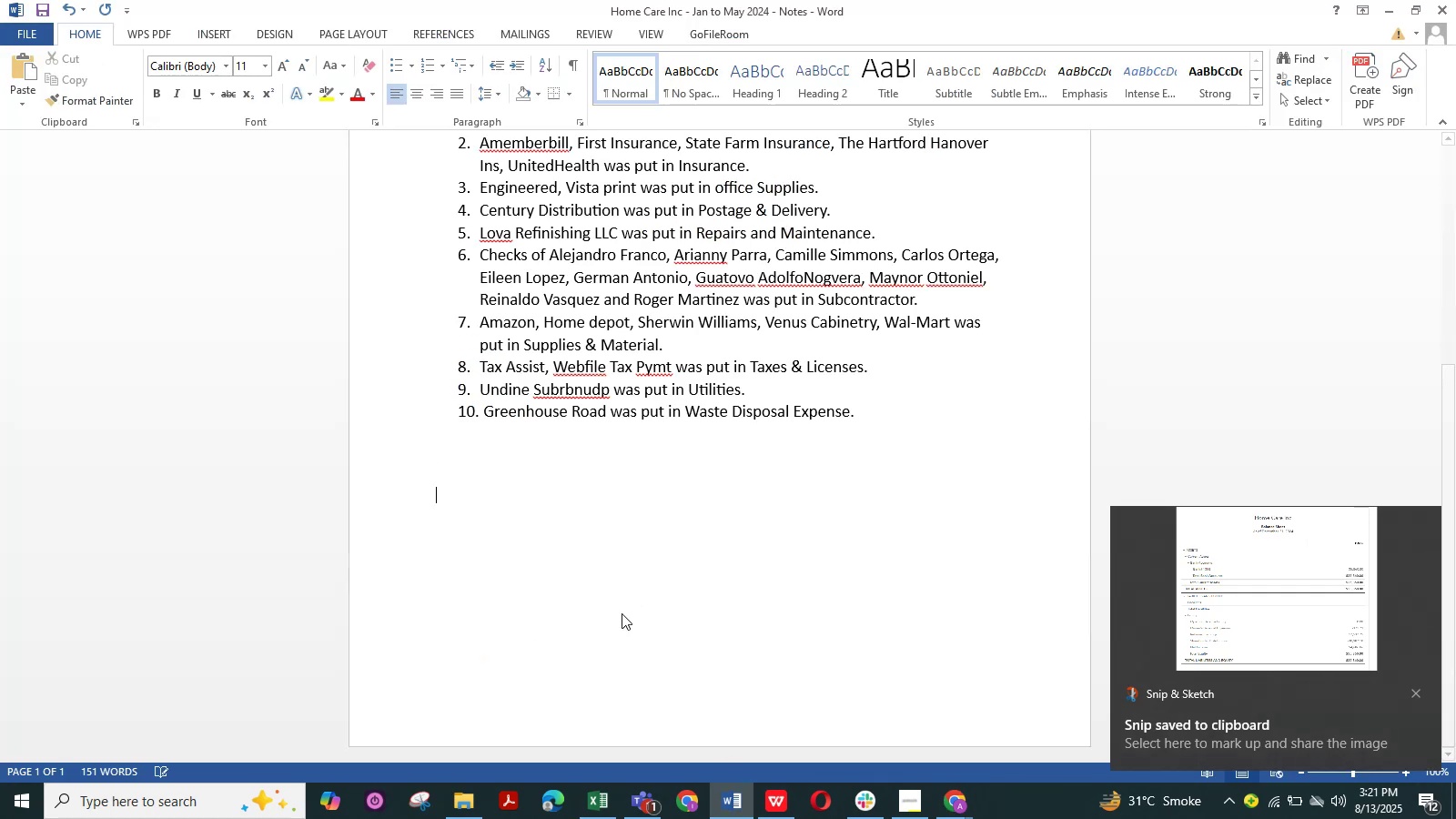 
key(Enter)
 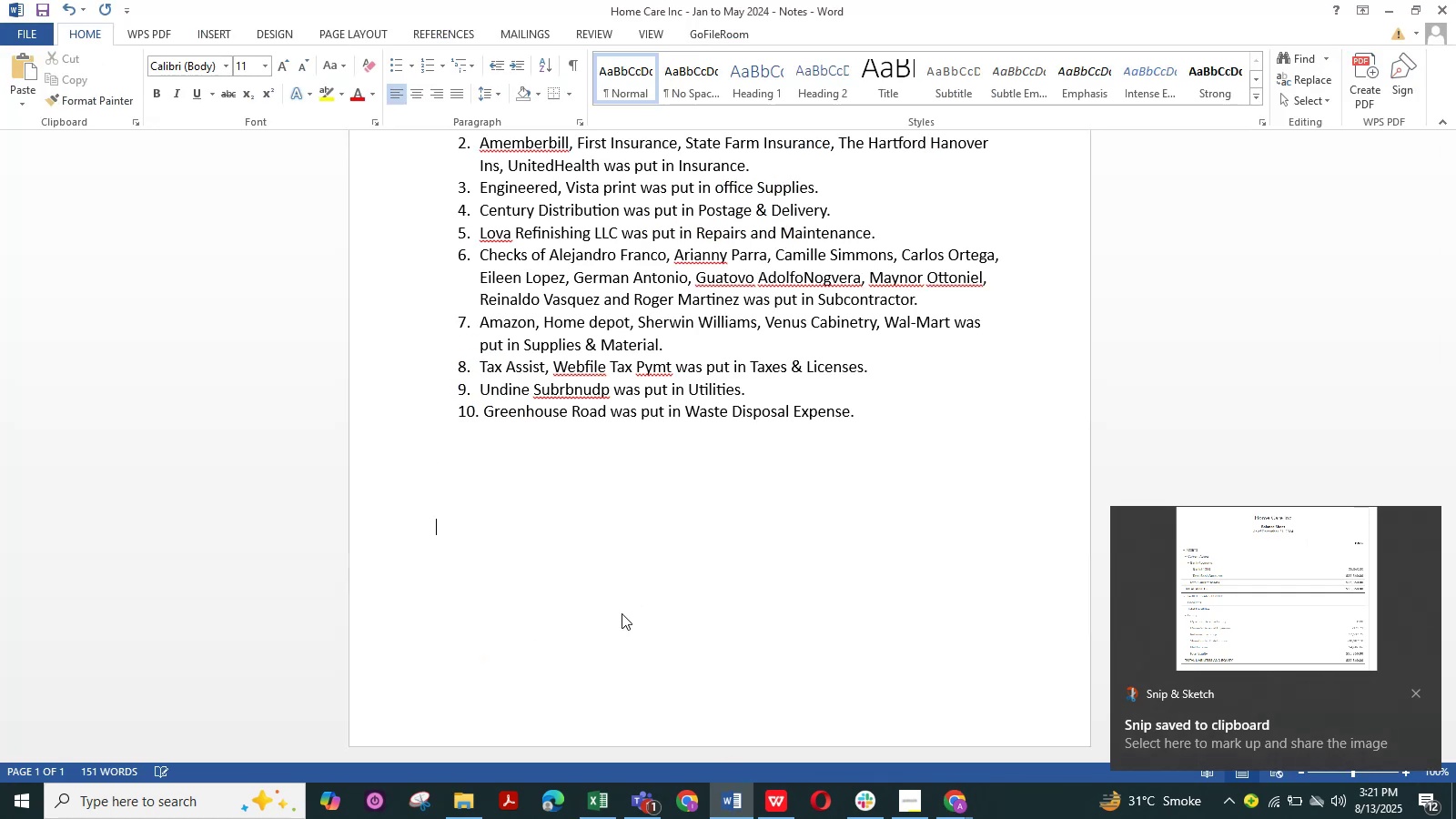 
key(Control+V)
 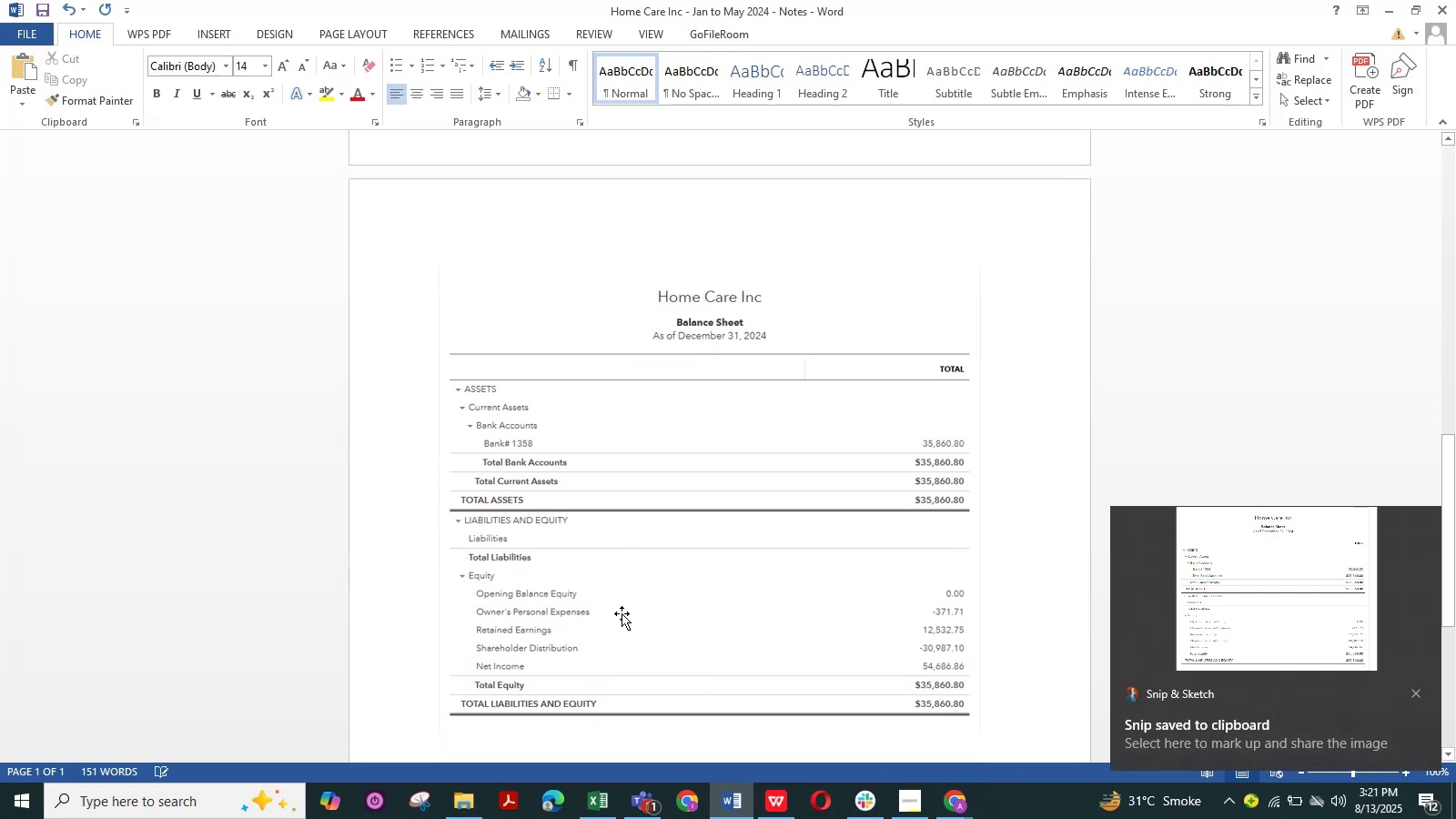 
key(ArrowUp)
 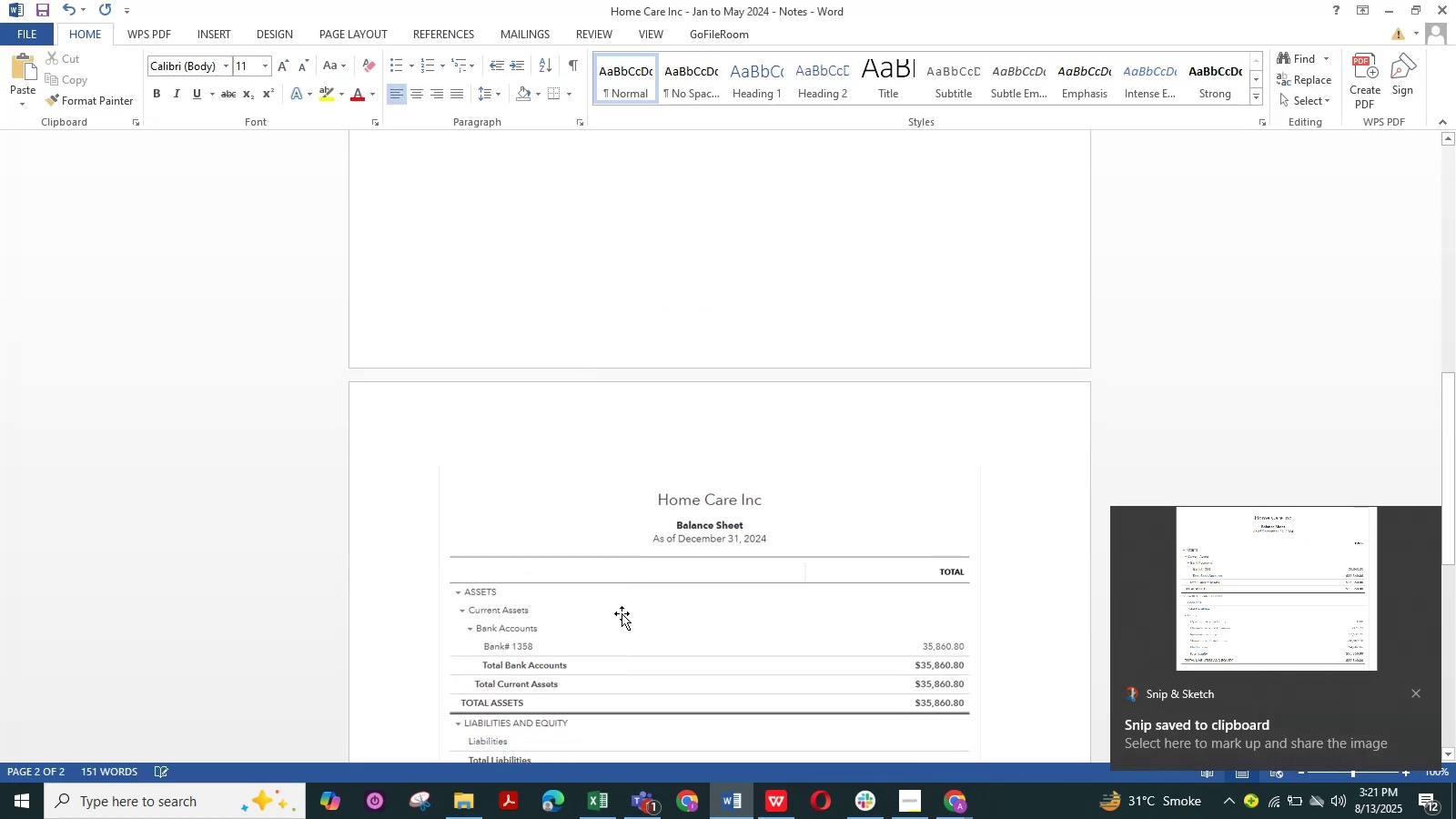 
key(ArrowUp)
 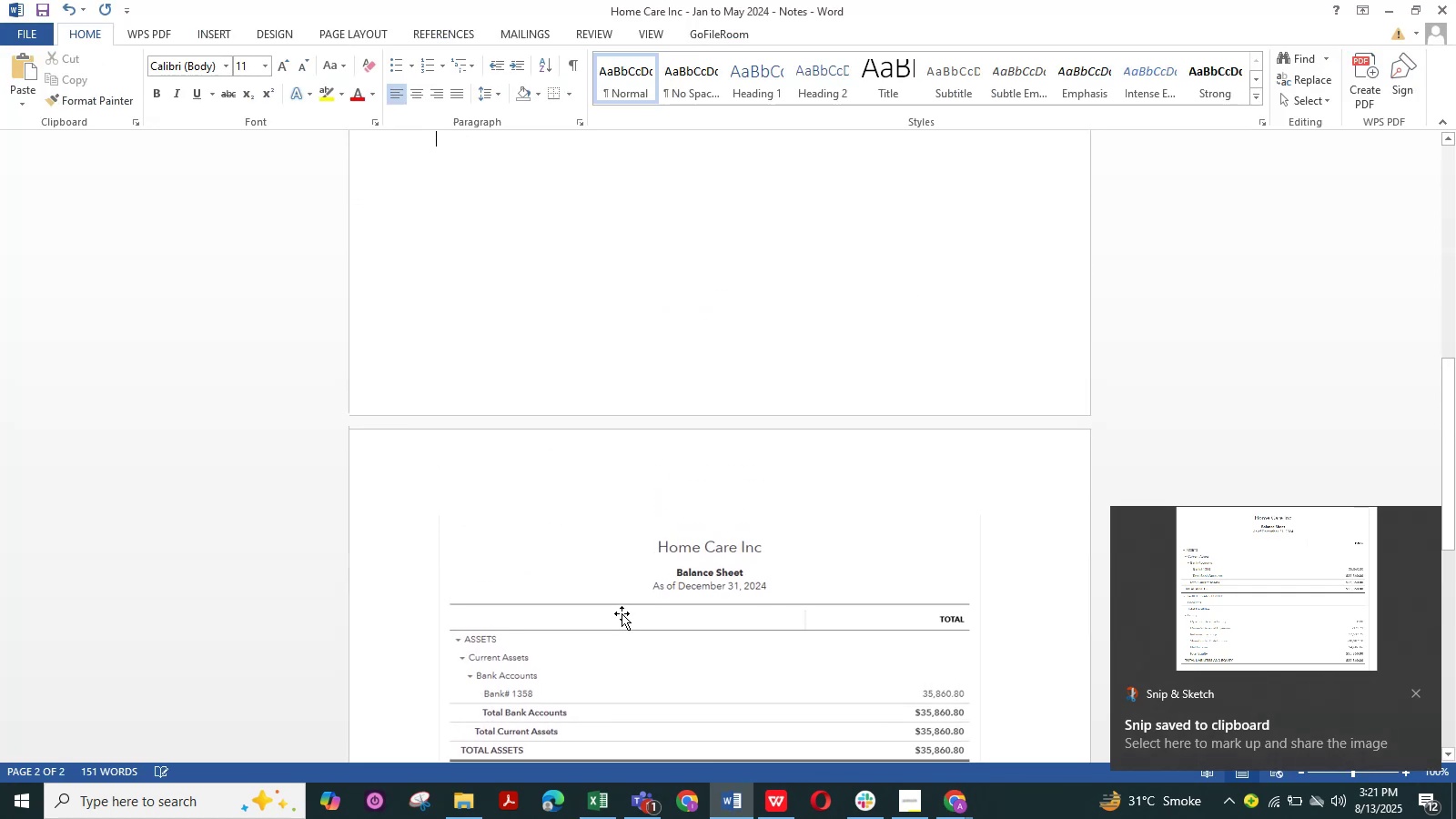 
key(ArrowDown)
 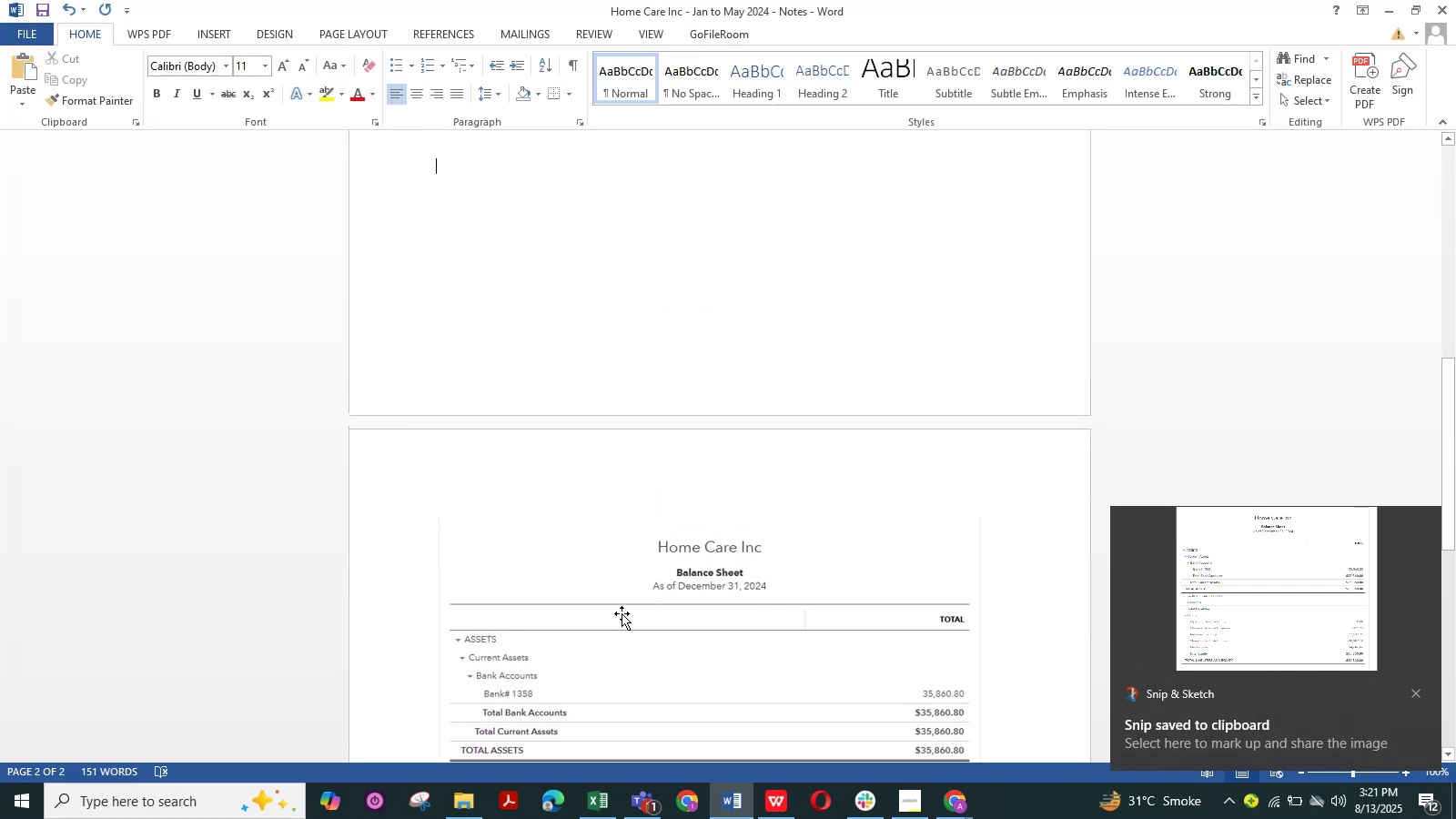 
key(ArrowDown)
 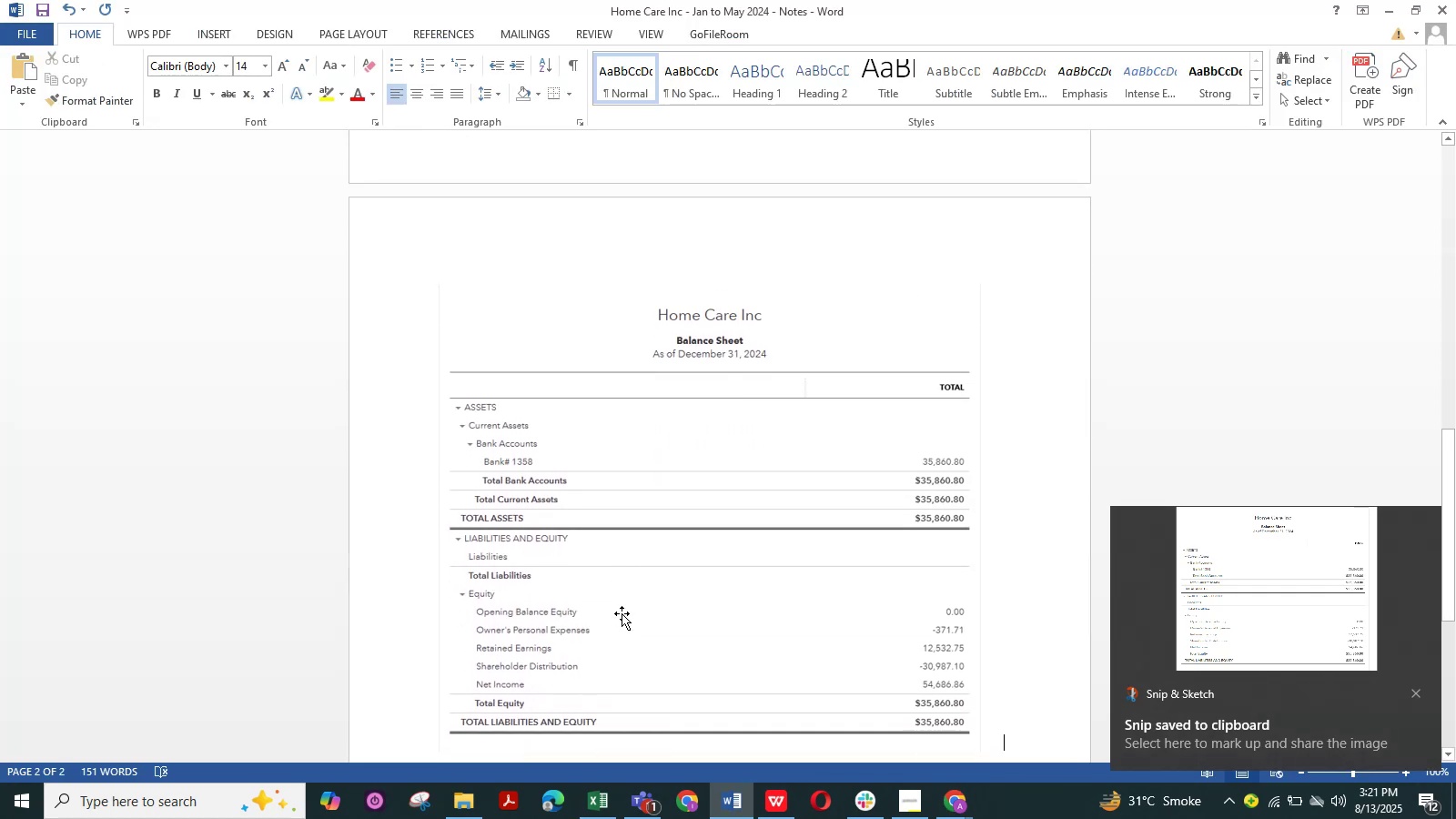 
key(ArrowUp)
 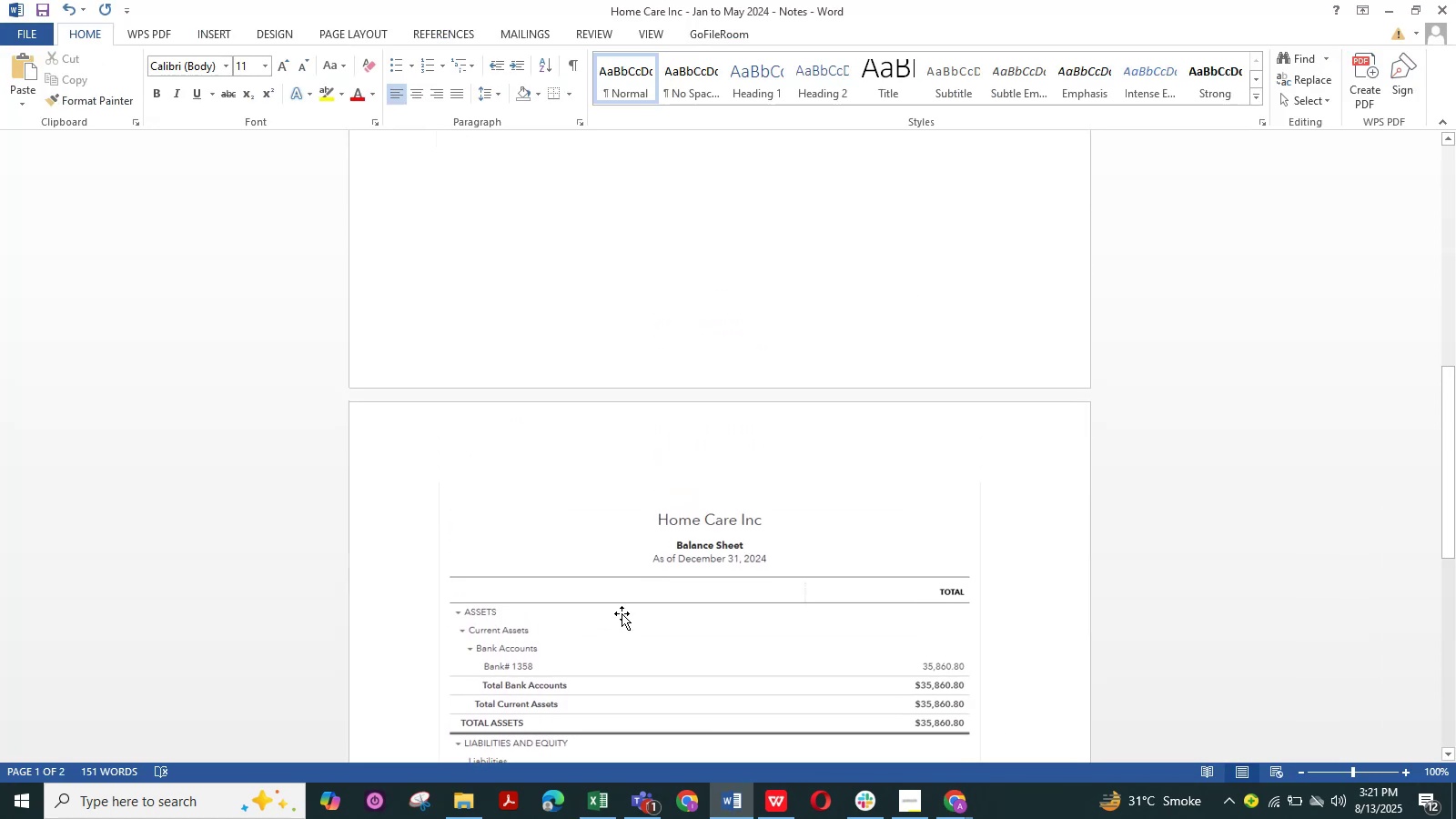 
key(Enter)
 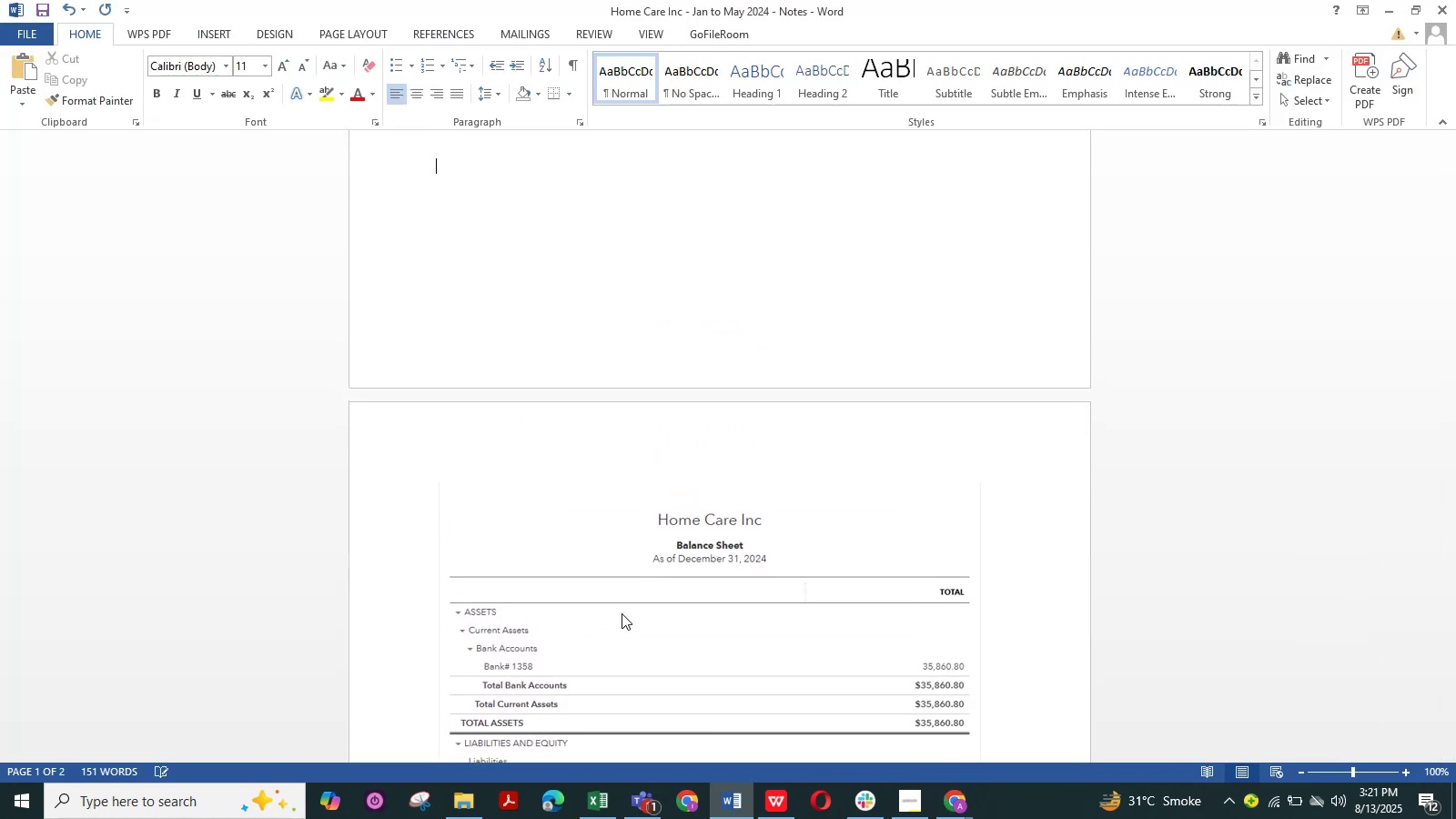 
key(ArrowDown)
 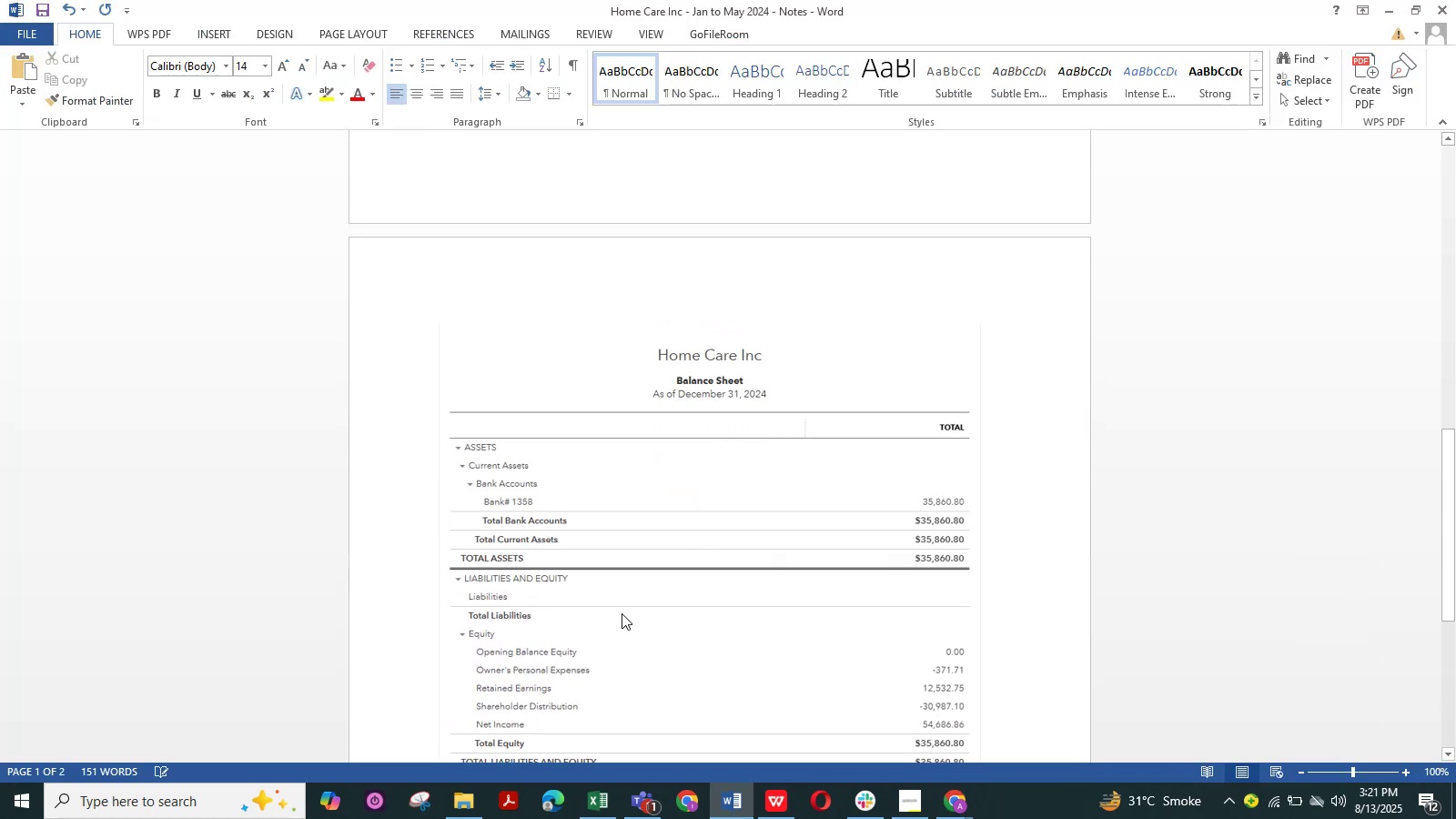 
key(ArrowDown)
 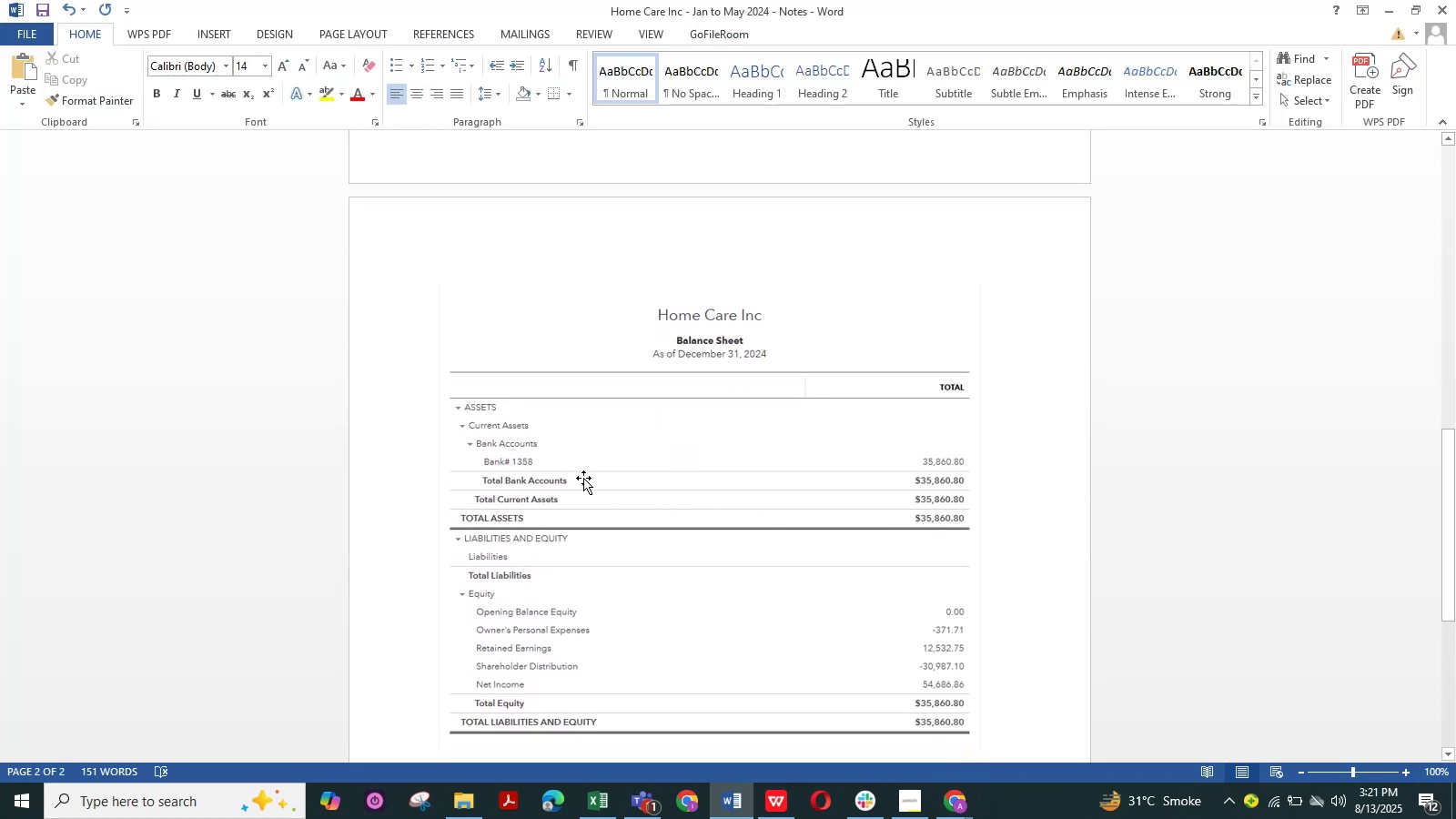 
left_click([579, 460])
 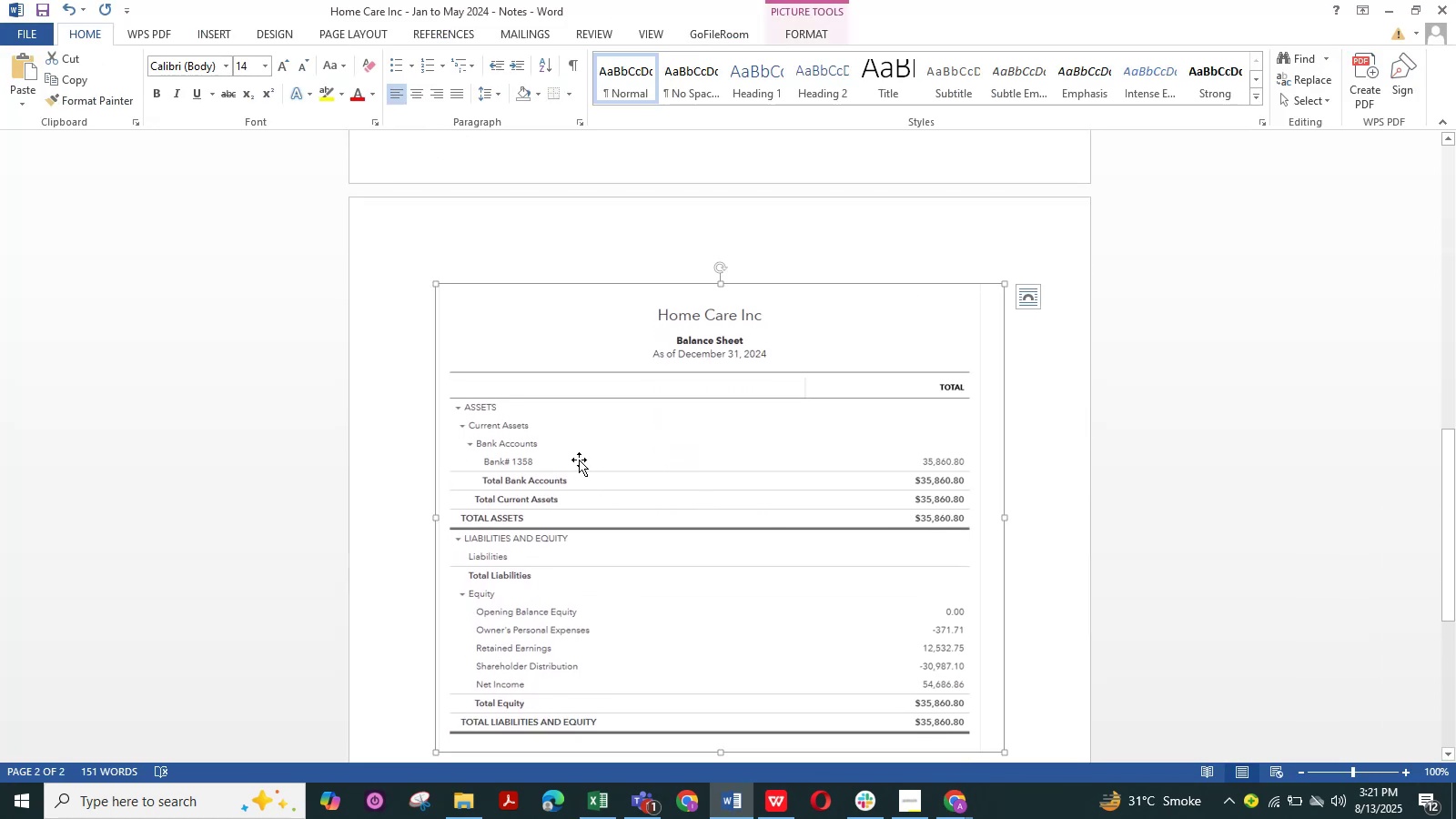 
key(Enter)
 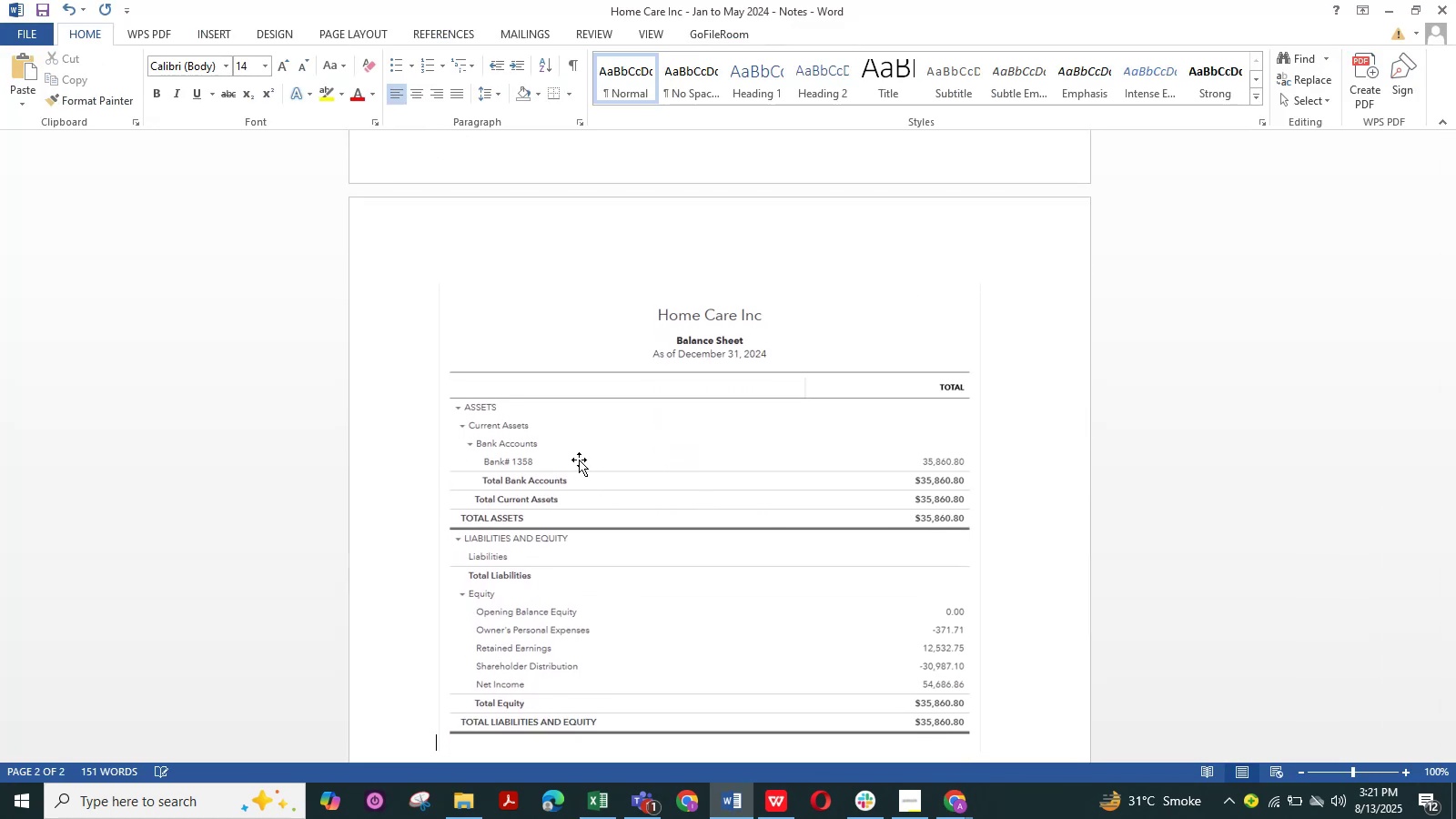 
key(ArrowUp)
 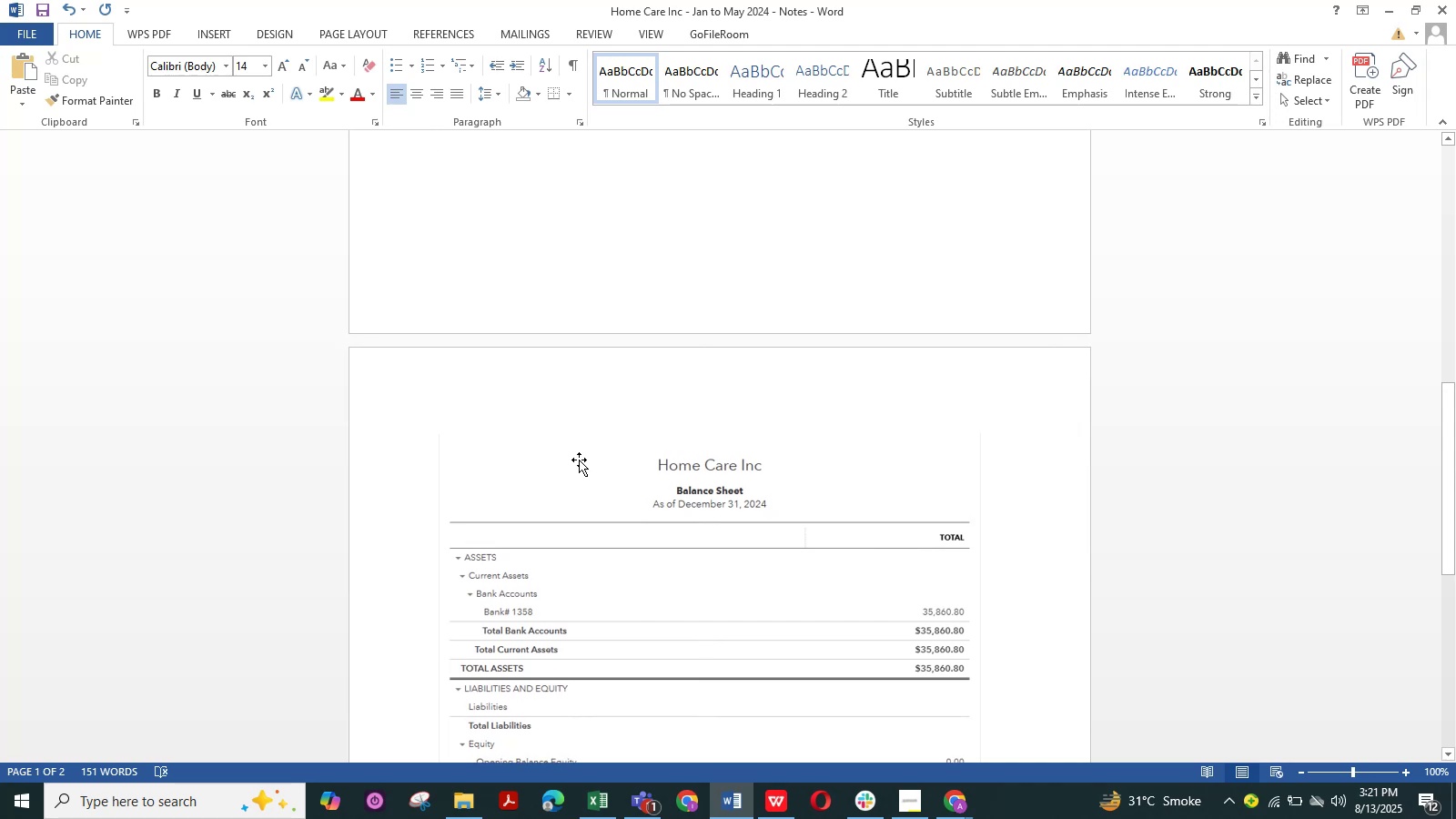 
key(Enter)
 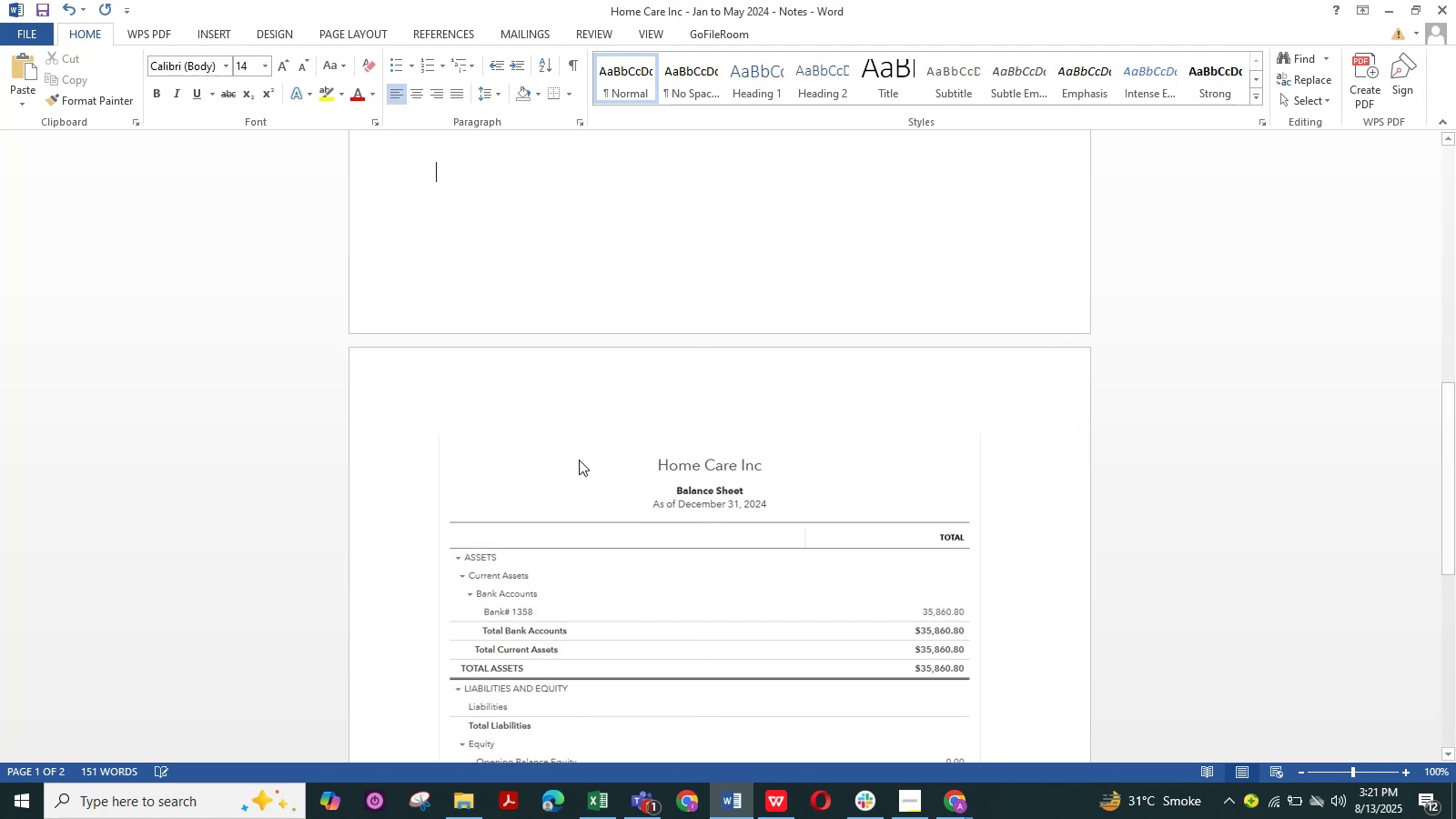 
key(Enter)
 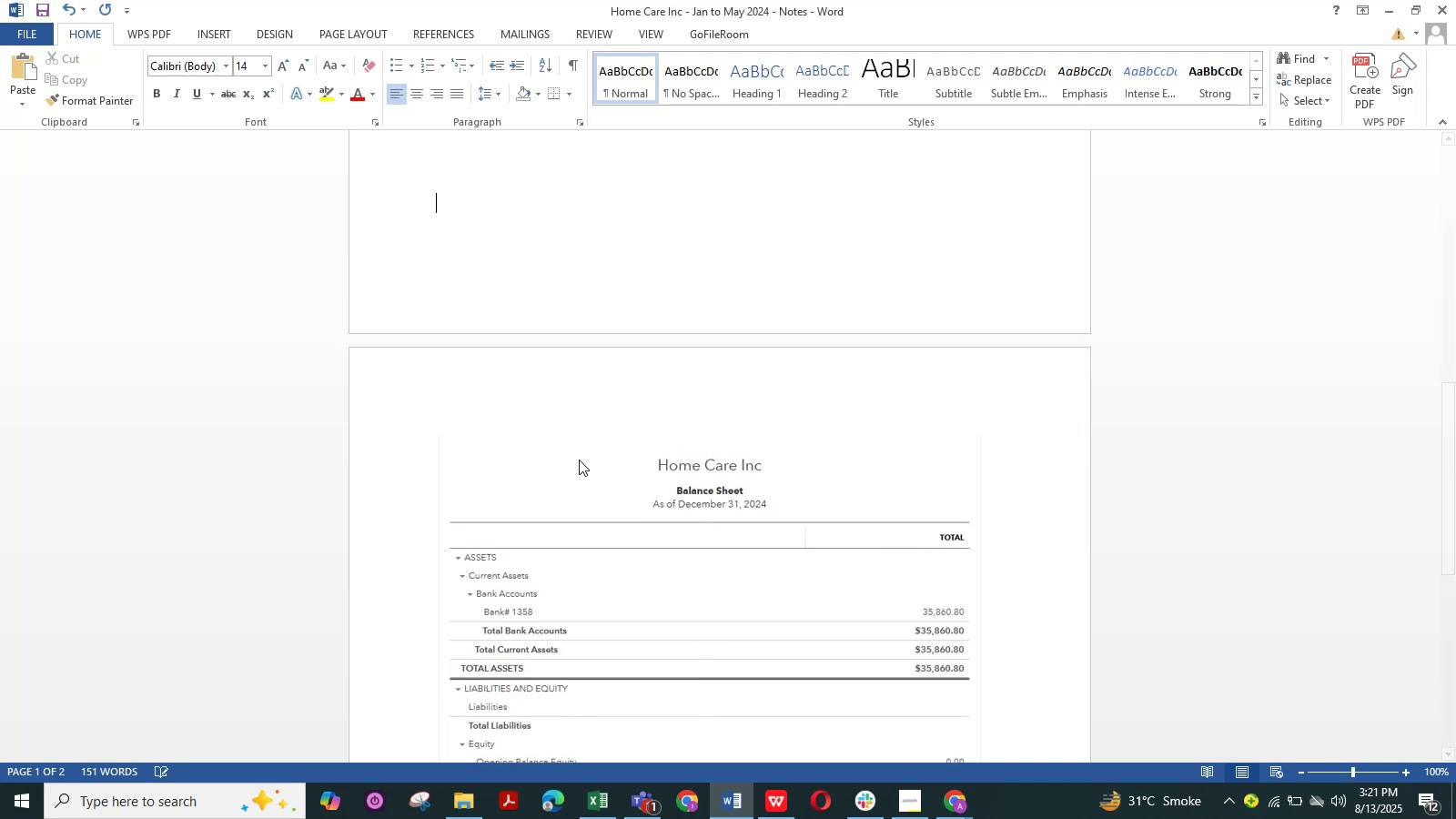 
key(Enter)
 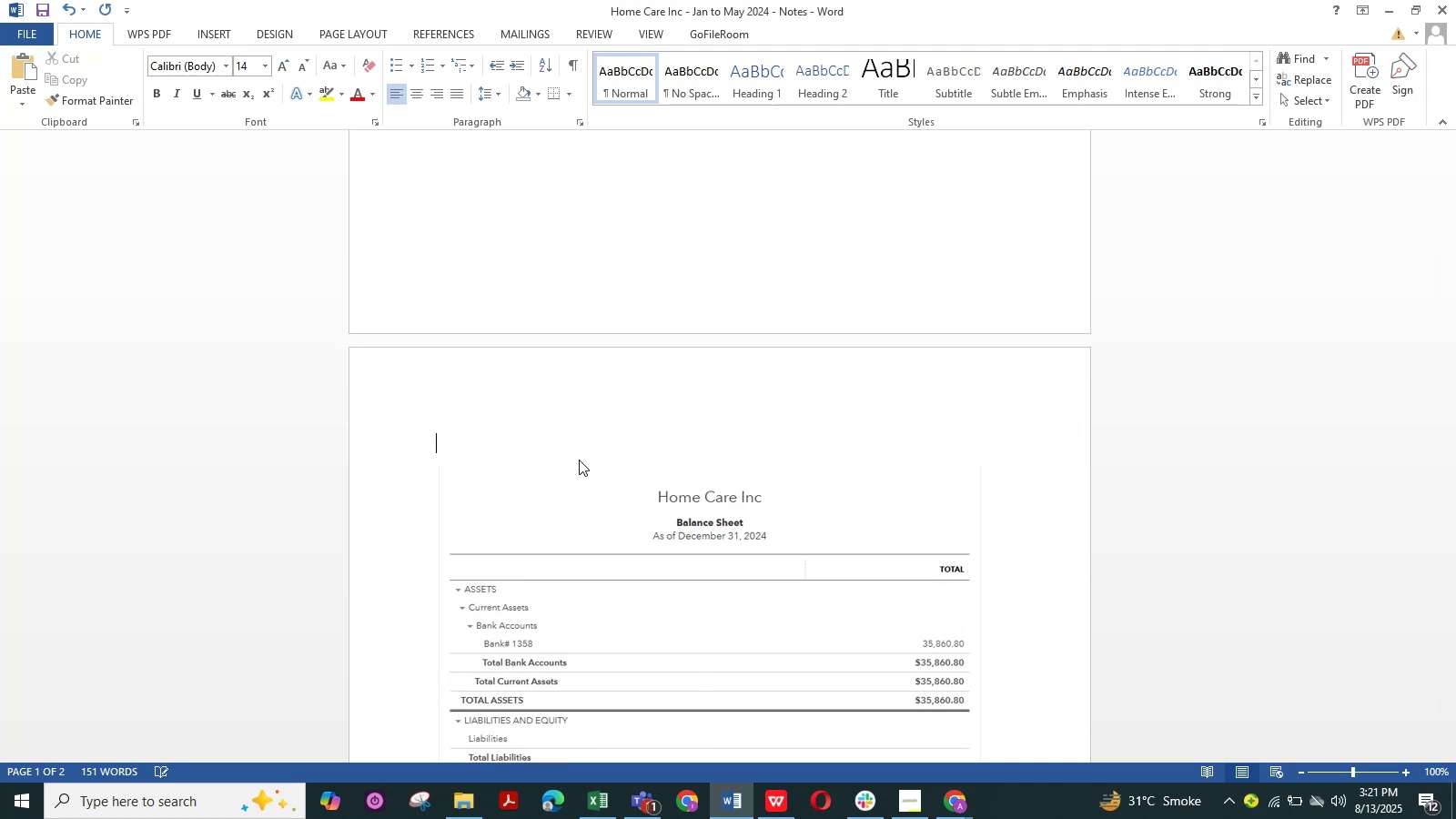 
key(Enter)
 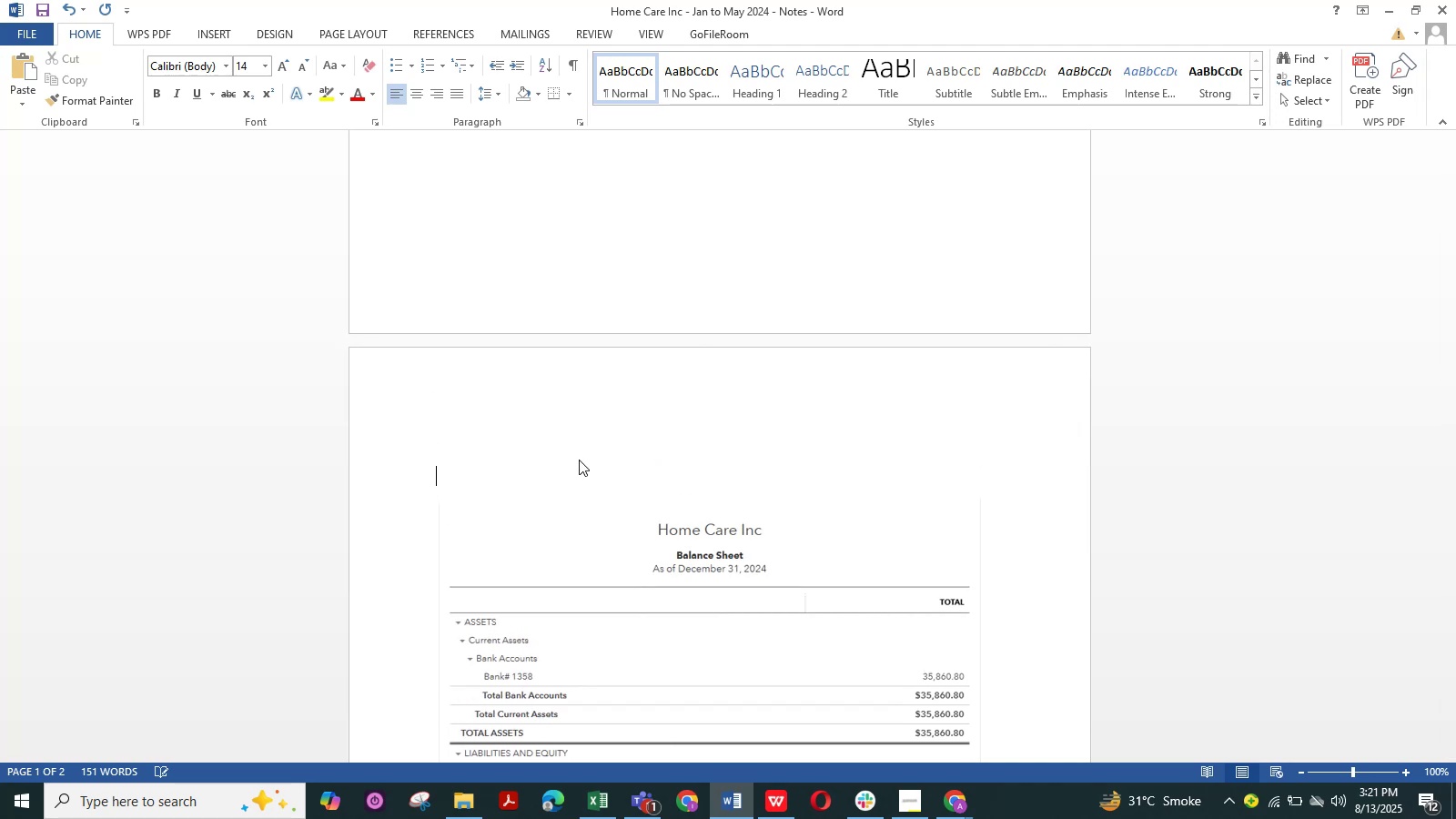 
type(BAlanc)
key(Backspace)
key(Backspace)
key(Backspace)
key(Backspace)
key(Backspace)
type(alance)
 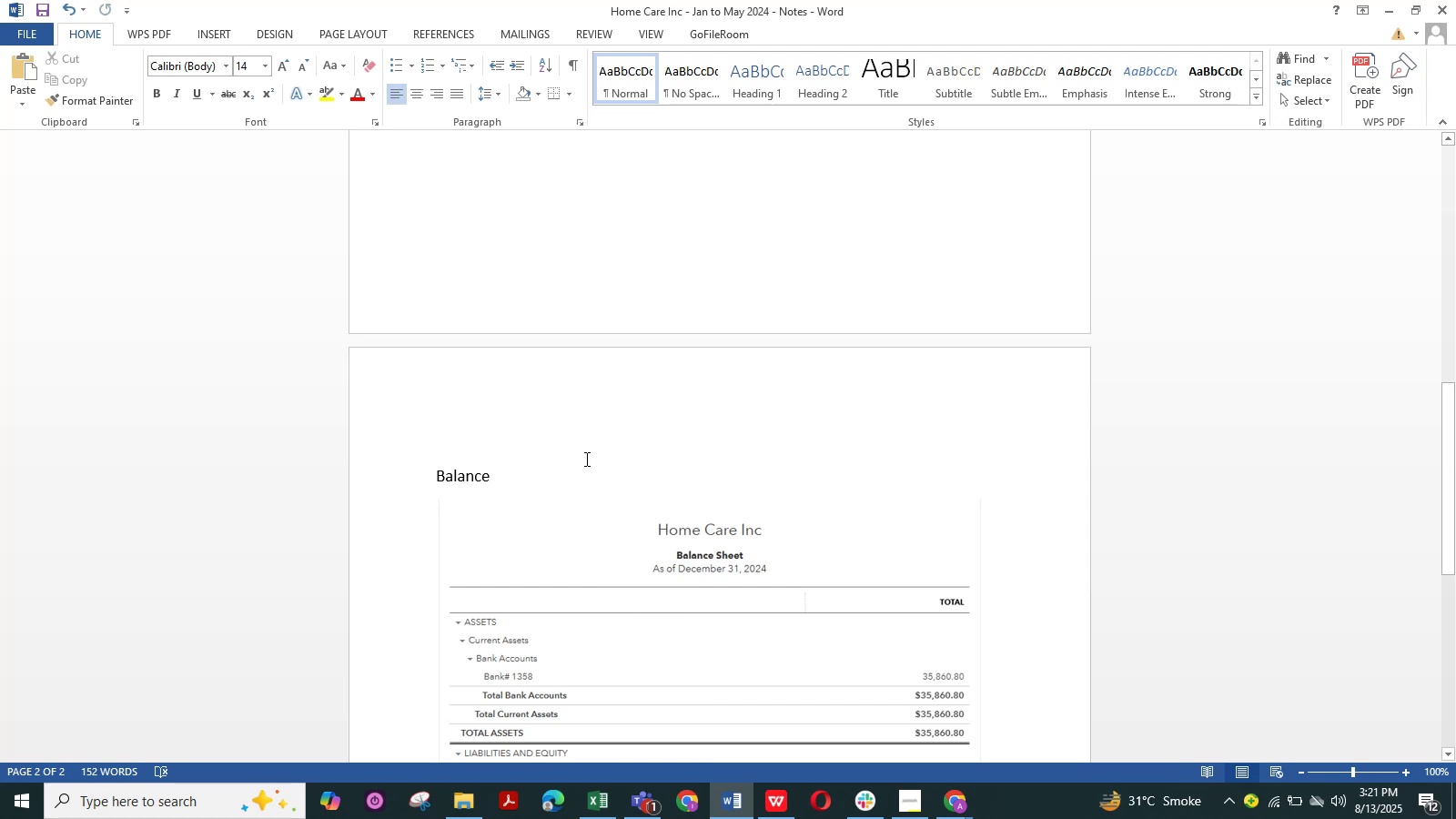 
wait(12.09)
 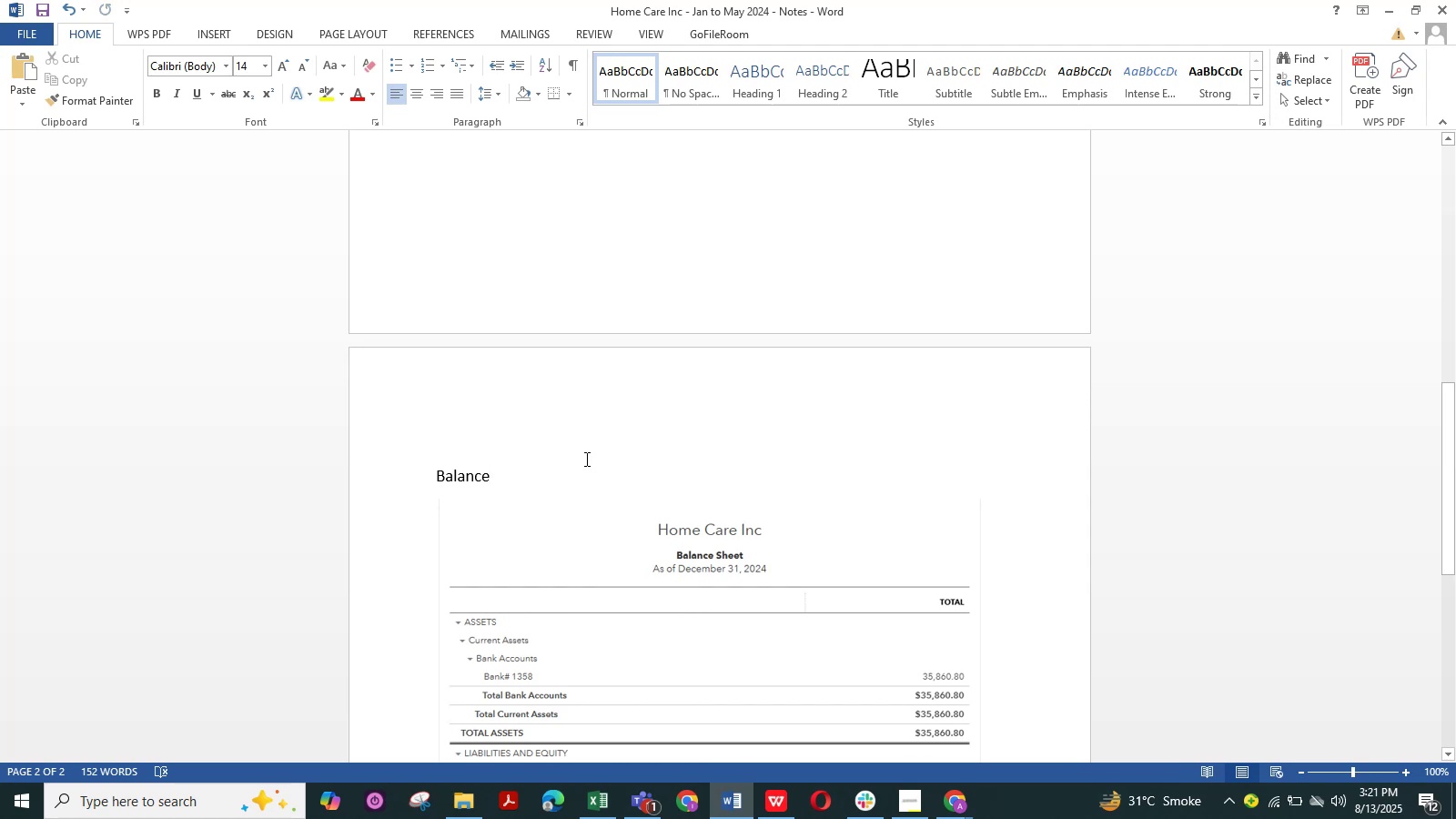 
type( Sheet)
 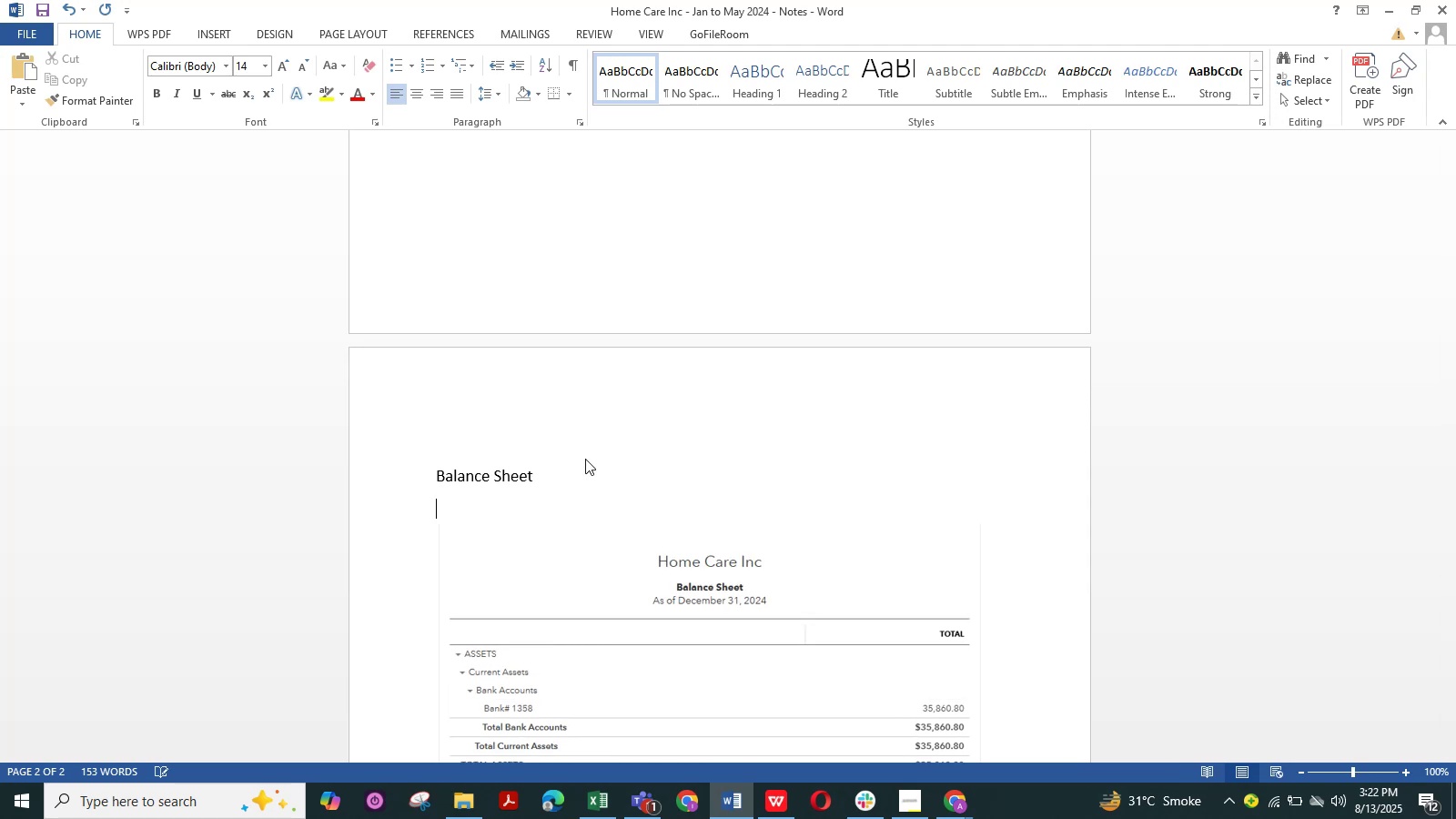 
 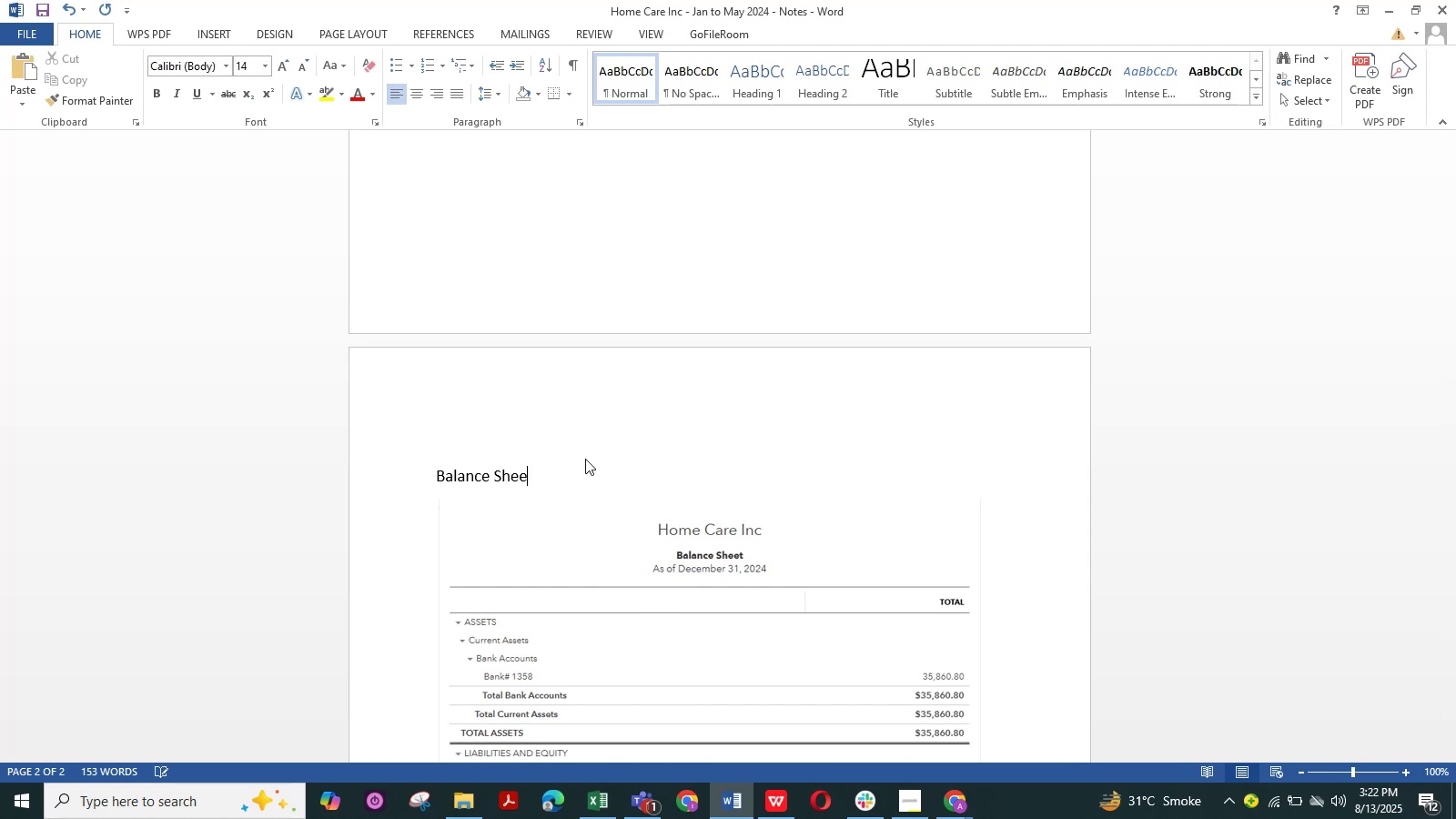 
key(Enter)
 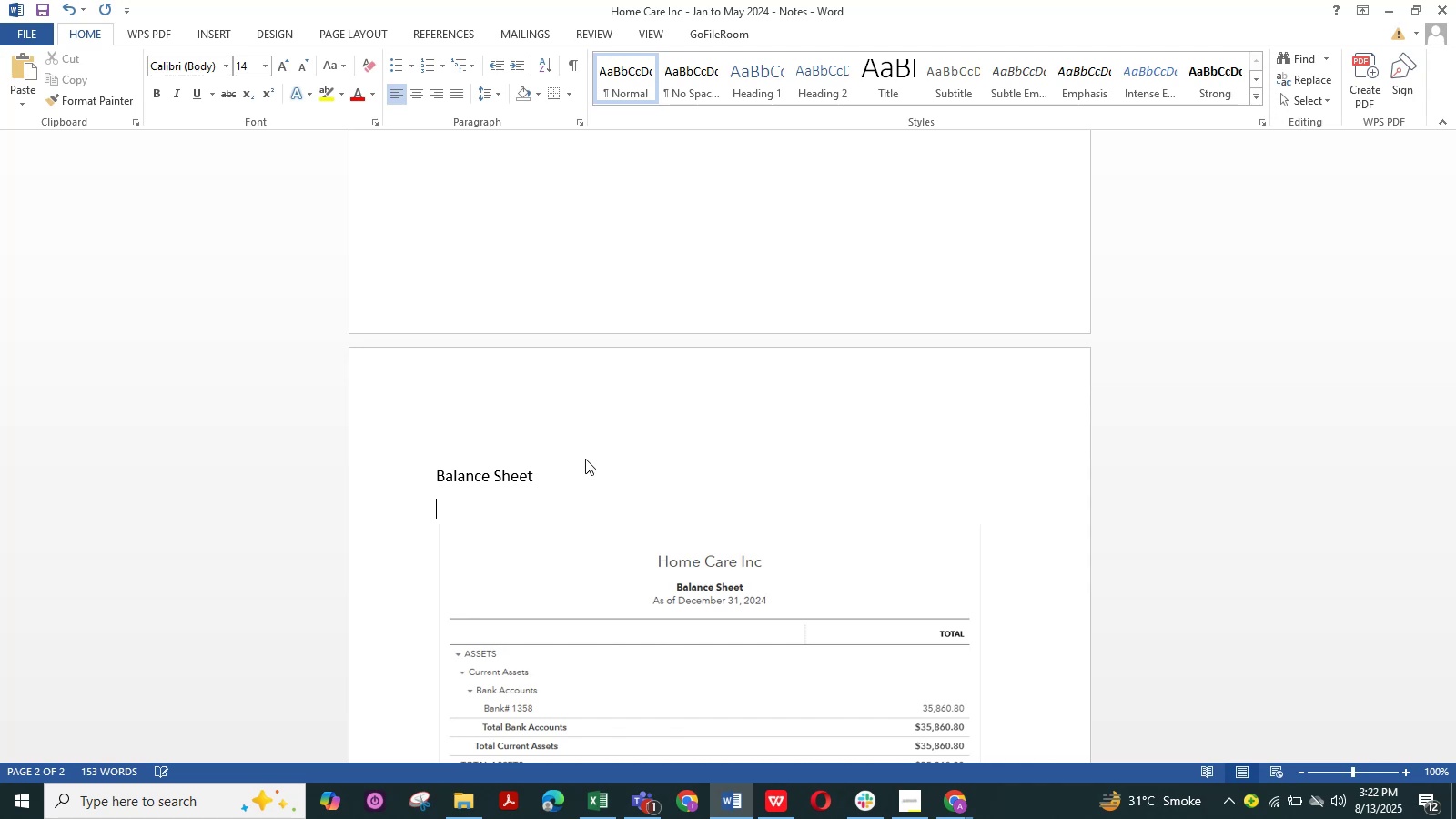 
key(Backspace)
 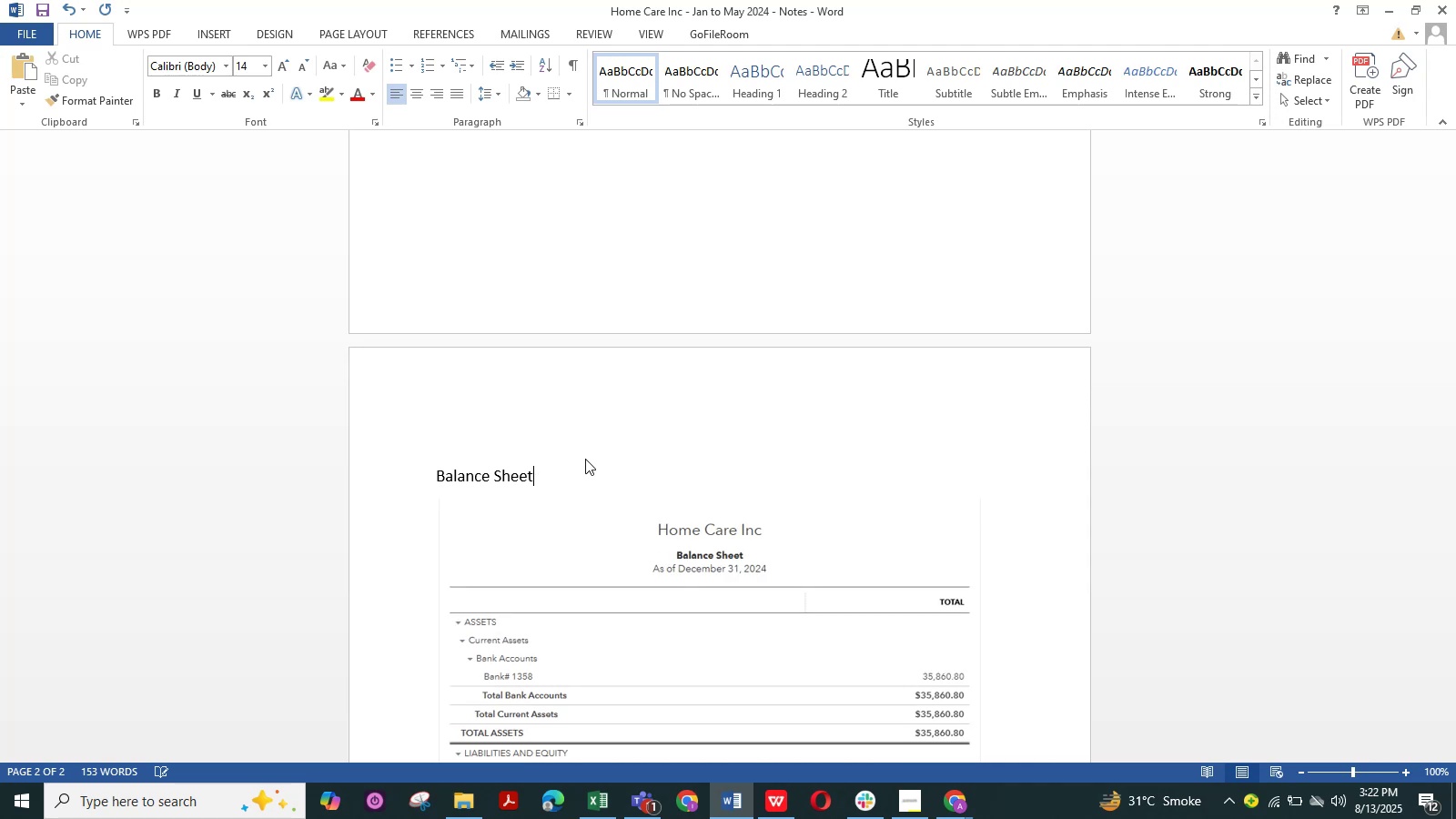 
key(Shift+Semicolon)
 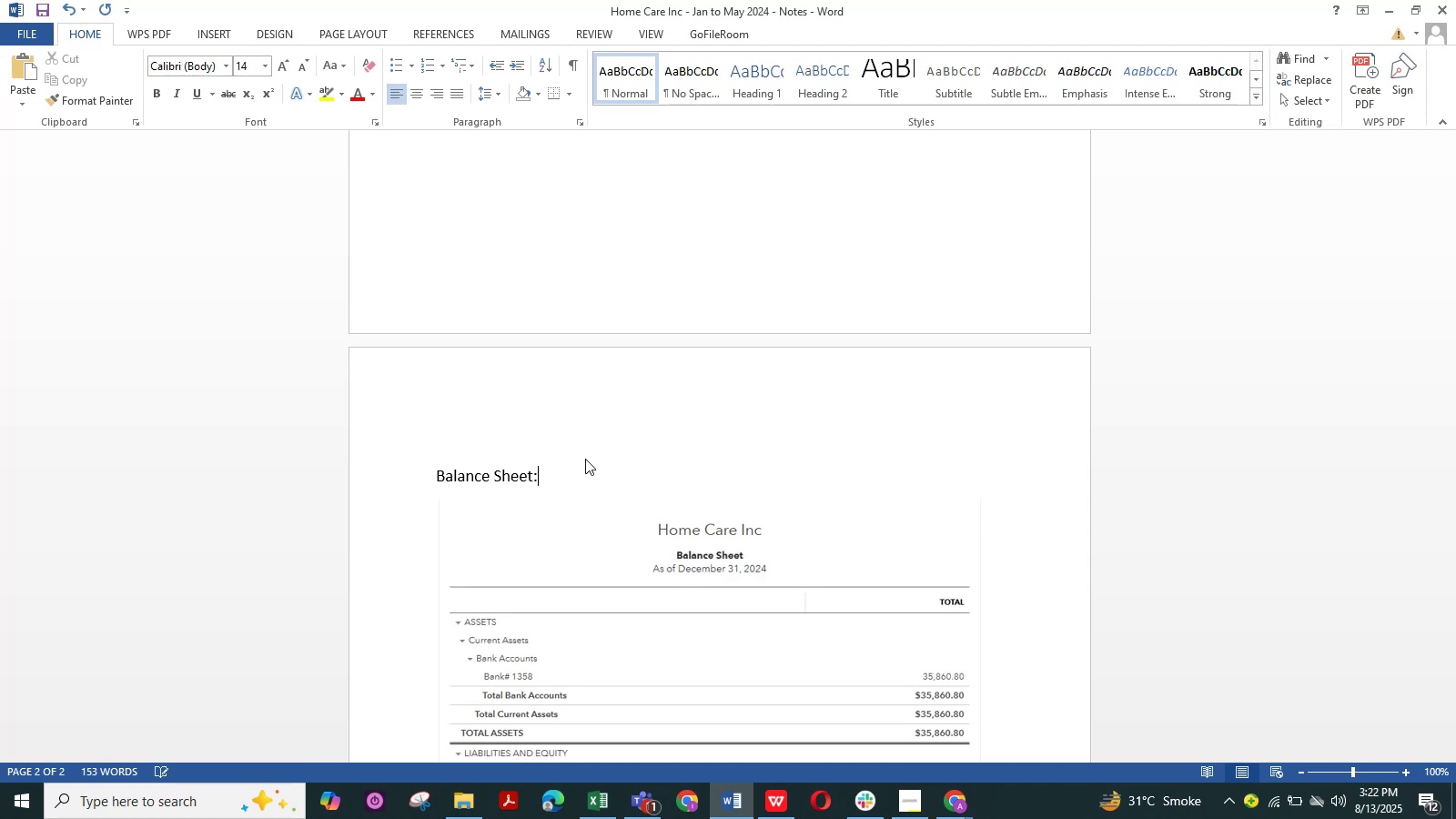 
key(Enter)
 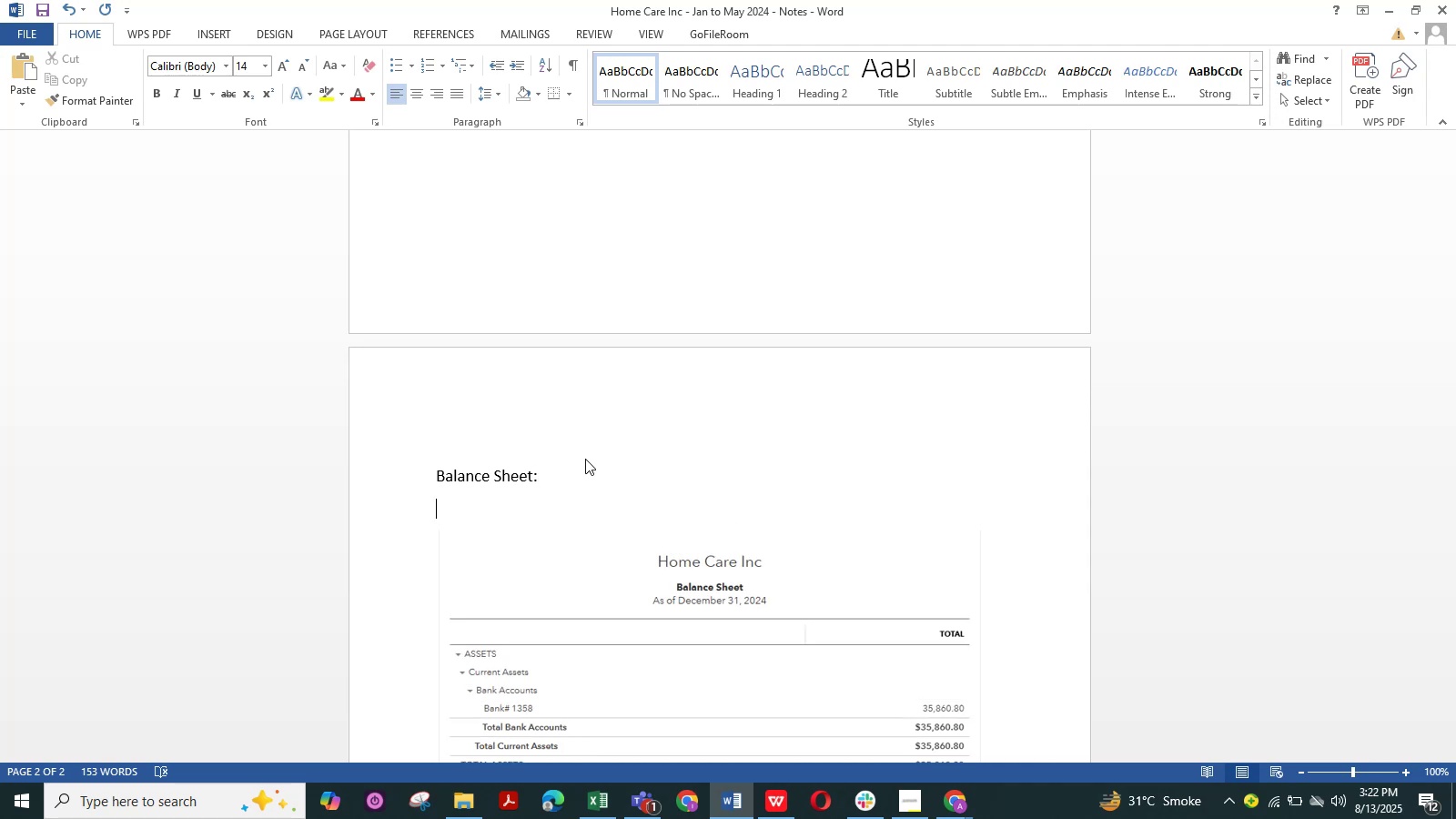 
scroll: coordinate [517, 359], scroll_direction: down, amount: 4.0
 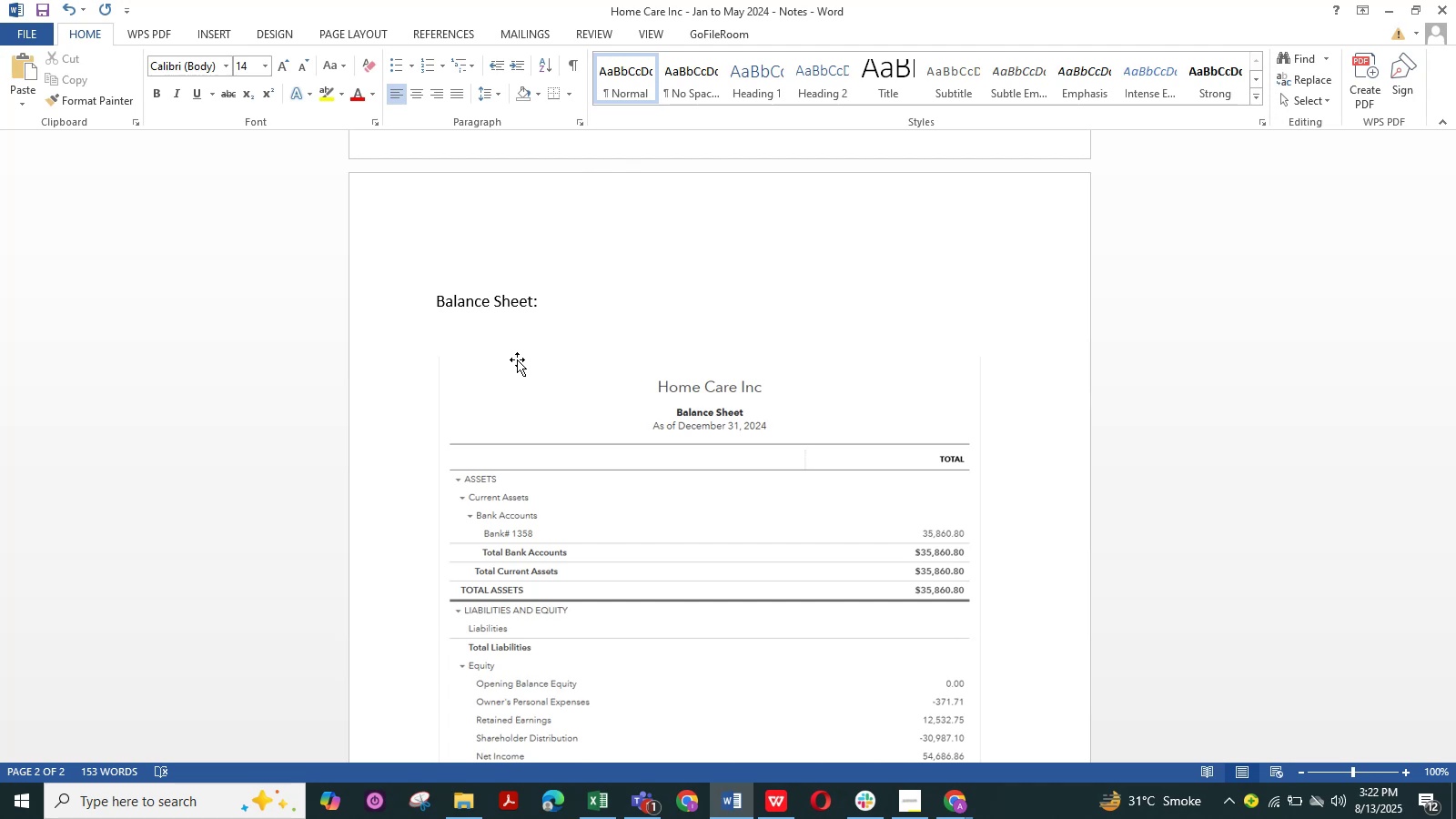 
wait(12.65)
 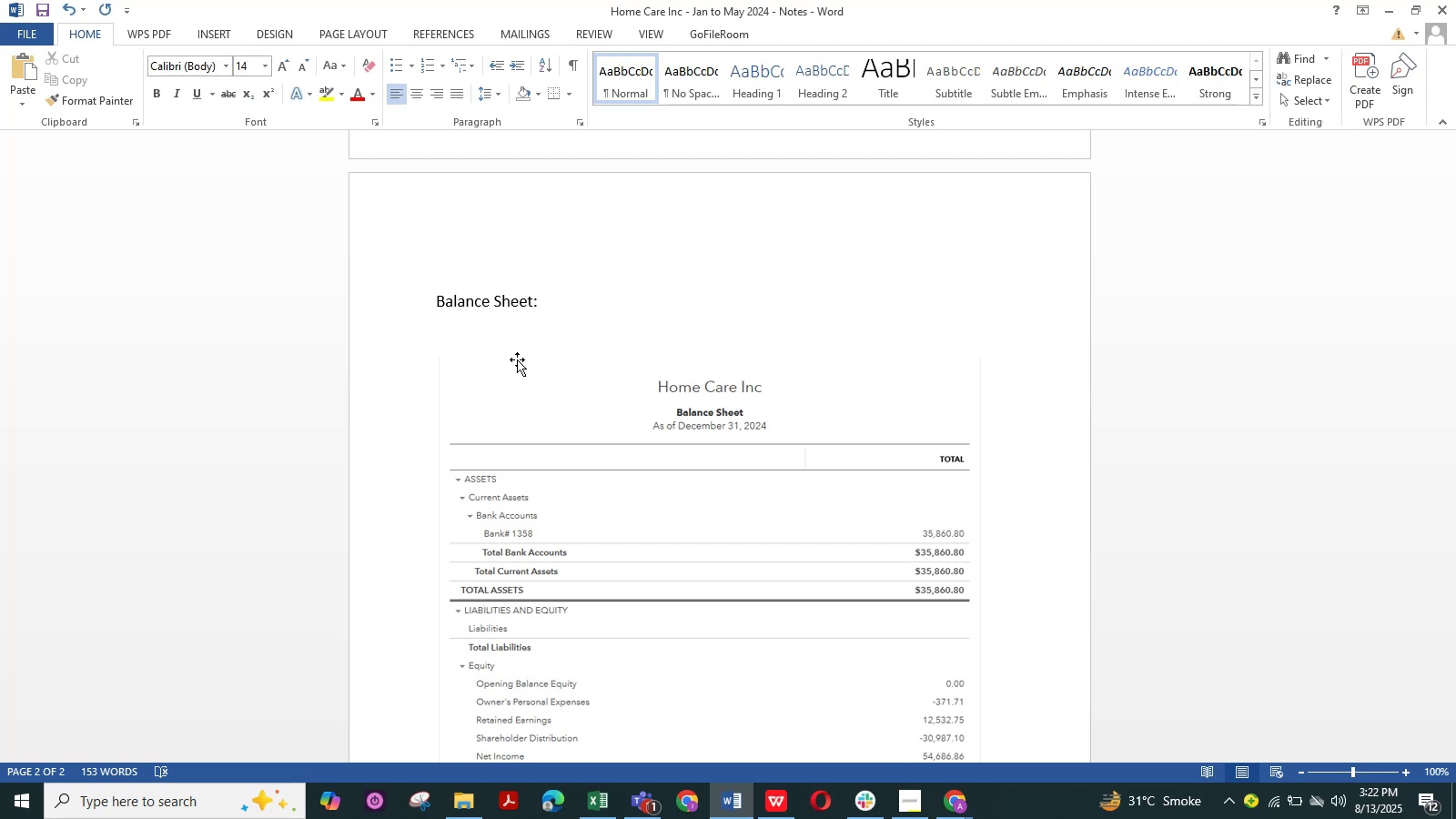 
scroll: coordinate [598, 384], scroll_direction: down, amount: 10.0
 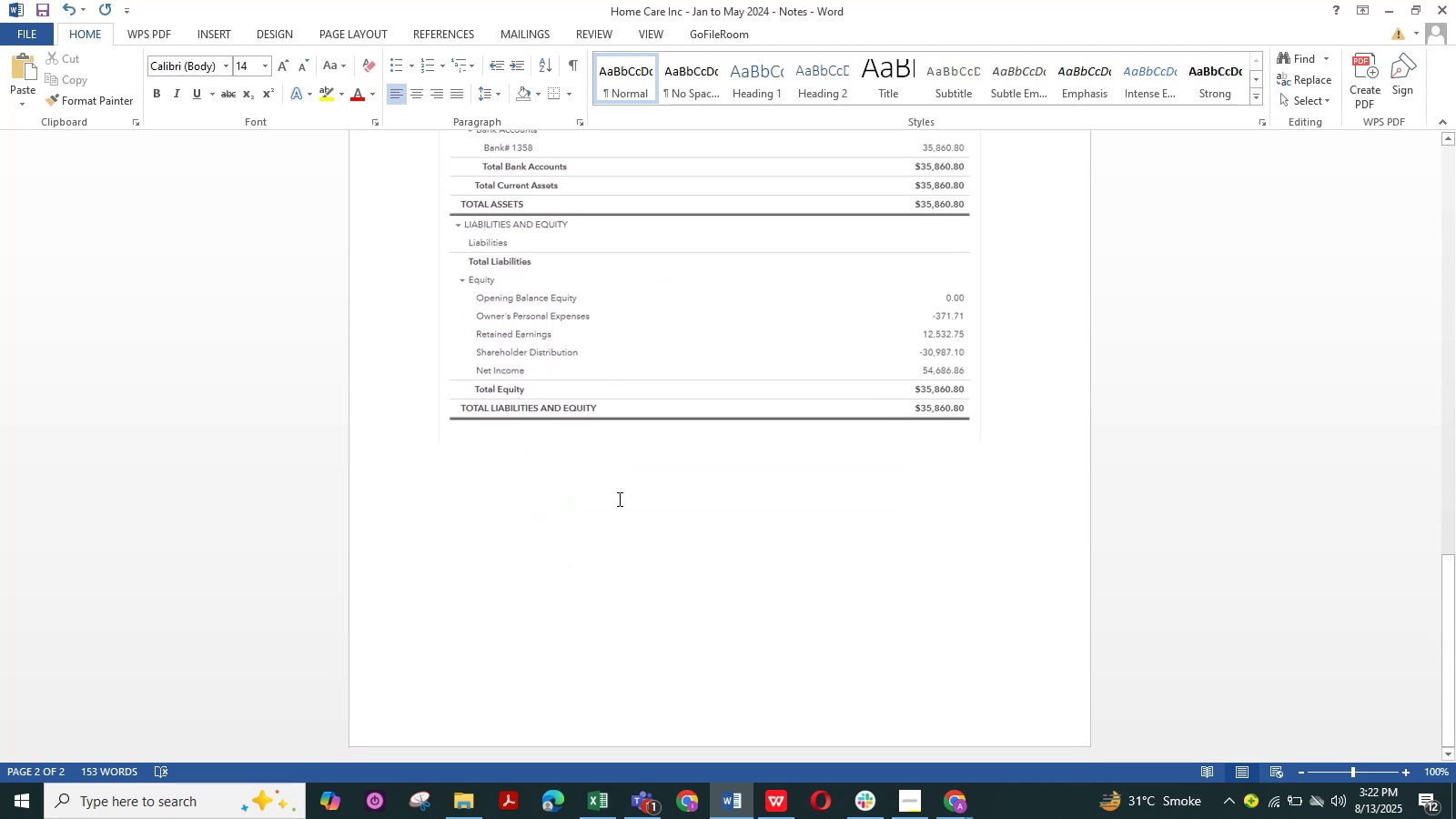 
left_click([618, 499])
 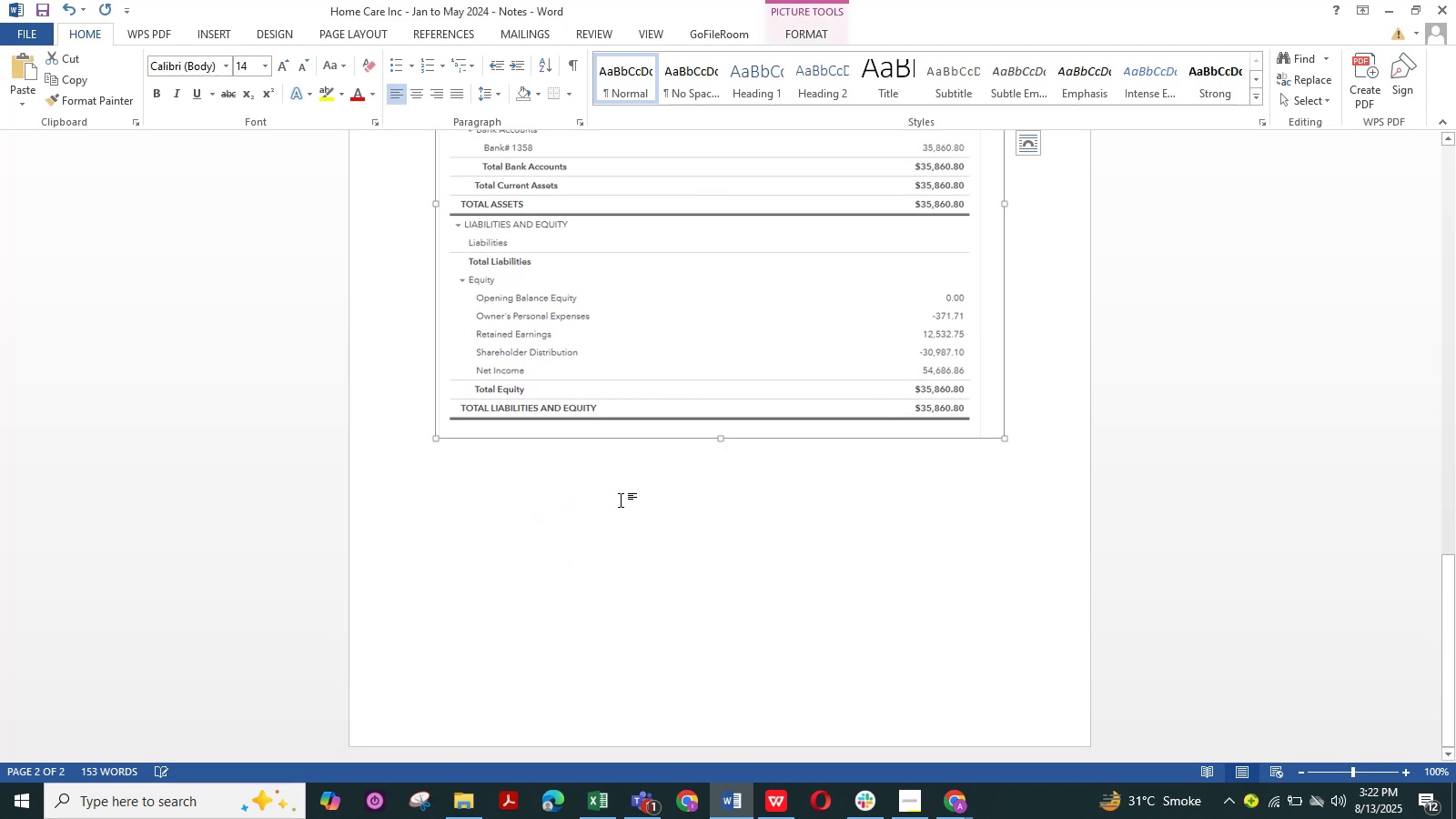 
key(Shift+ShiftRight)
 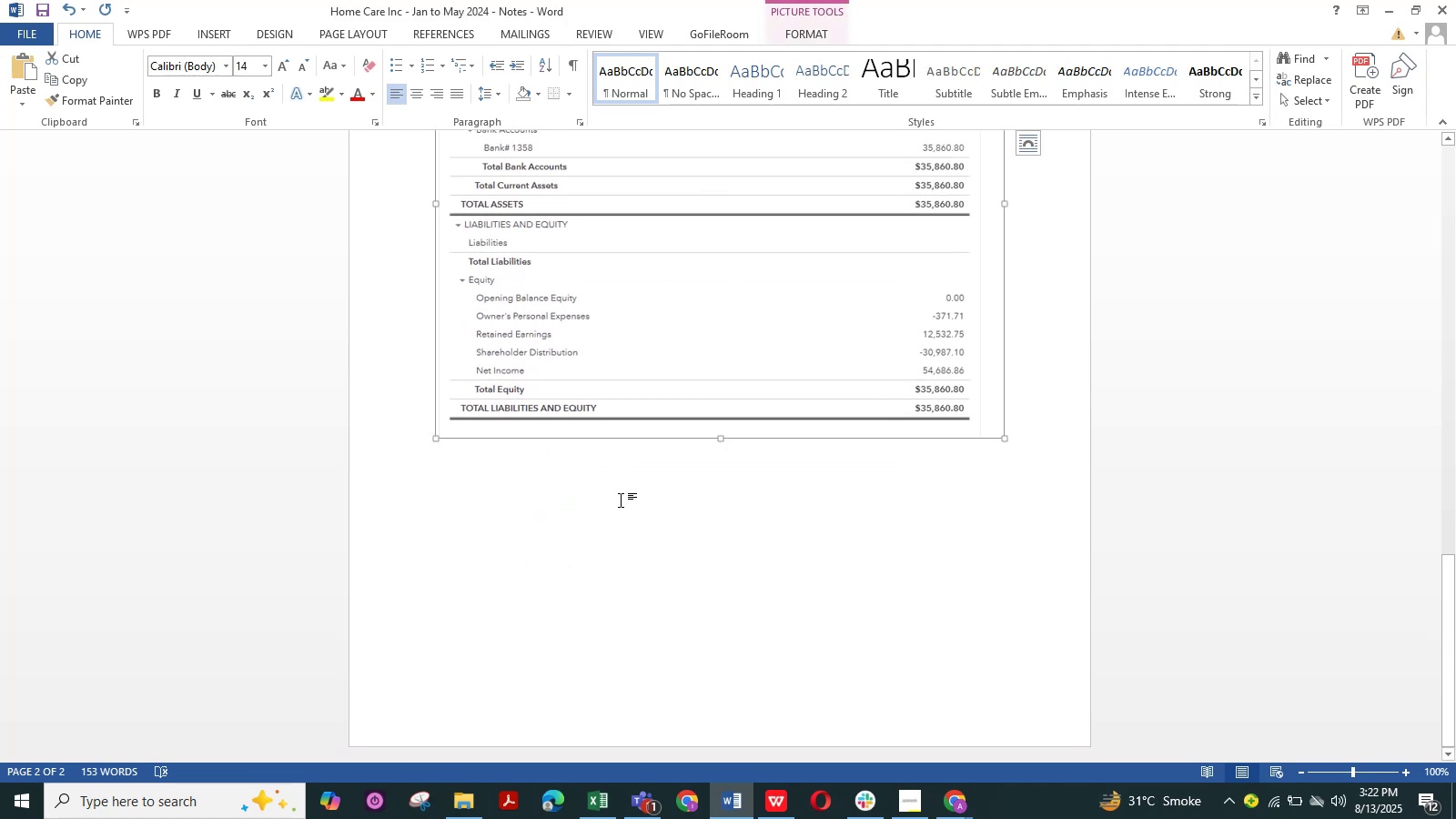 
key(Shift+Enter)
 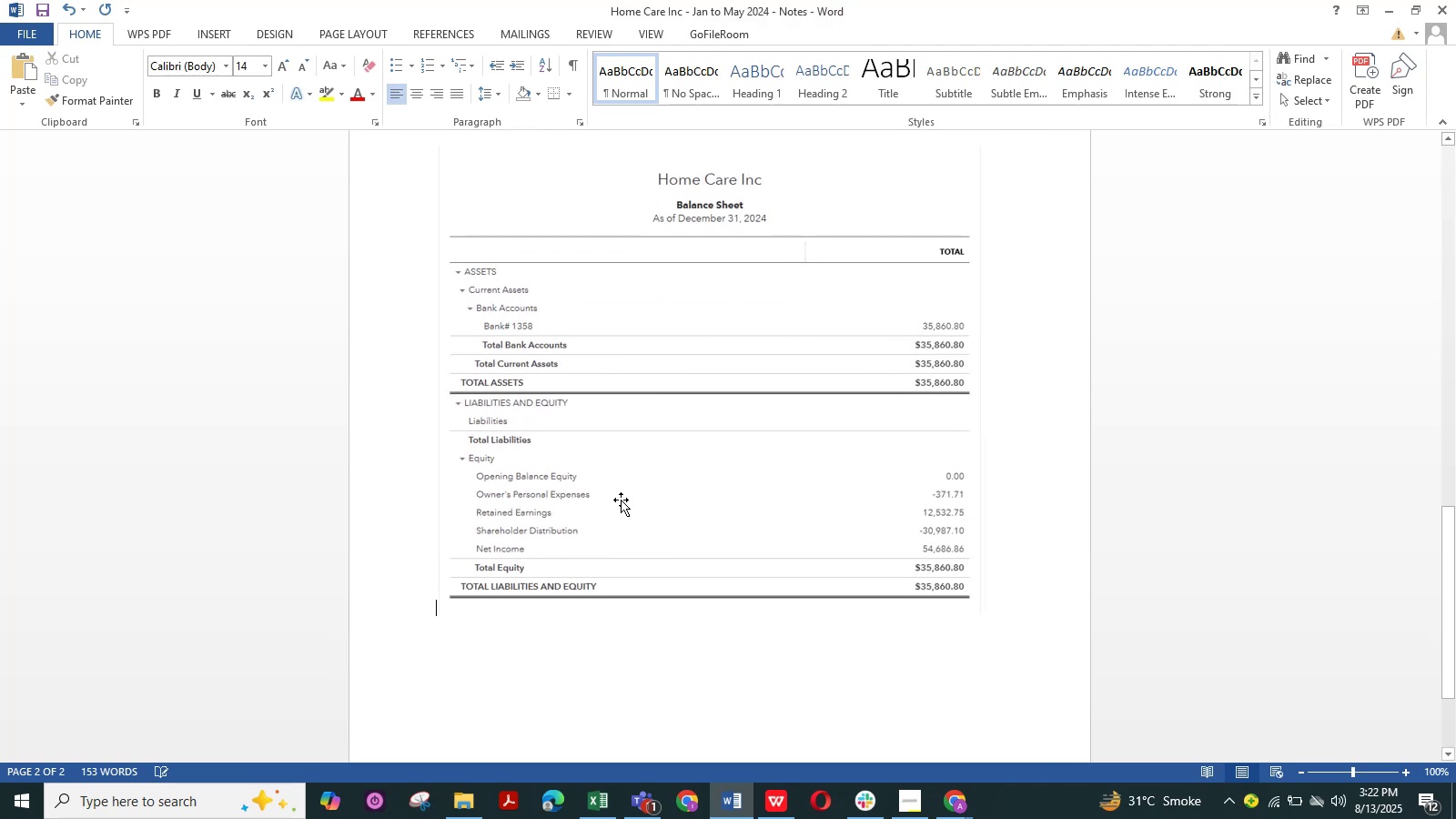 
key(ArrowDown)
 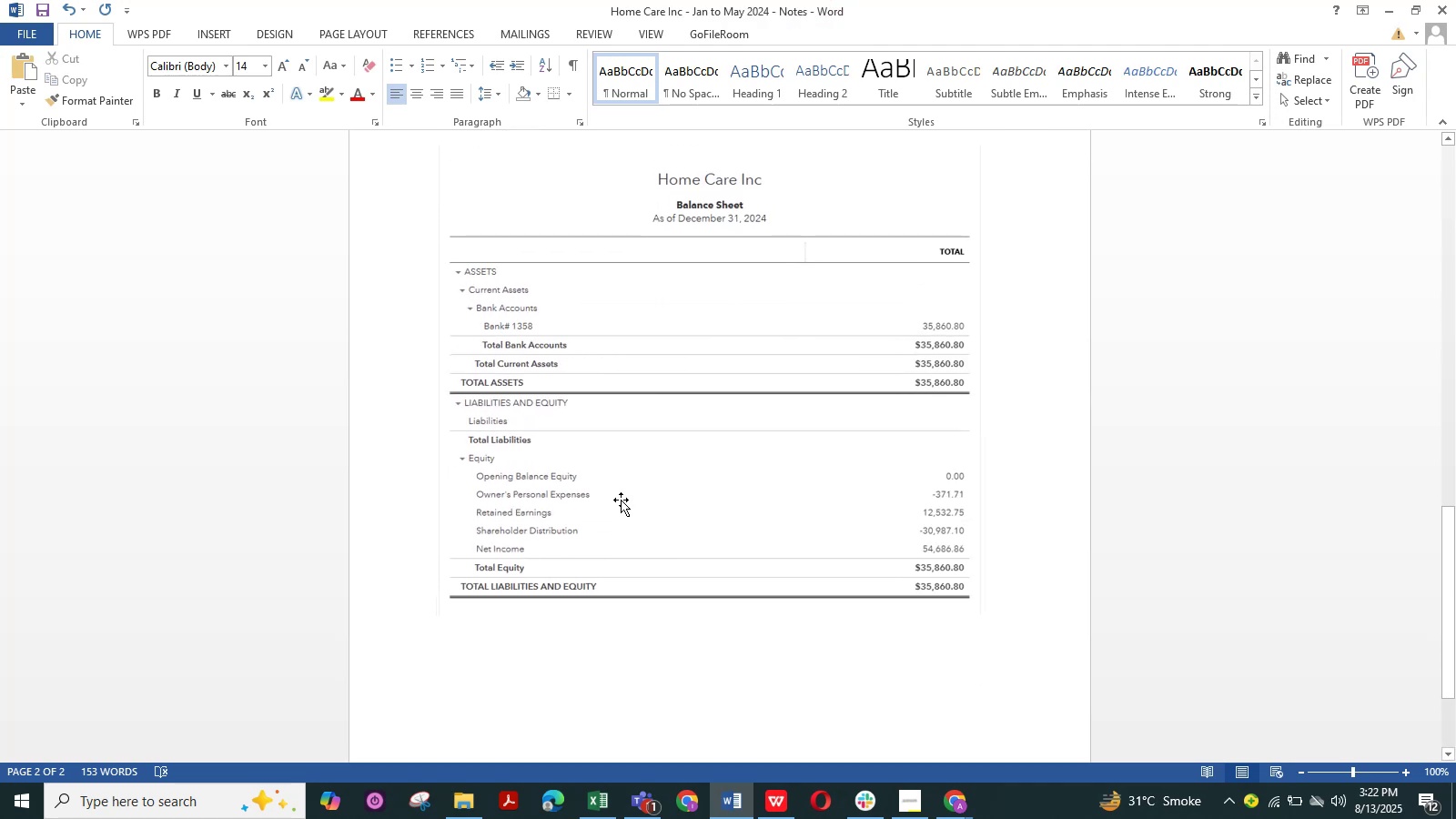 
key(Enter)
 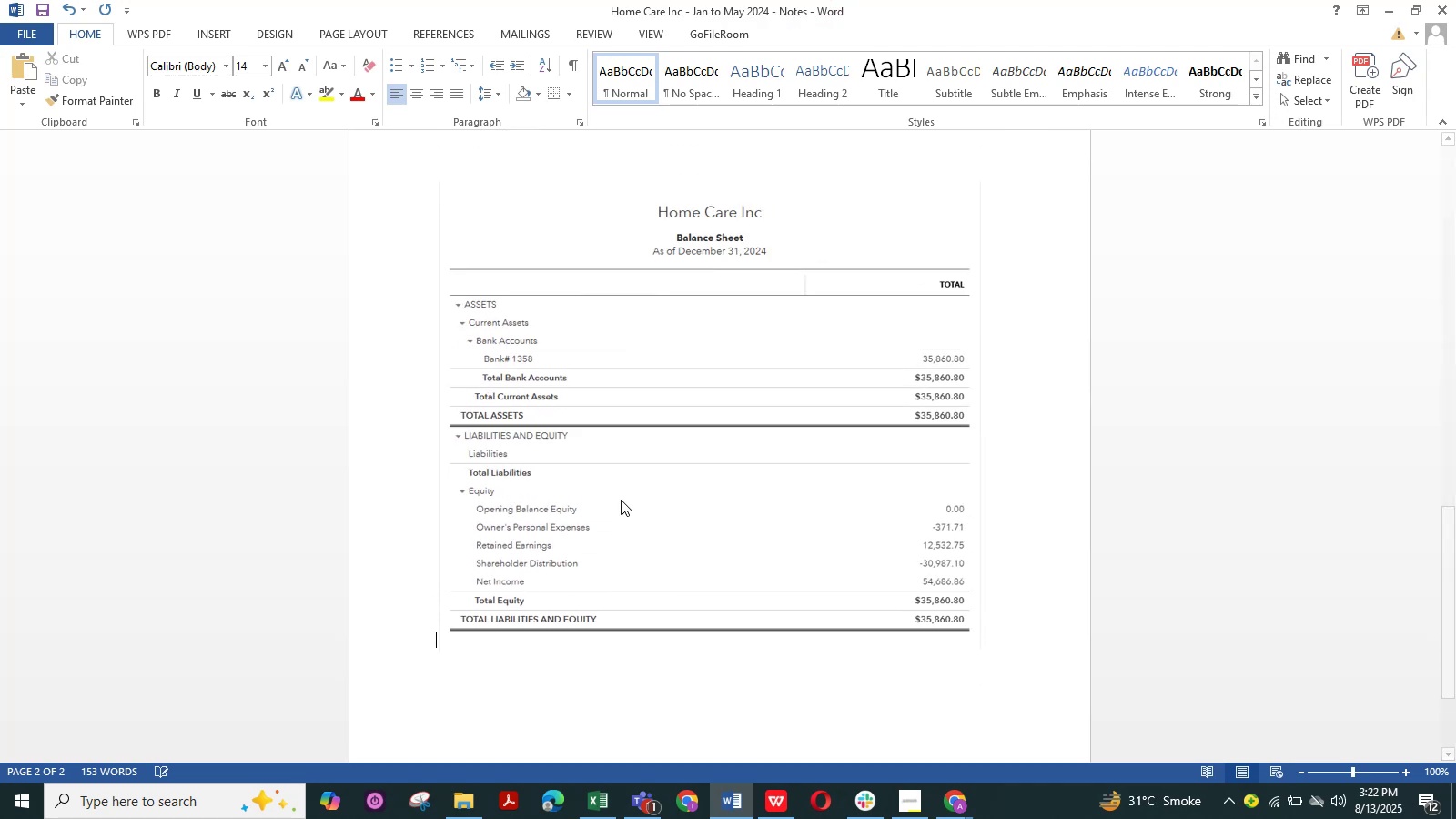 
key(Enter)
 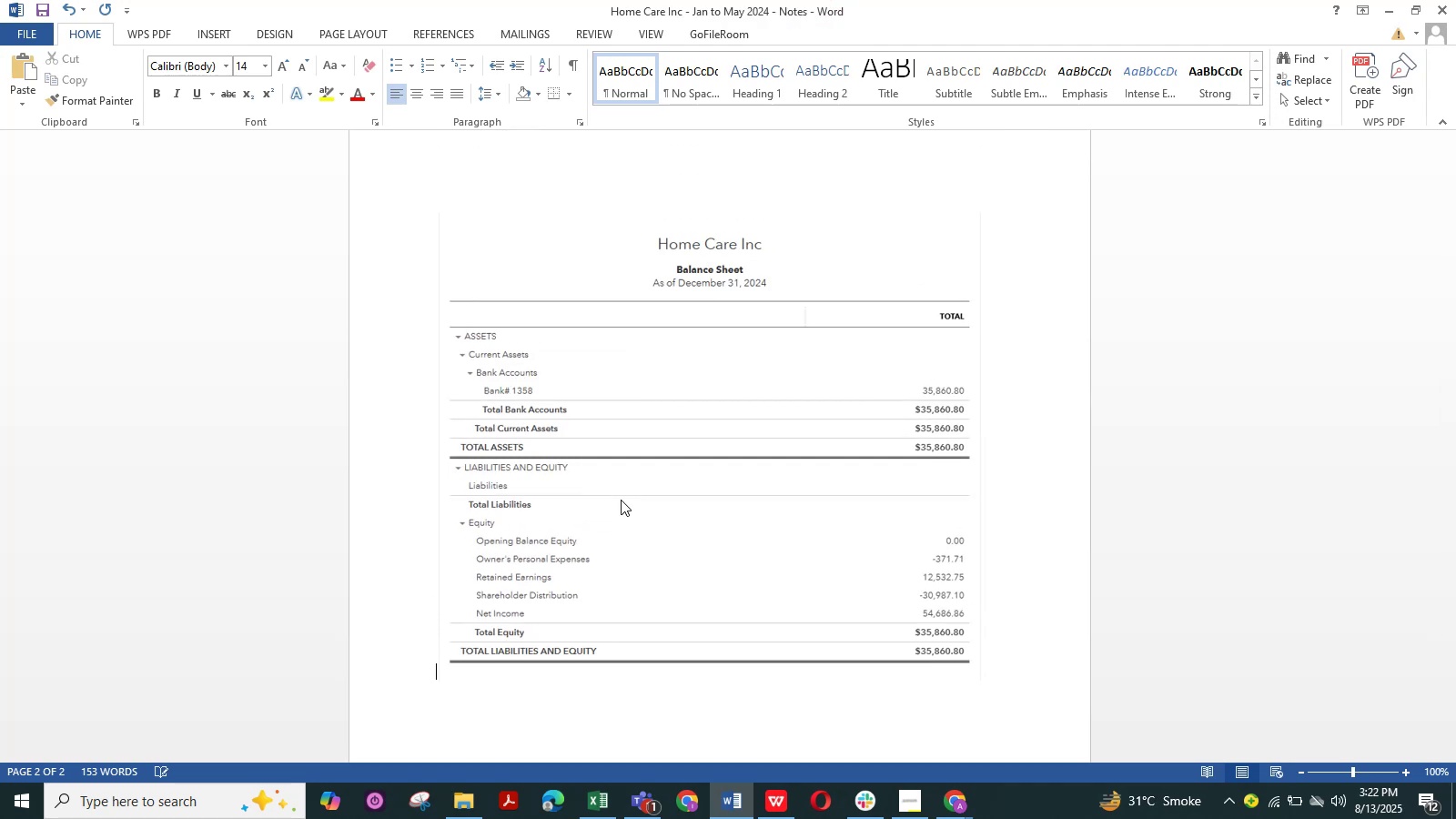 
key(ArrowUp)
 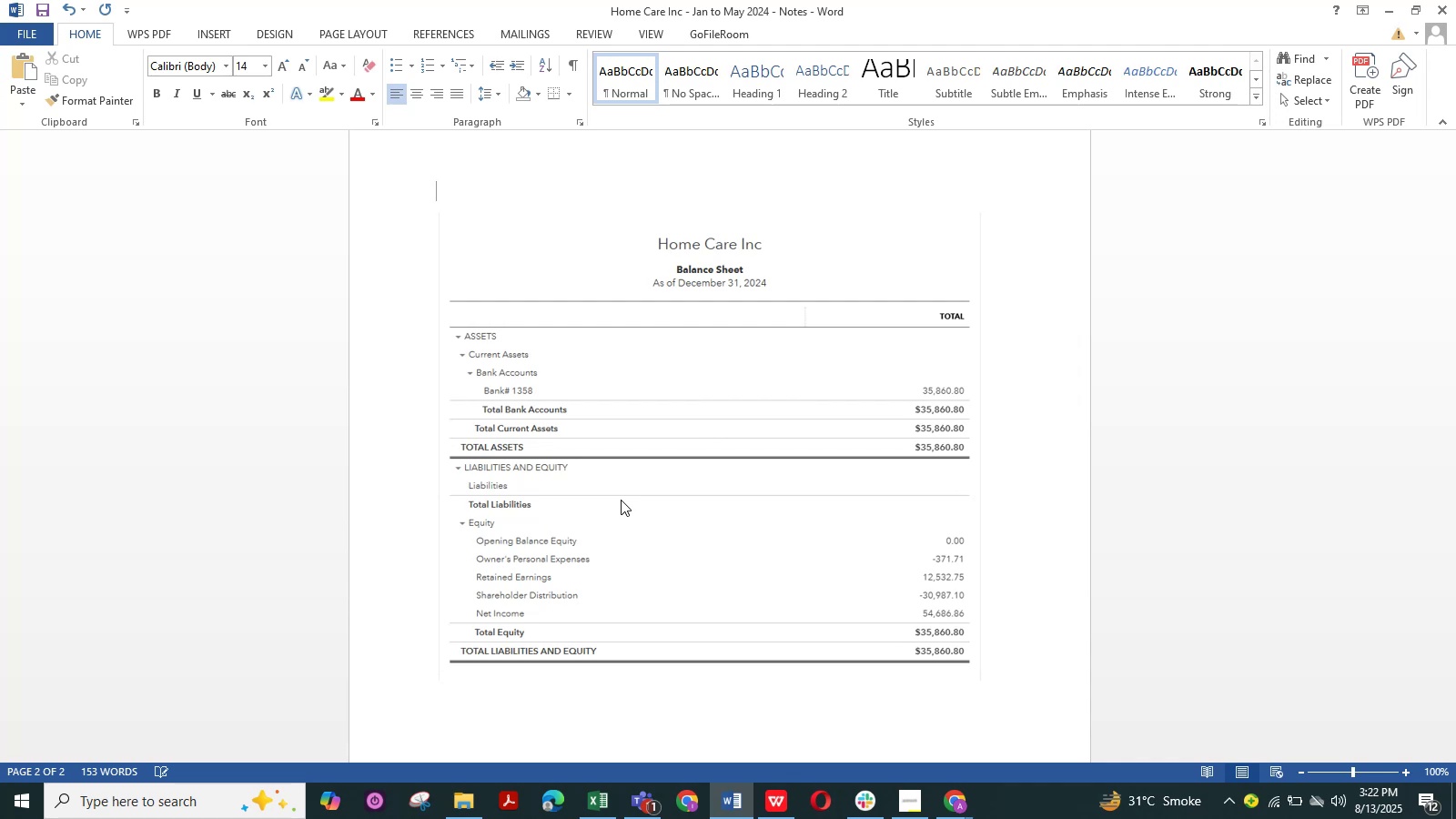 
key(Backspace)
 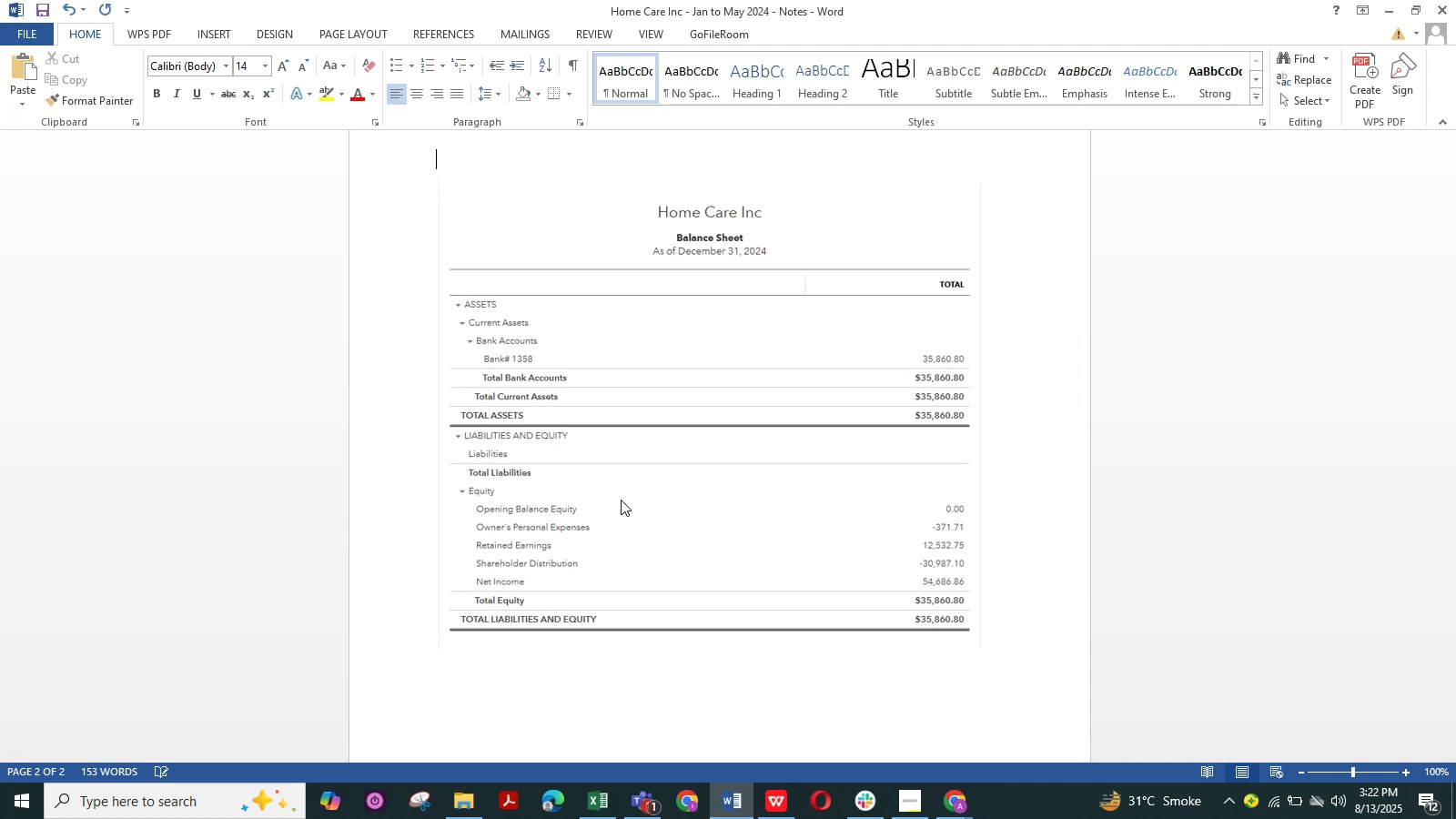 
key(Backspace)
 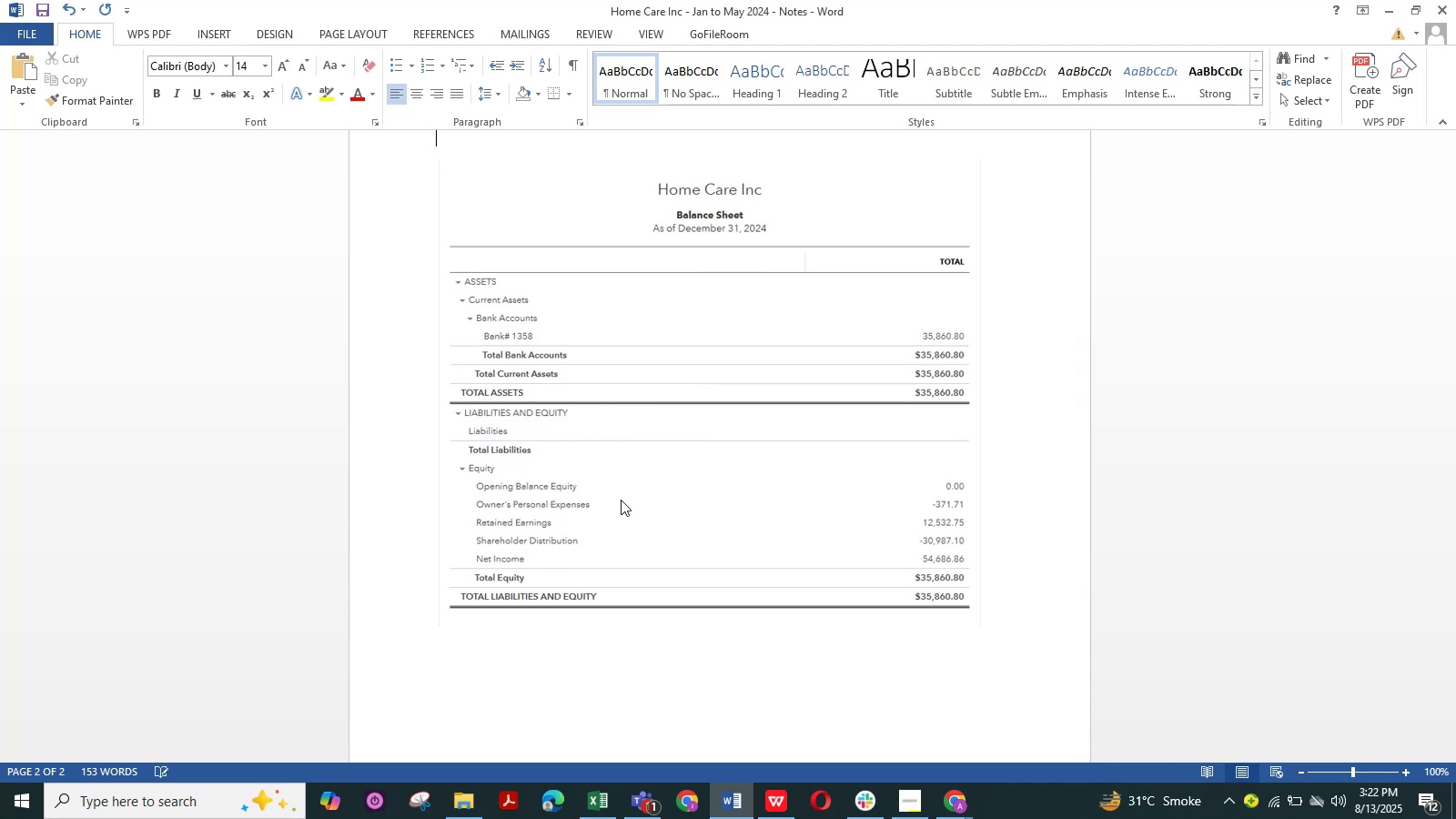 
key(ArrowDown)
 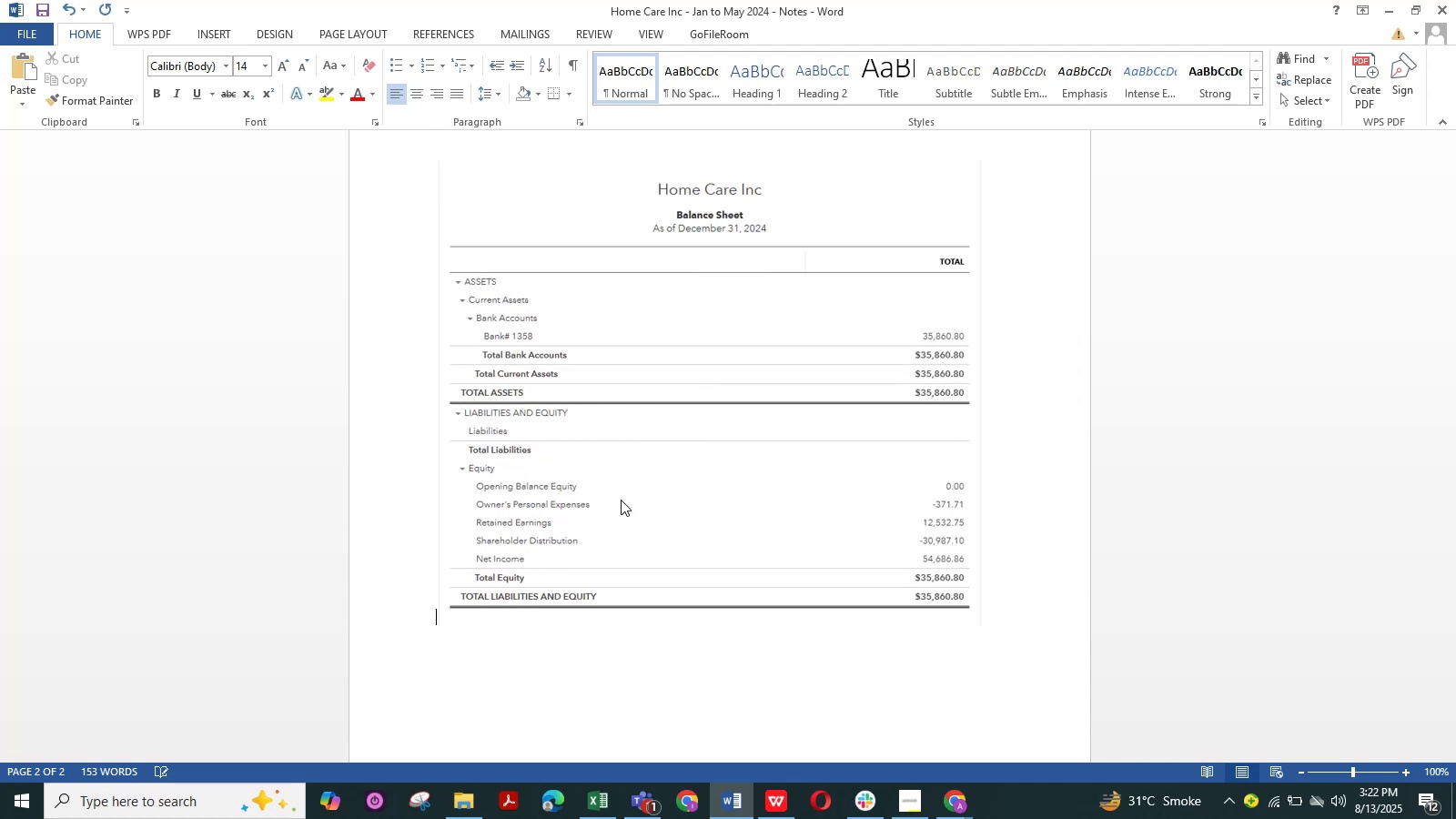 
hold_key(key=ShiftRight, duration=0.43)
 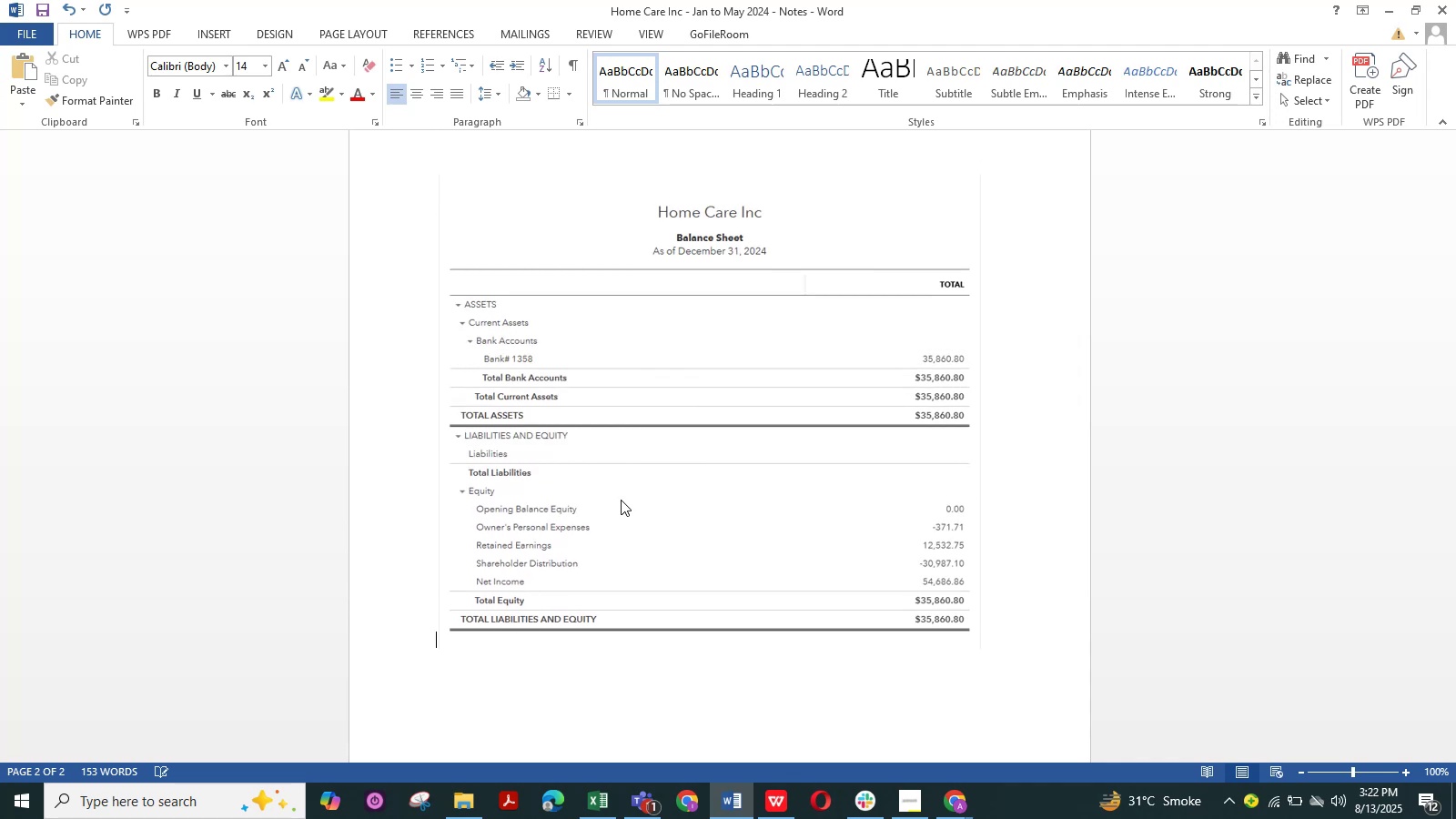 
hold_key(key=Enter, duration=0.36)
 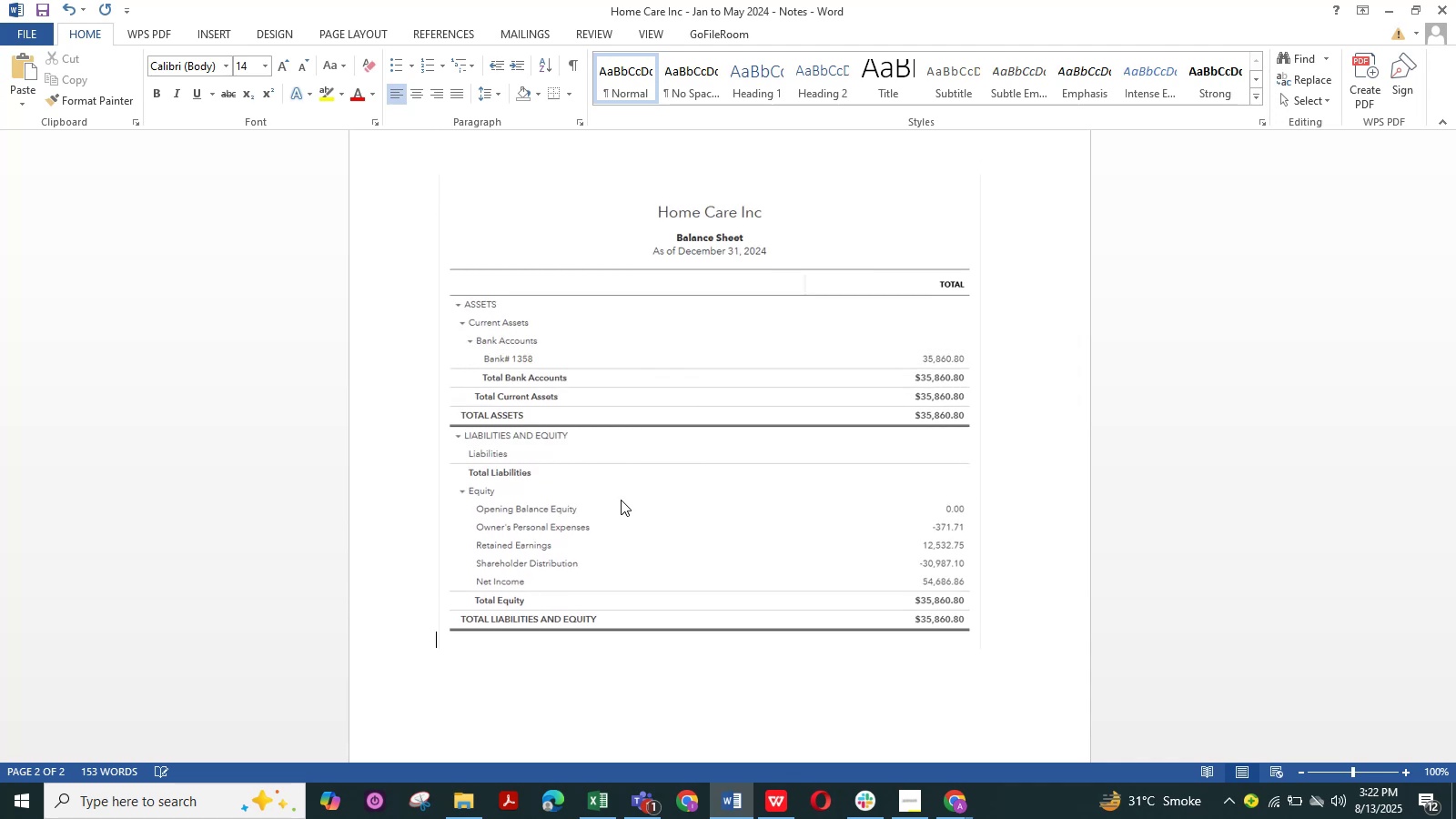 
key(Backspace)
 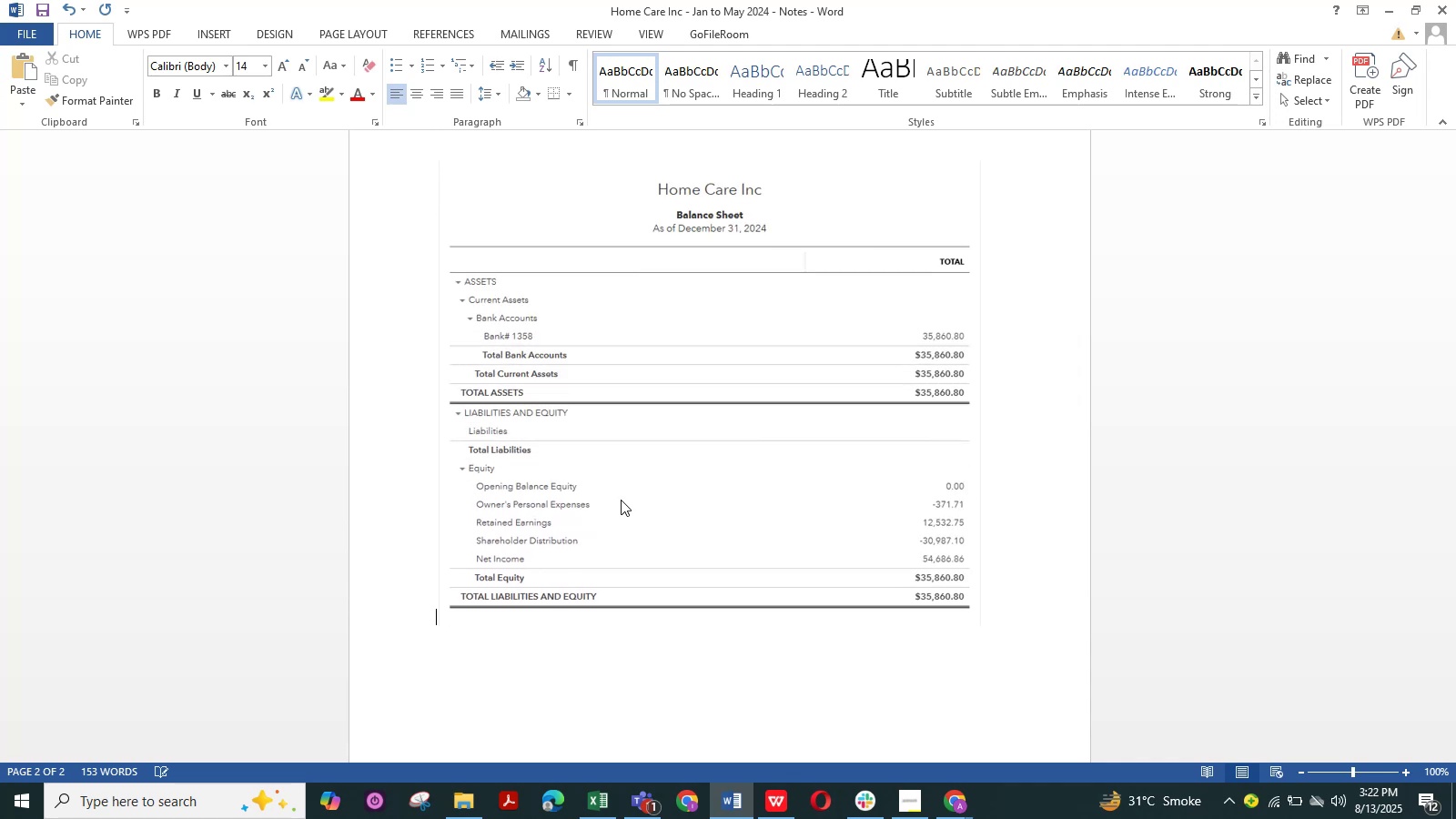 
key(Backspace)
 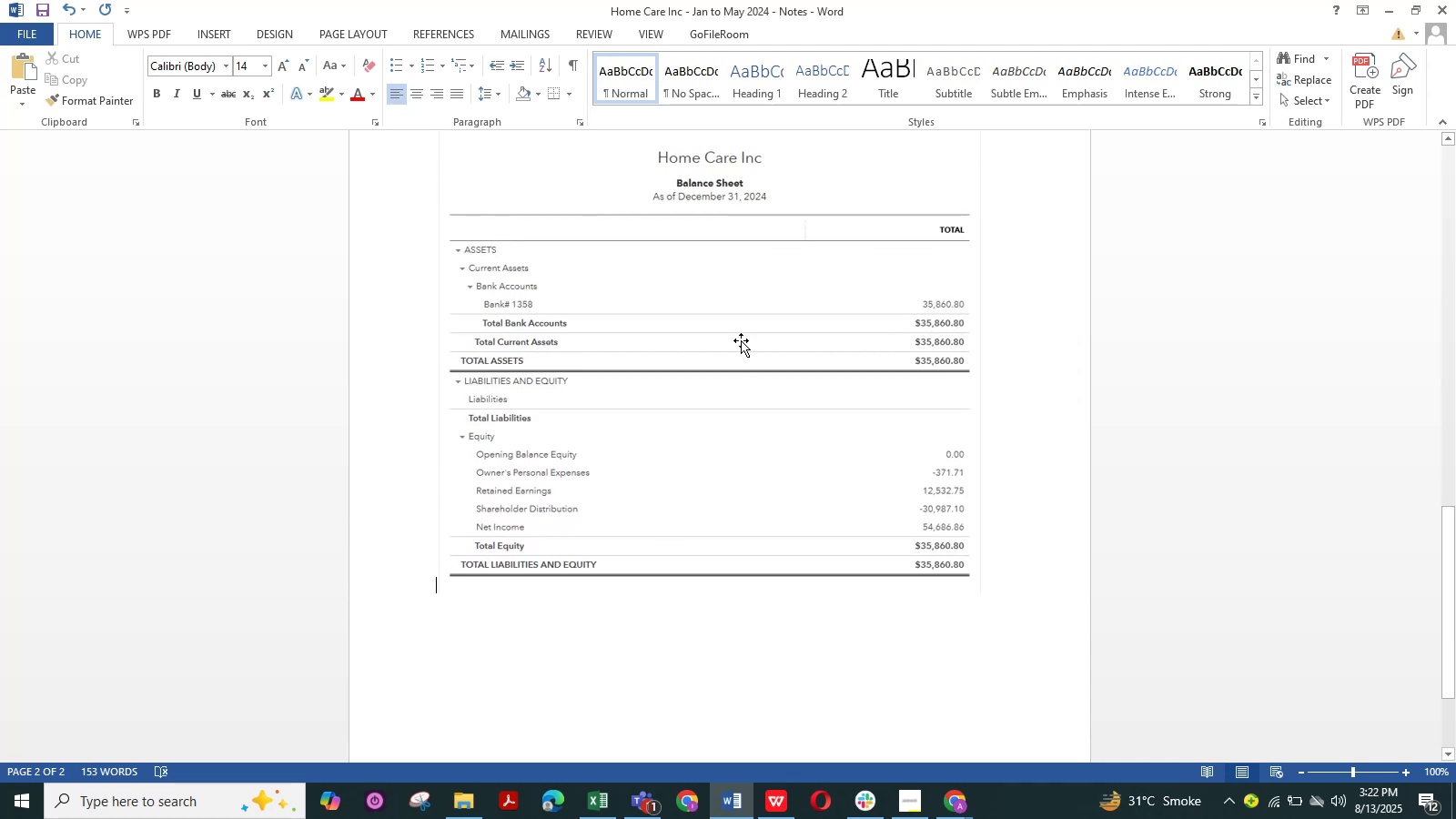 
scroll: coordinate [748, 422], scroll_direction: up, amount: 2.0
 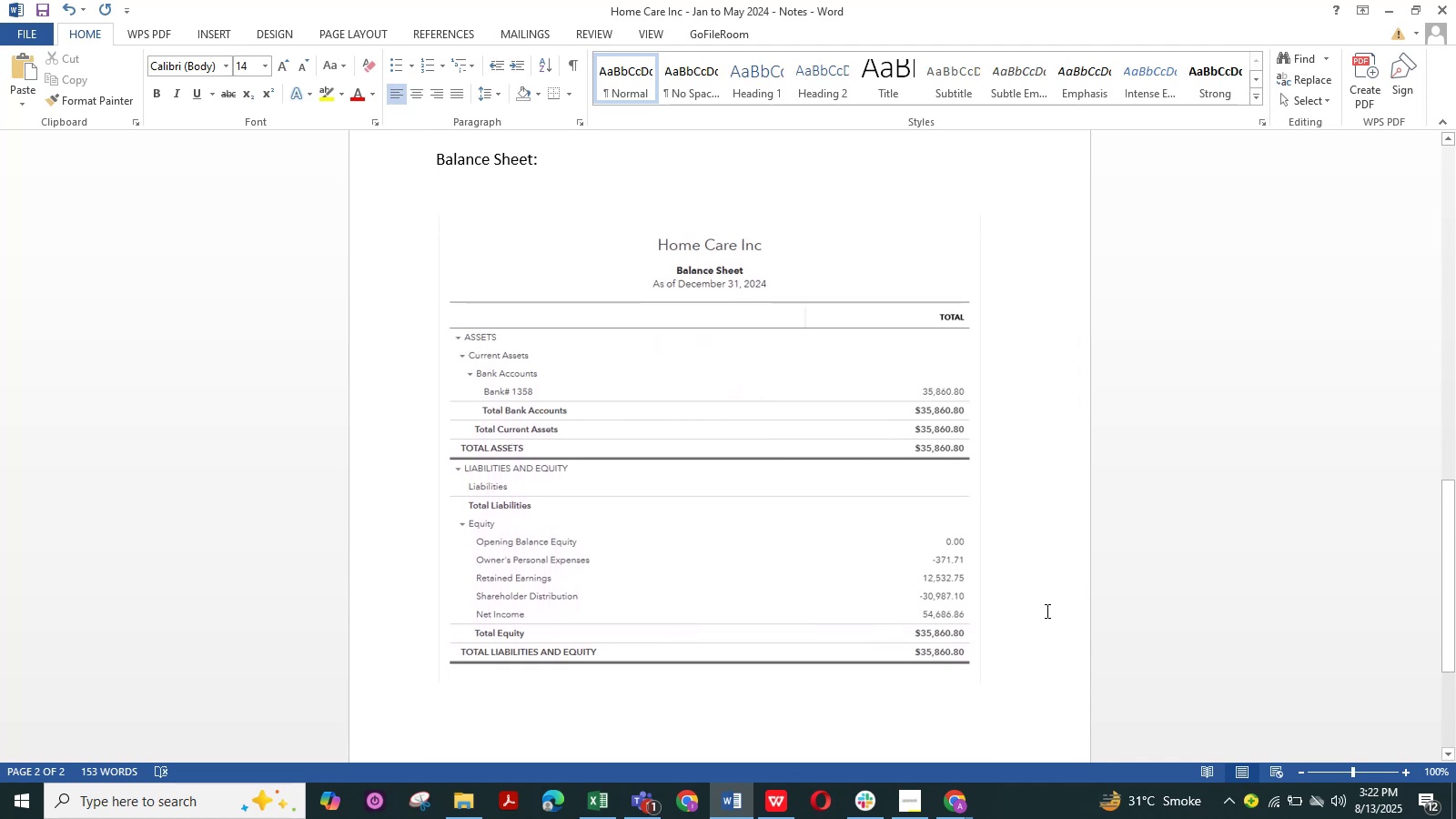 
left_click([1046, 611])
 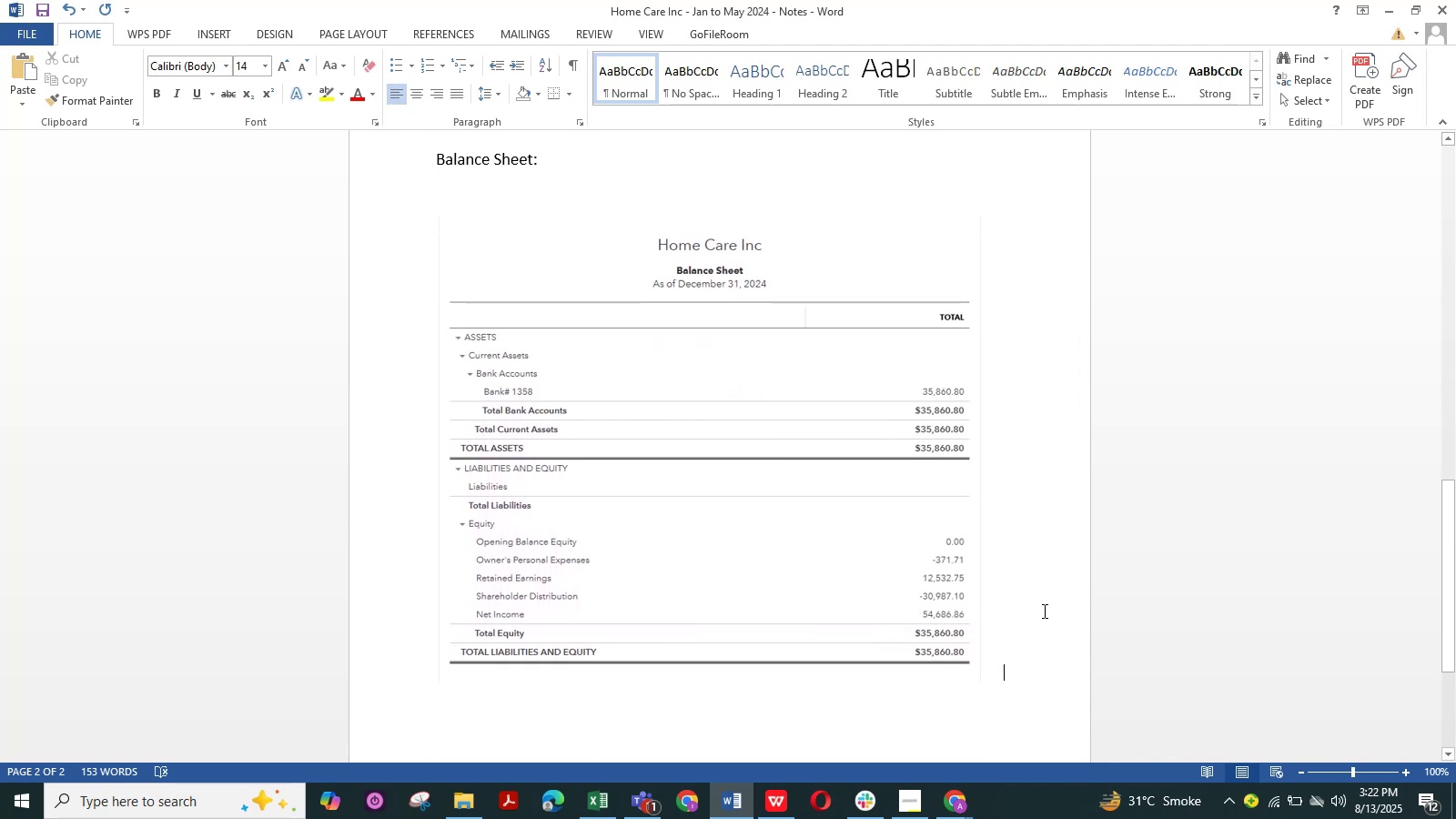 
key(Enter)
 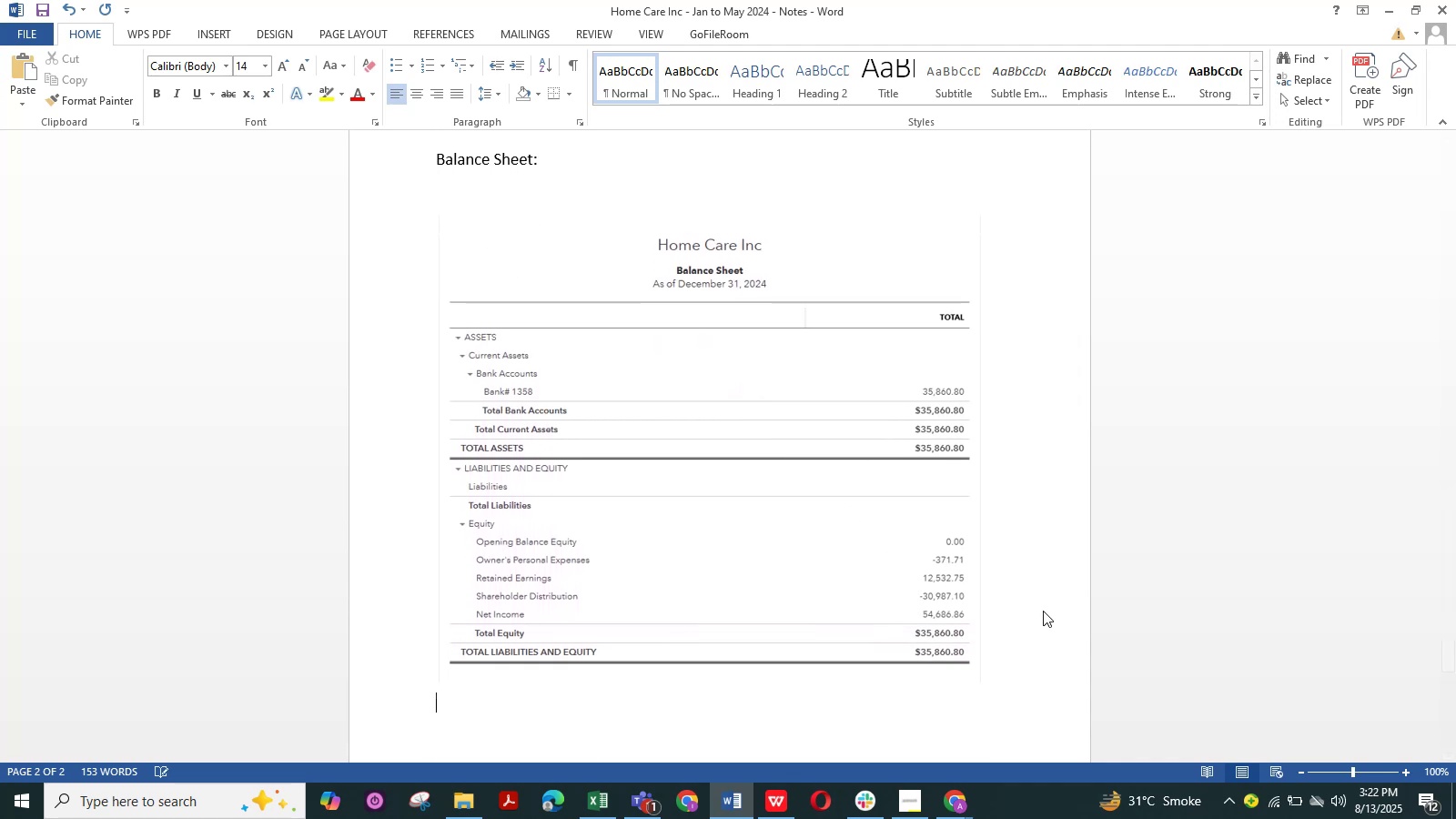 
type(Profit And L:ss)
 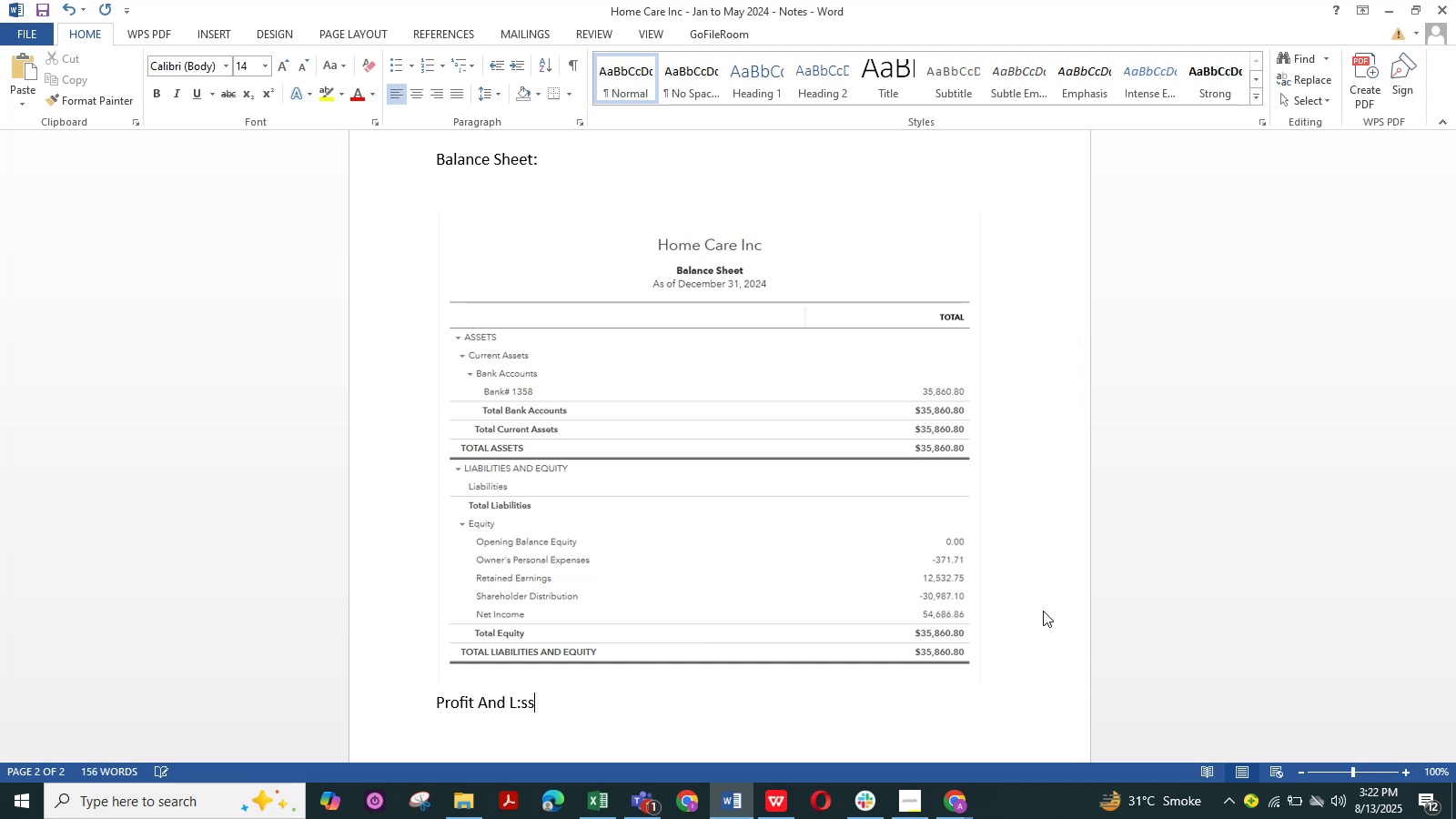 
wait(23.2)
 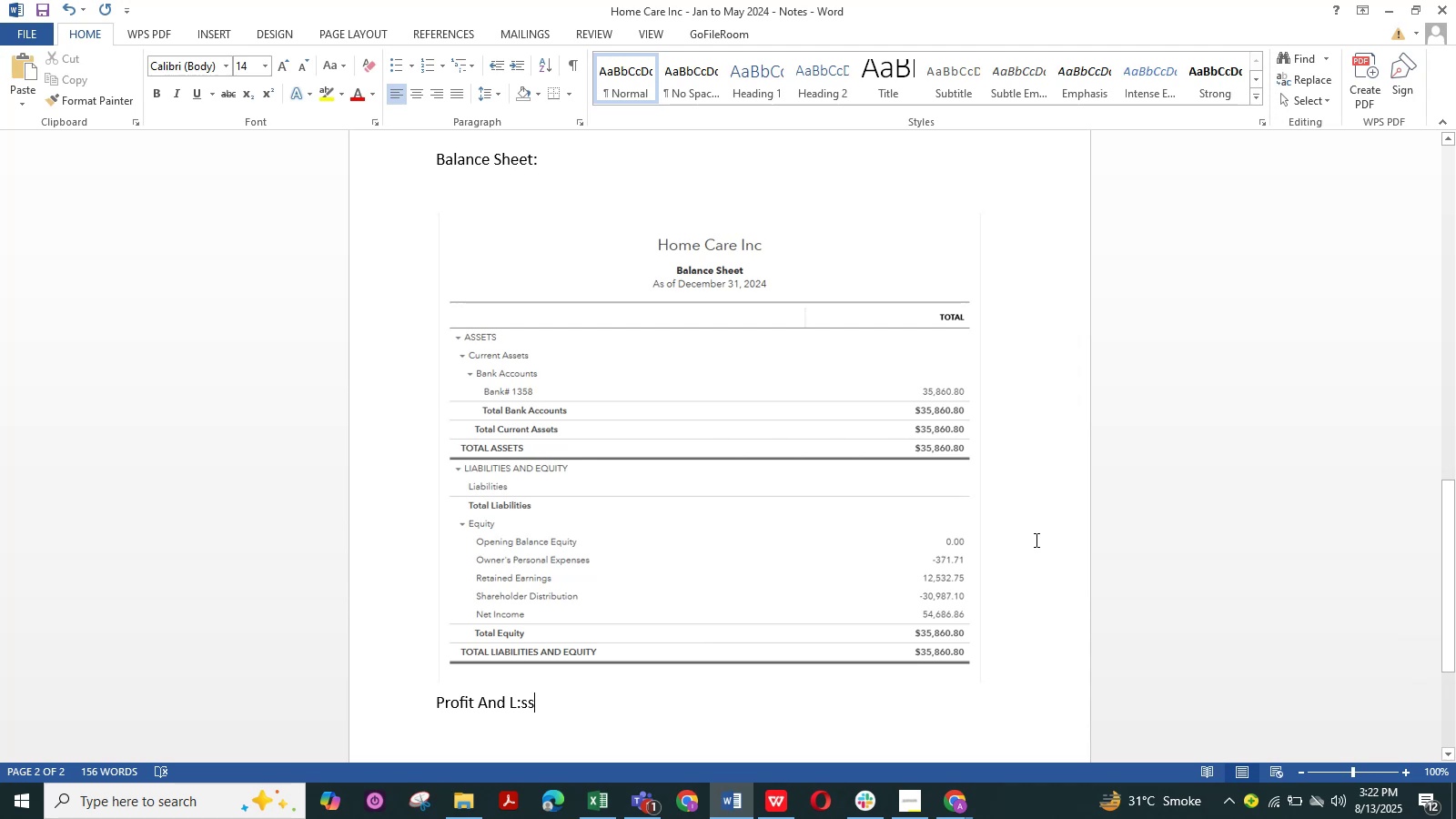 
scroll: coordinate [743, 516], scroll_direction: down, amount: 3.0
 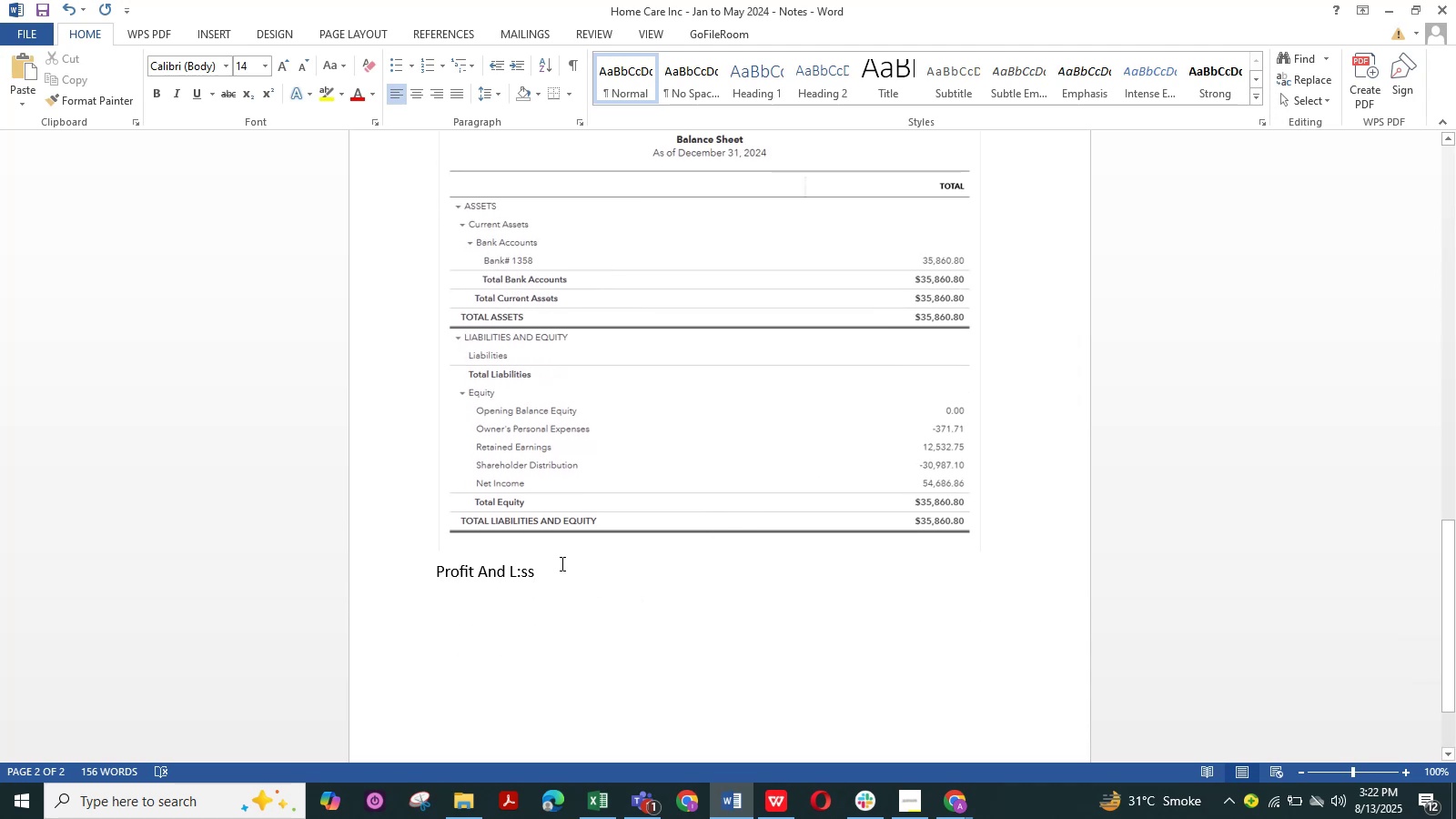 
key(Backspace)
key(Backspace)
key(Backspace)
key(Backspace)
type(Loss)
 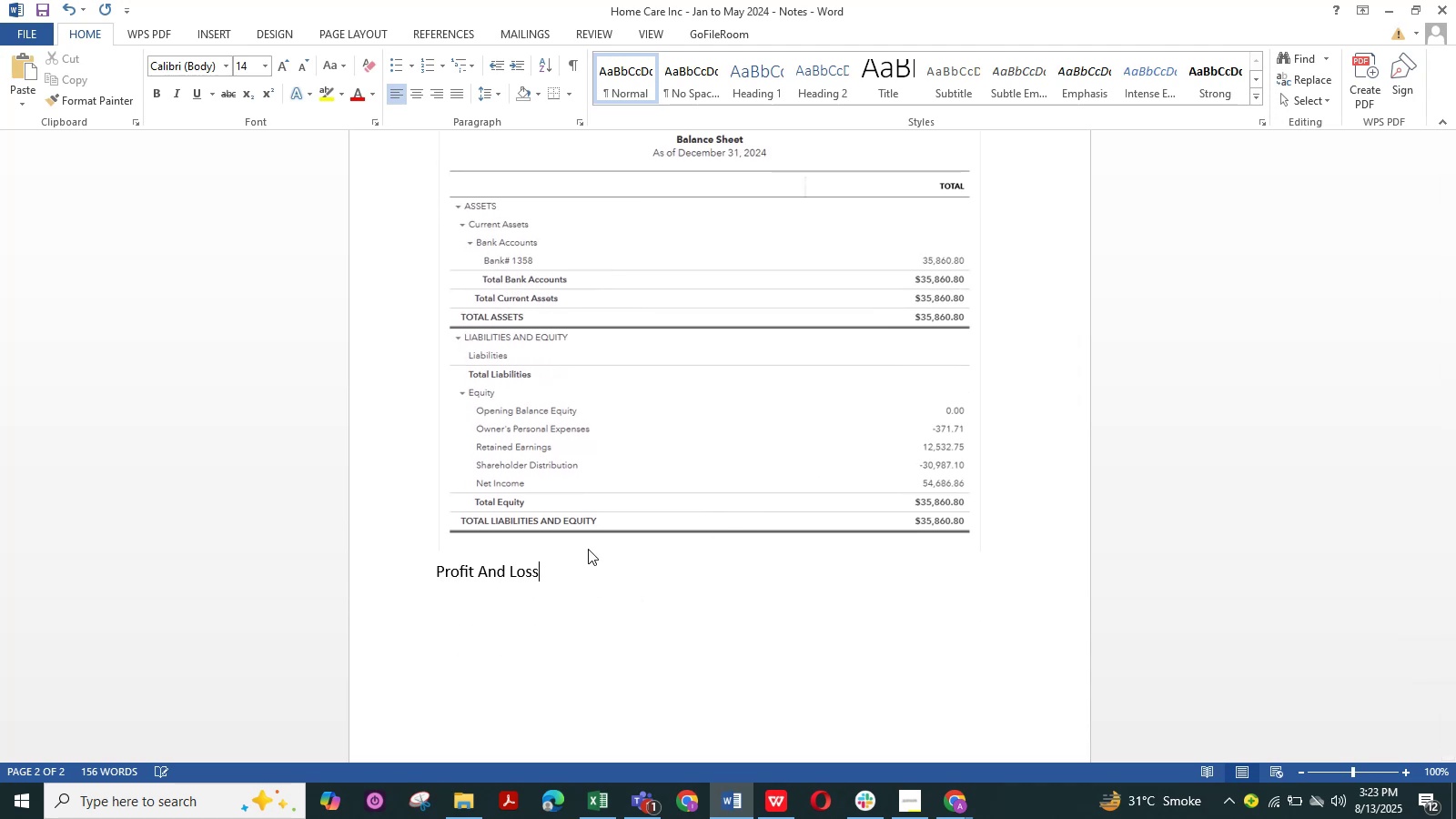 
hold_key(key=ArrowLeft, duration=0.83)
 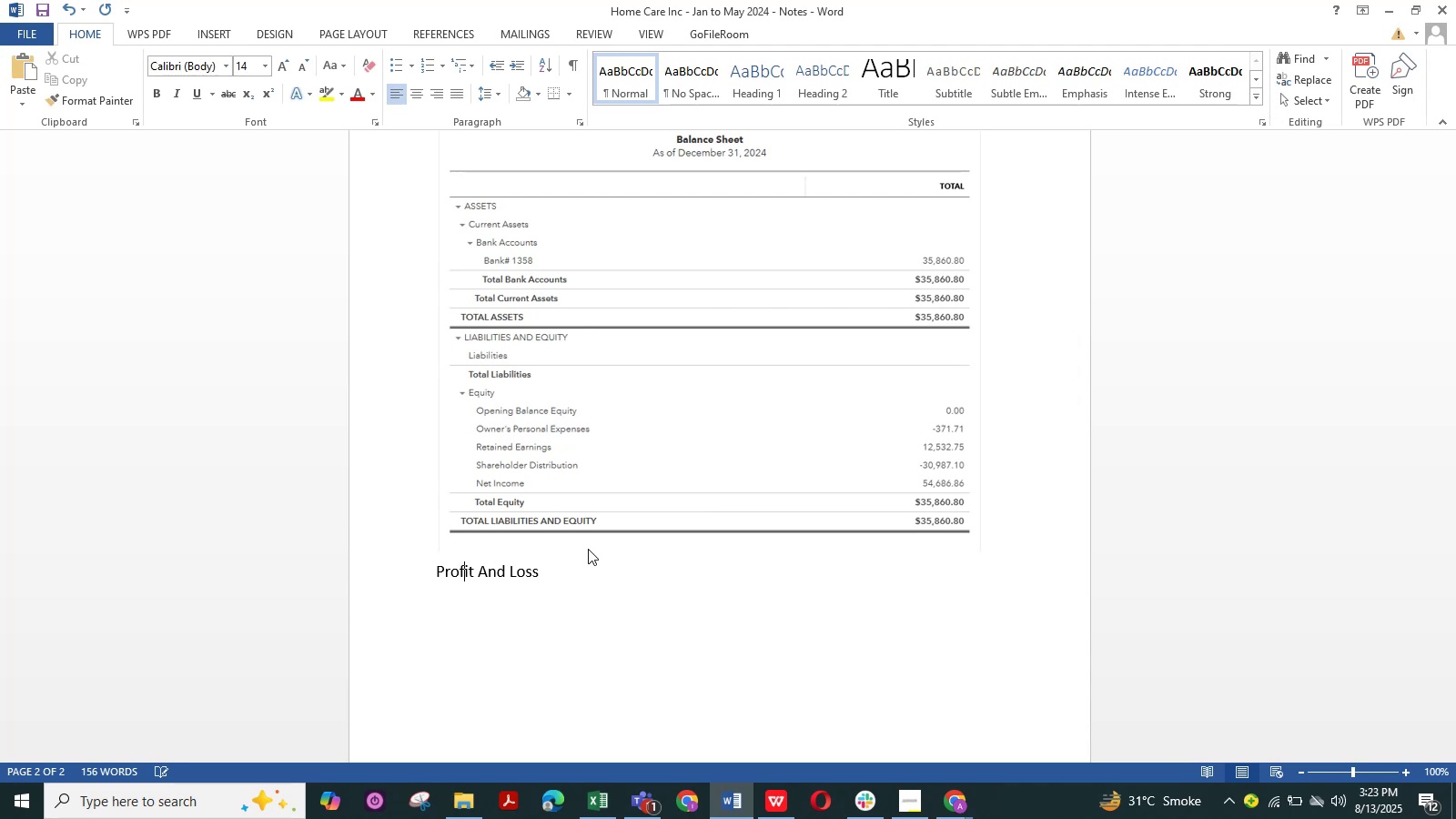 
key(ArrowRight)
 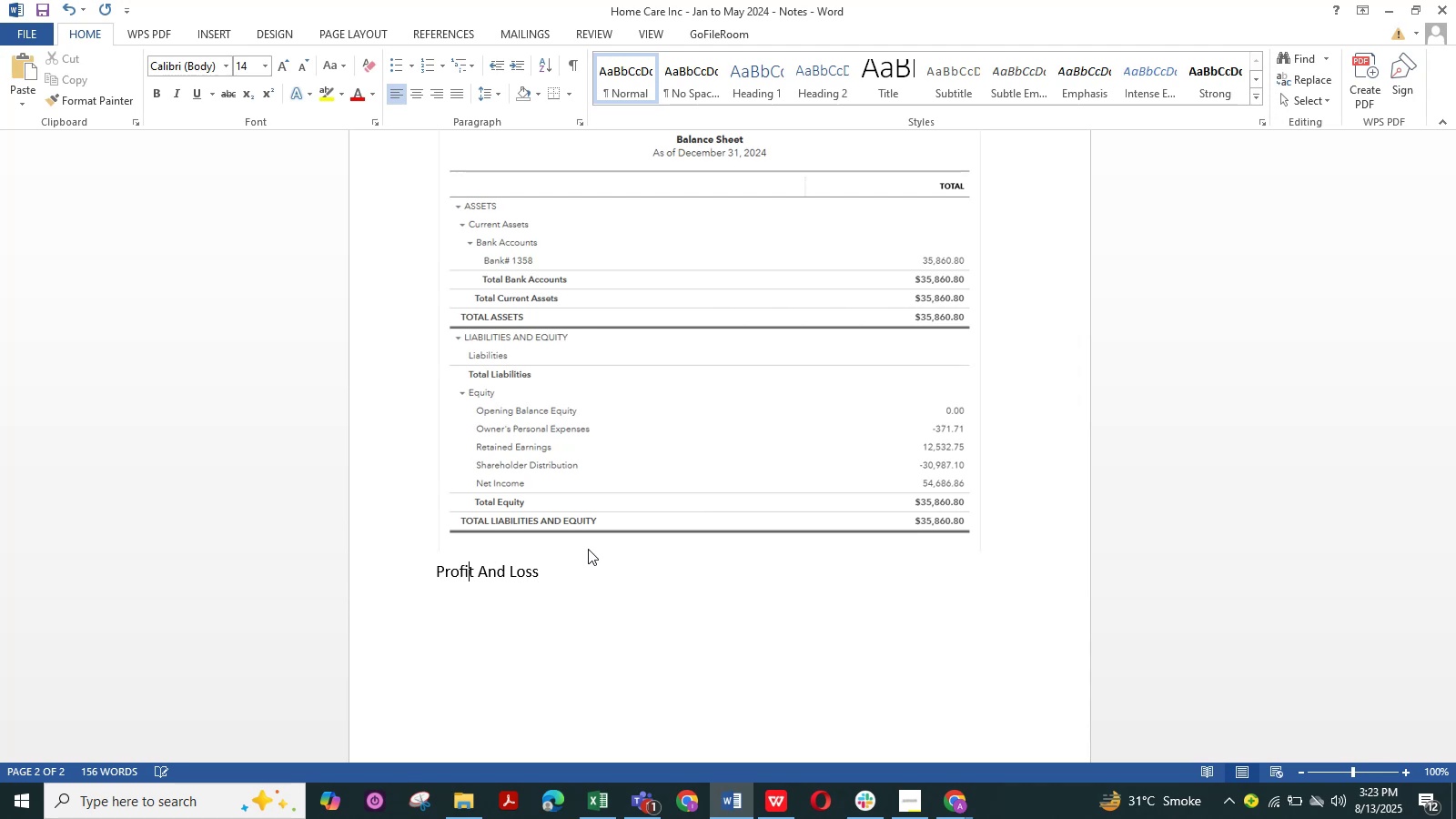 
key(ArrowRight)
 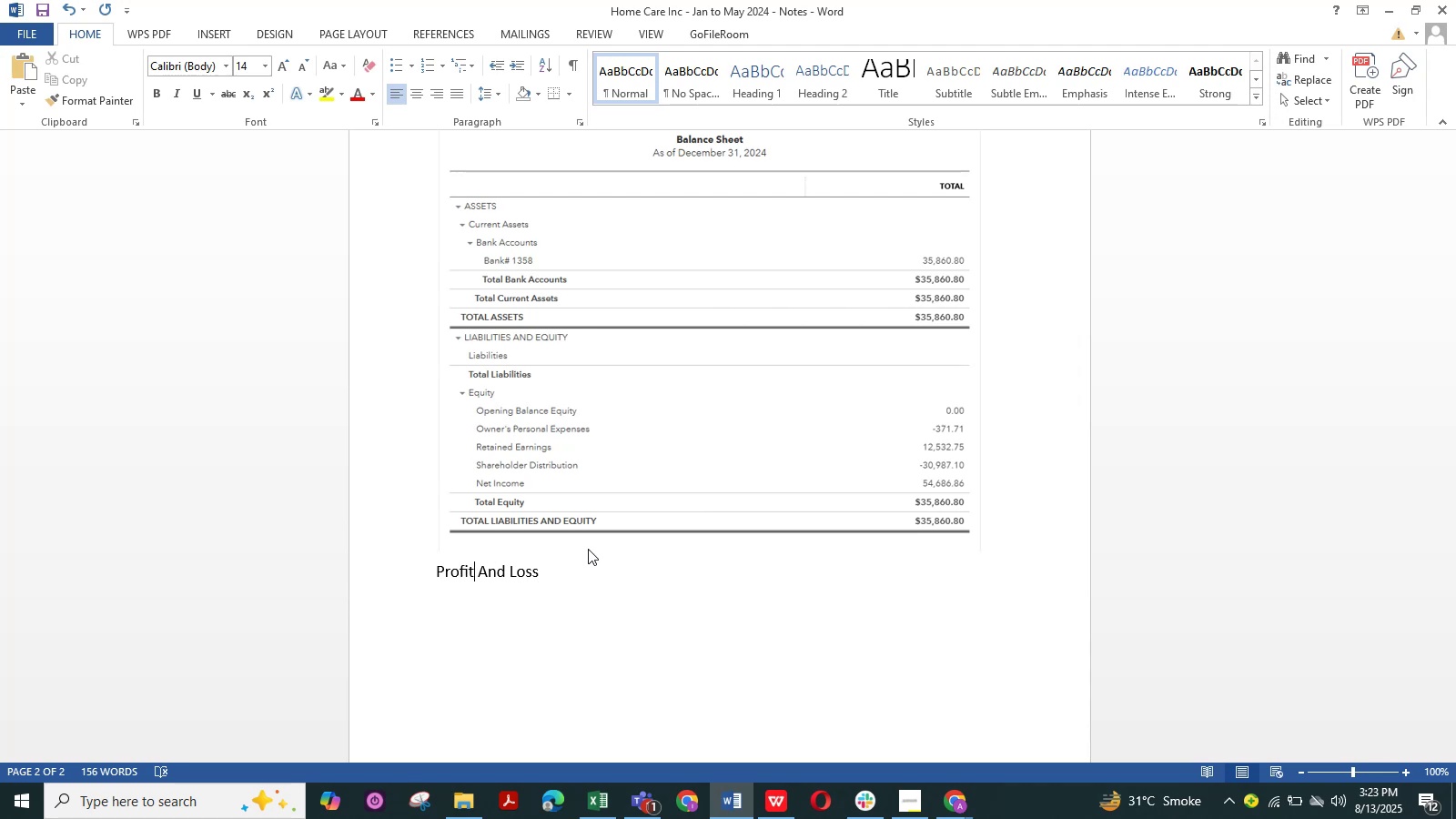 
key(ArrowRight)
 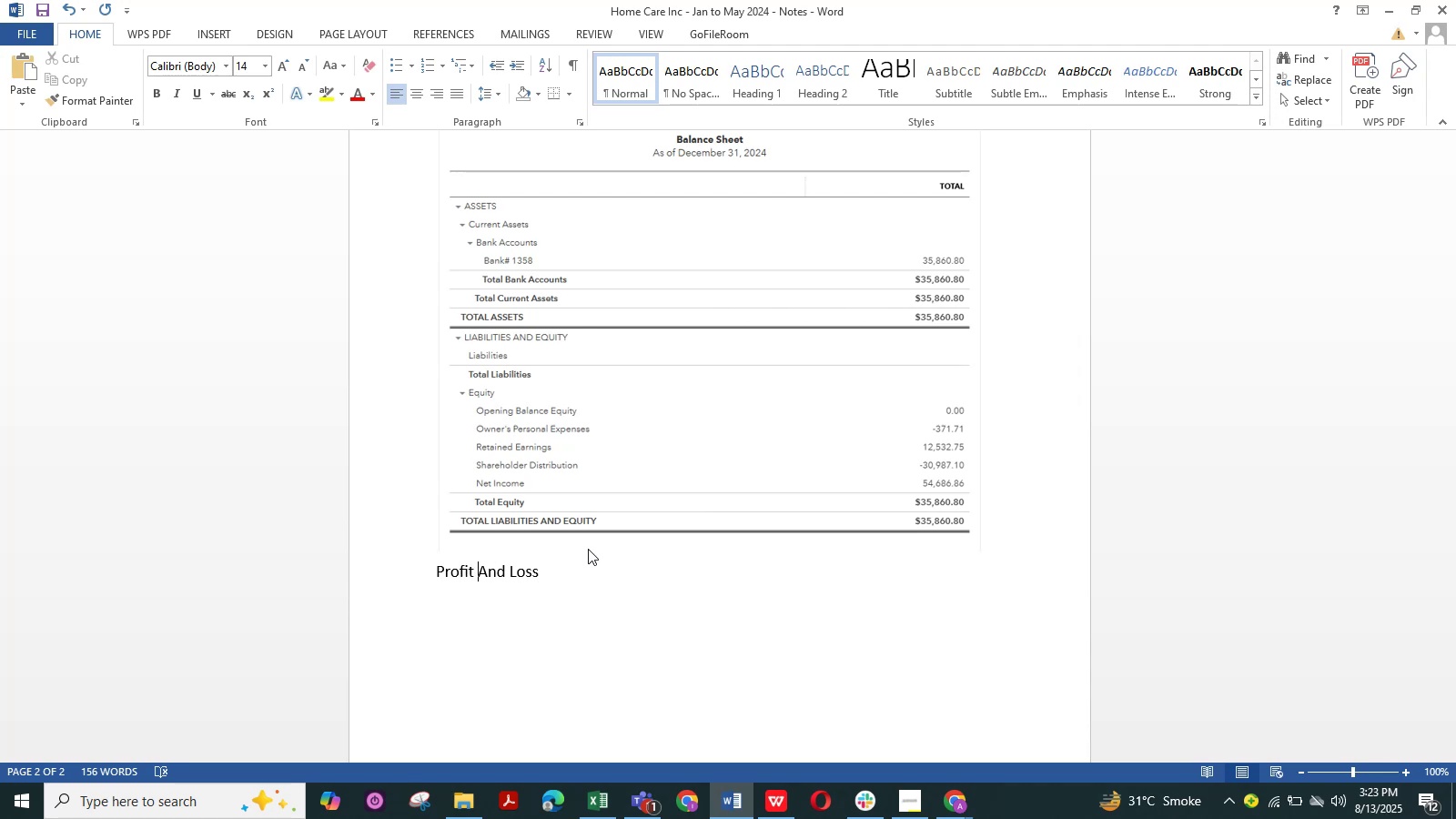 
key(ArrowRight)
 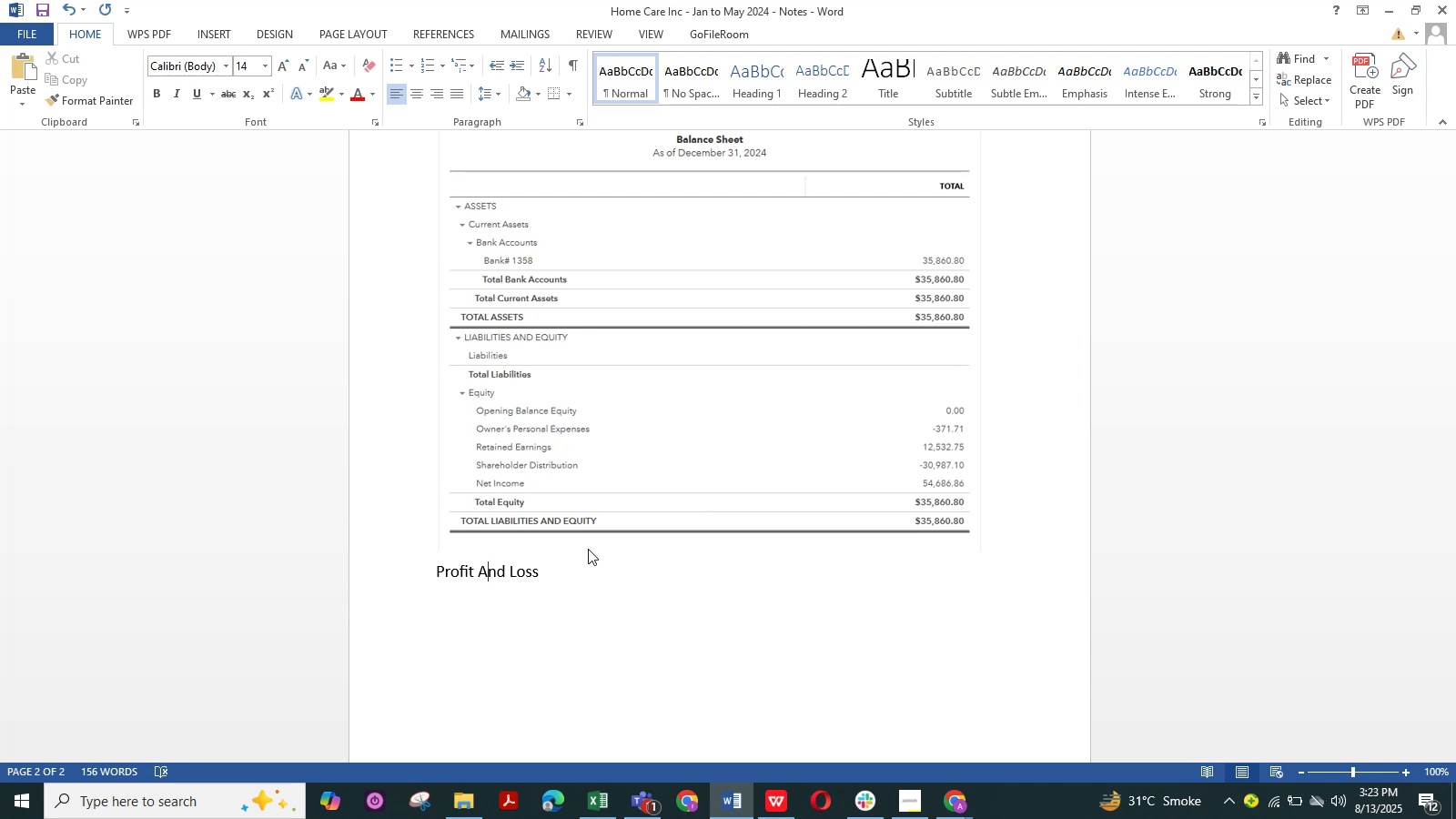 
key(Backspace)
 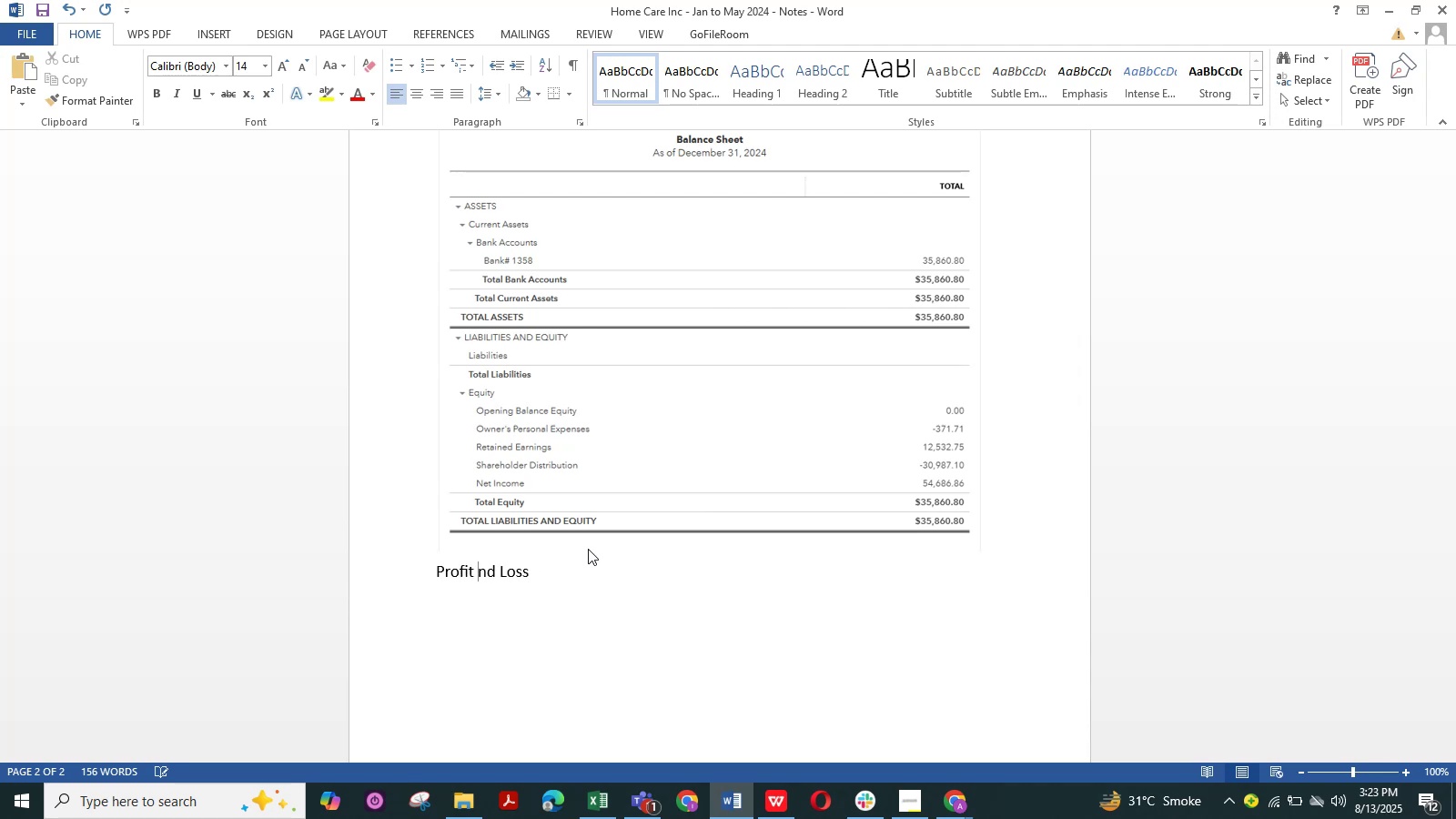 
key(A)
 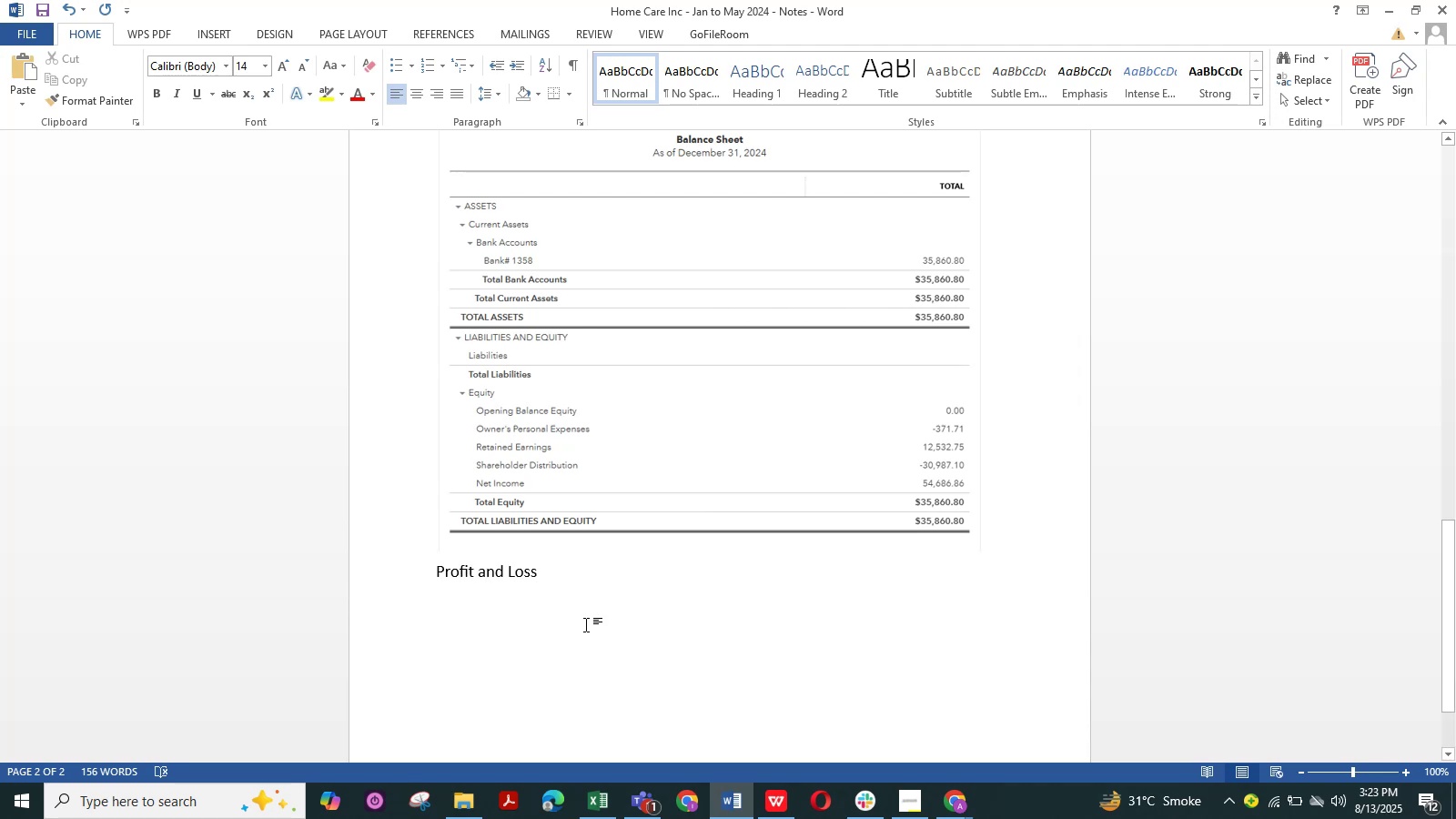 
left_click([642, 570])
 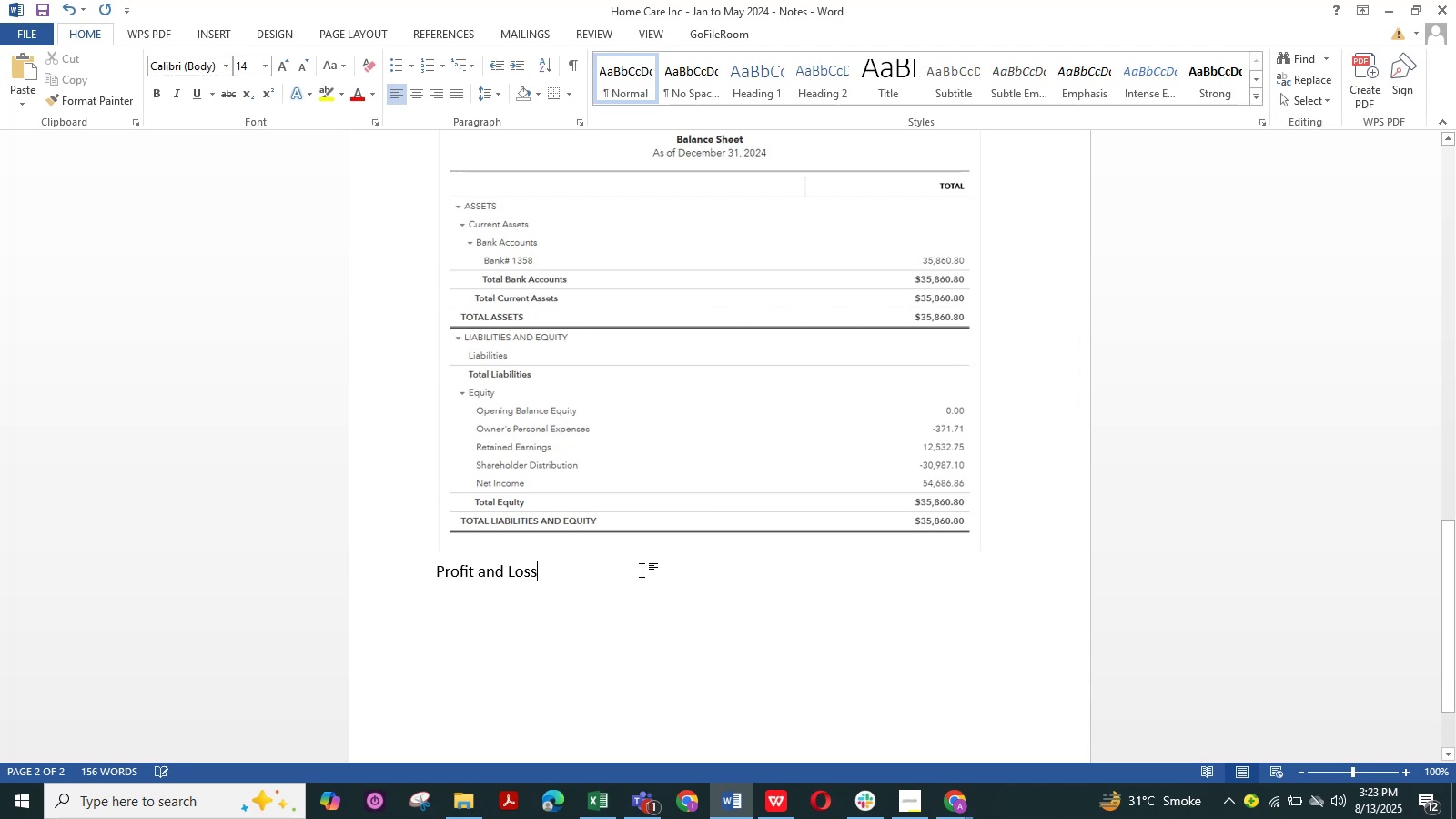 
key(Shift+Semicolon)
 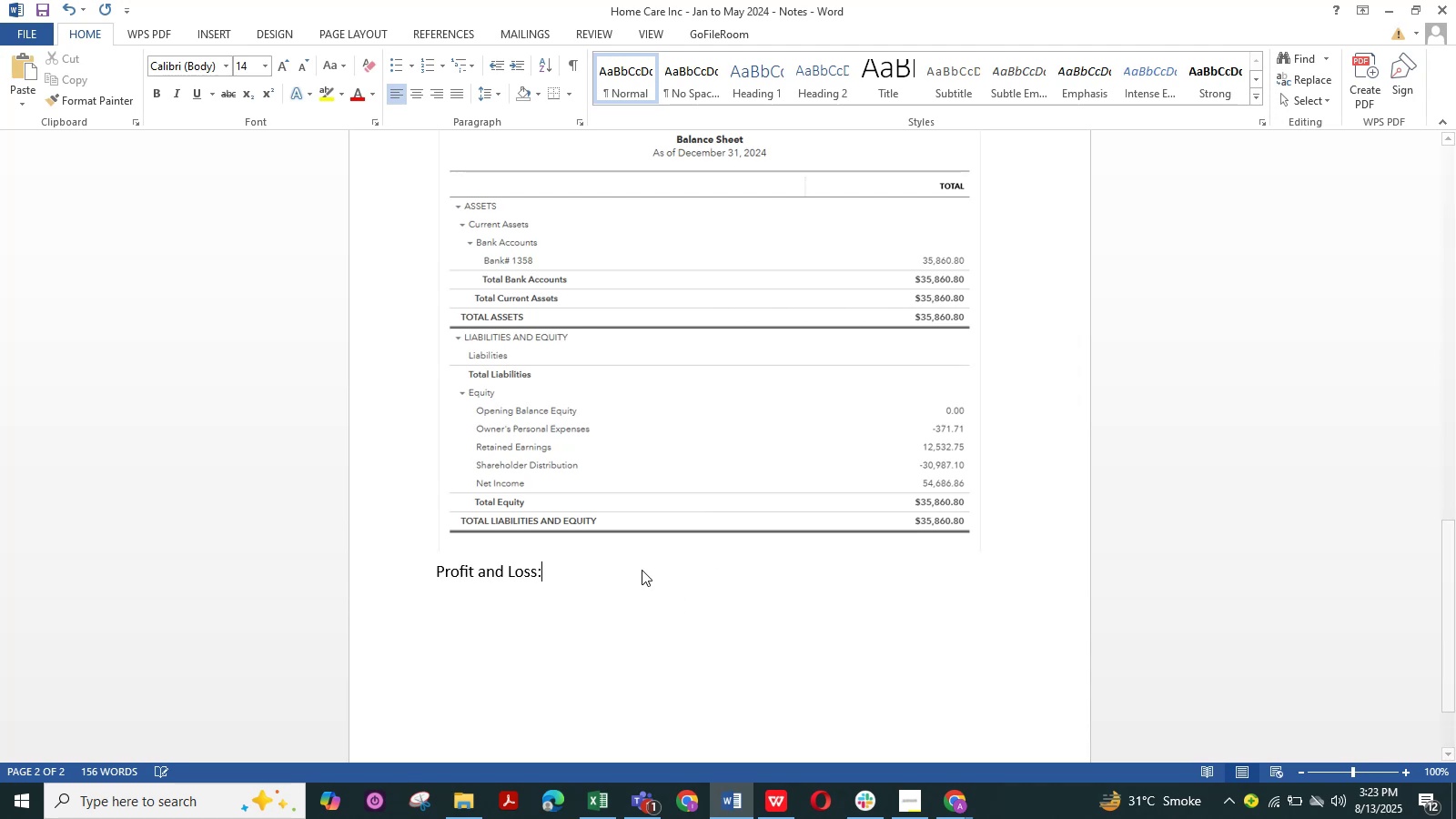 
key(Enter)
 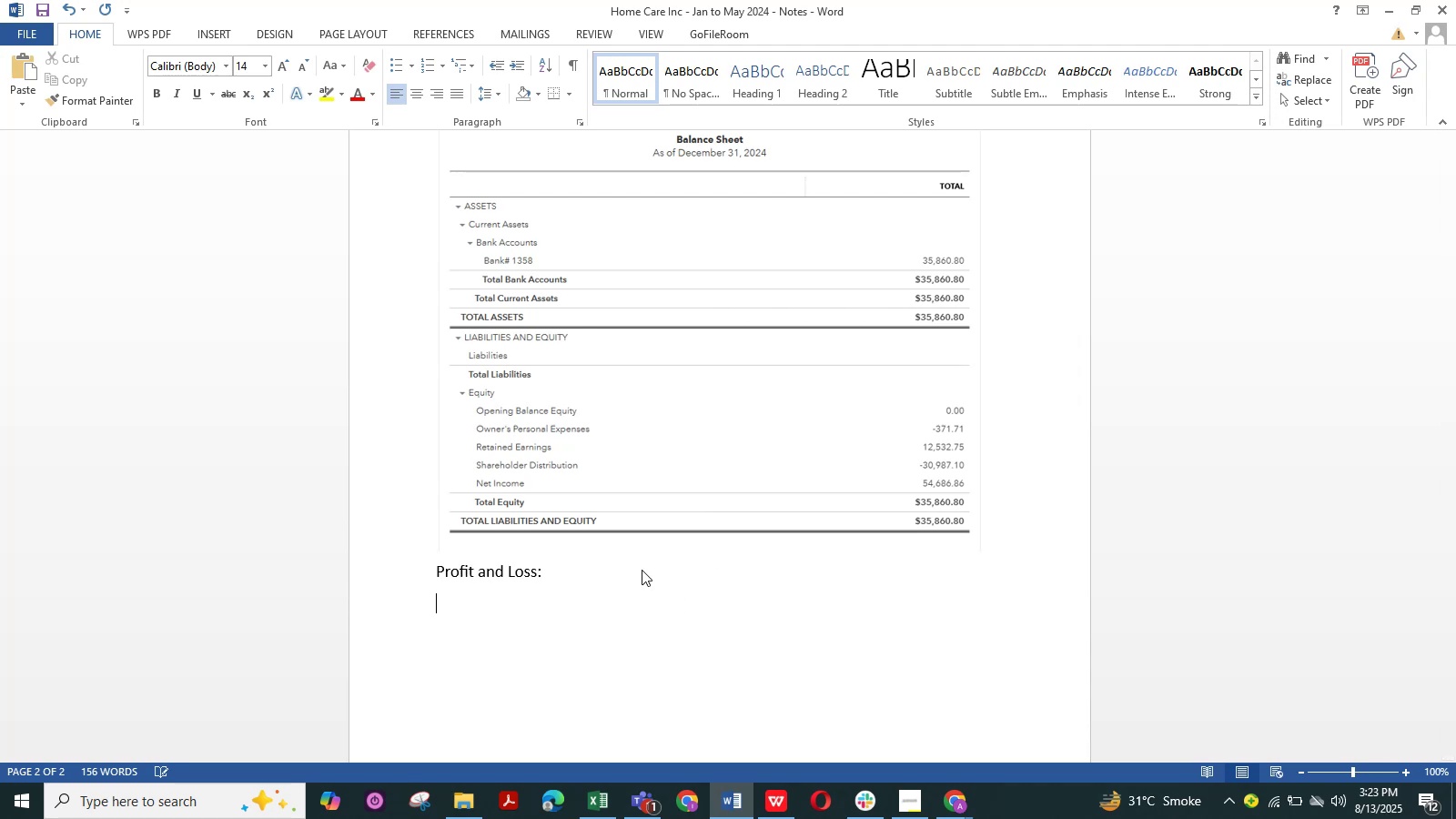 
key(Enter)
 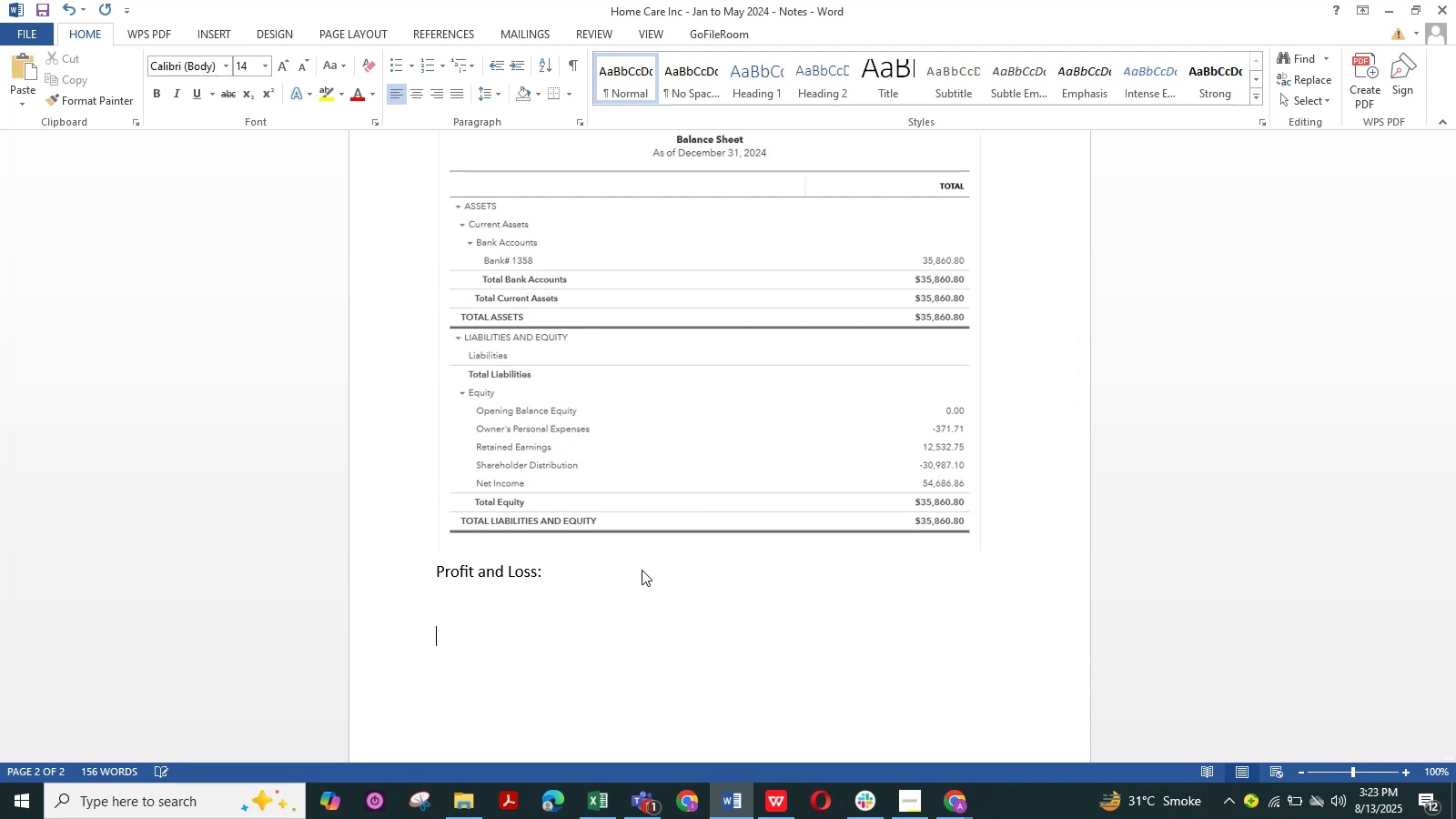 
key(Alt+Tab)
 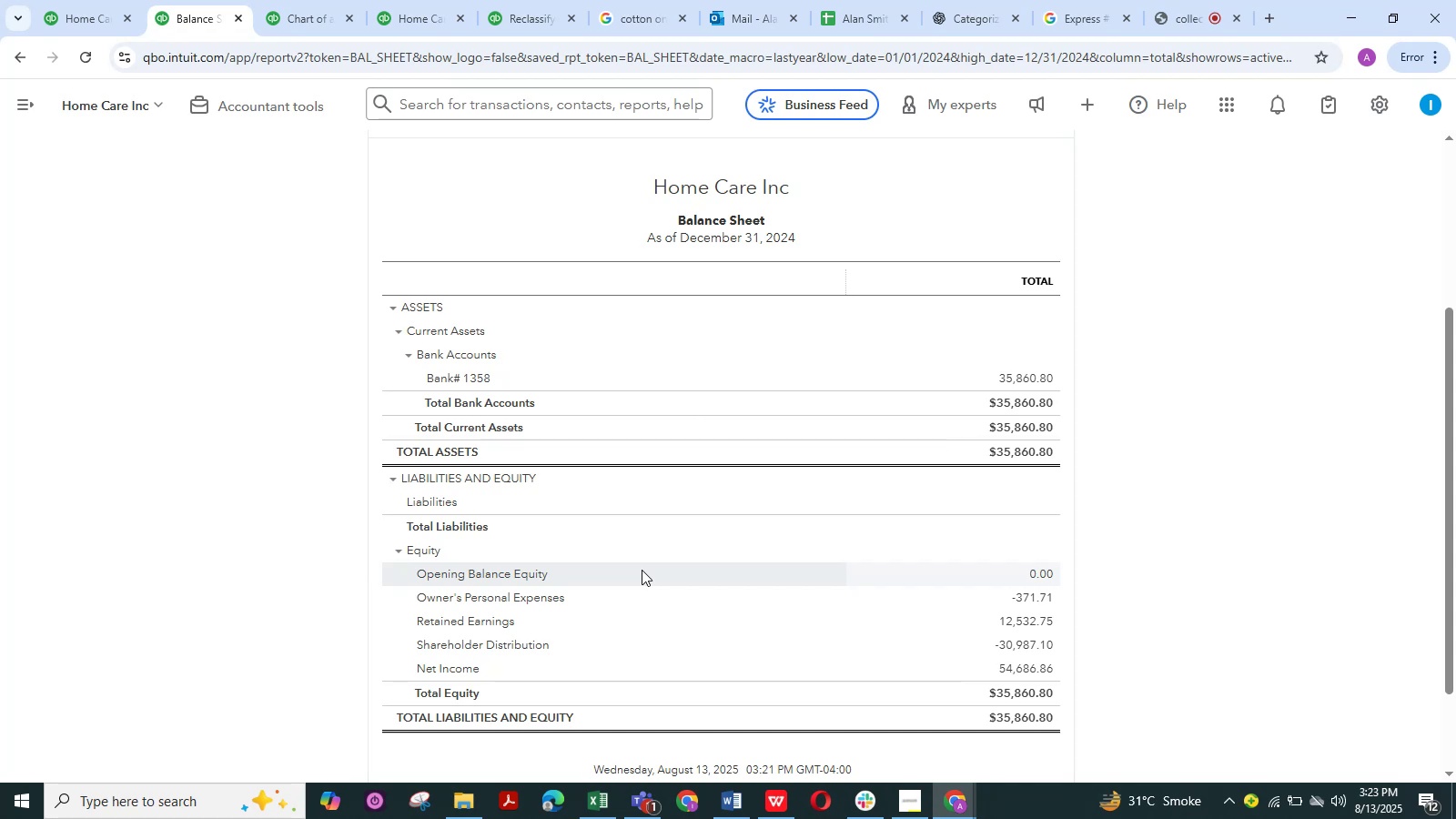 
wait(12.38)
 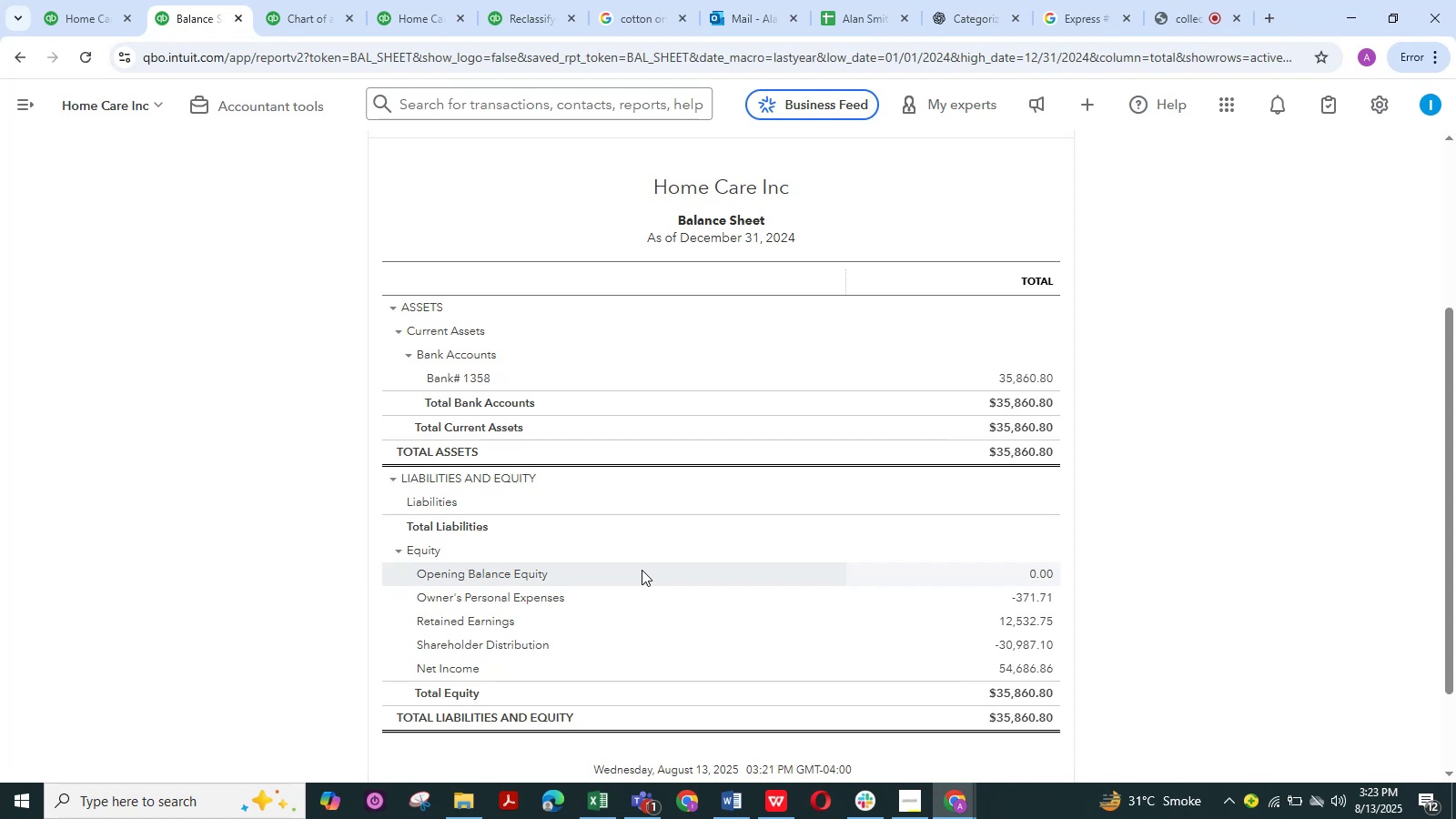 
left_click([404, 15])
 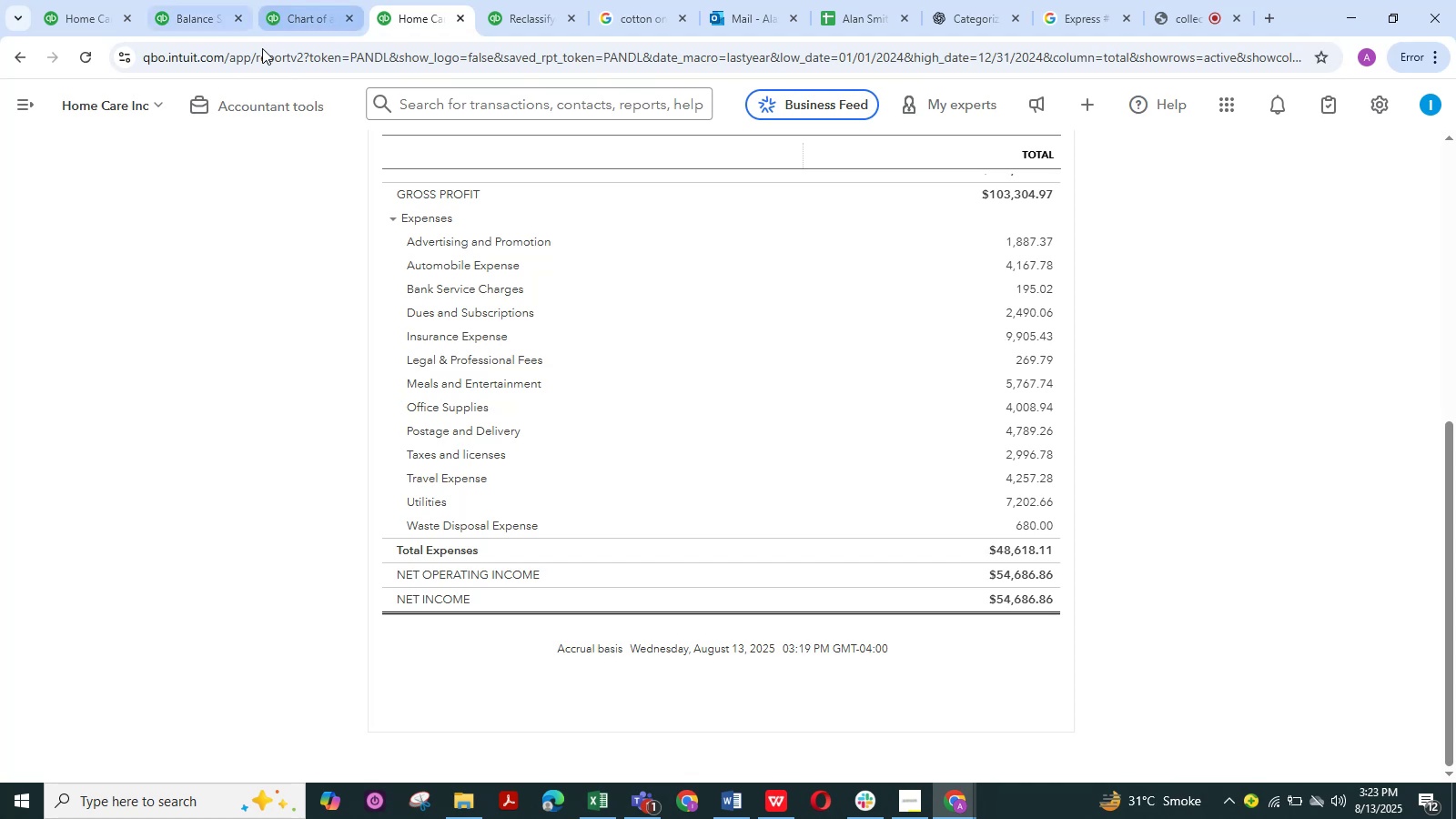 
scroll: coordinate [493, 334], scroll_direction: up, amount: 5.0
 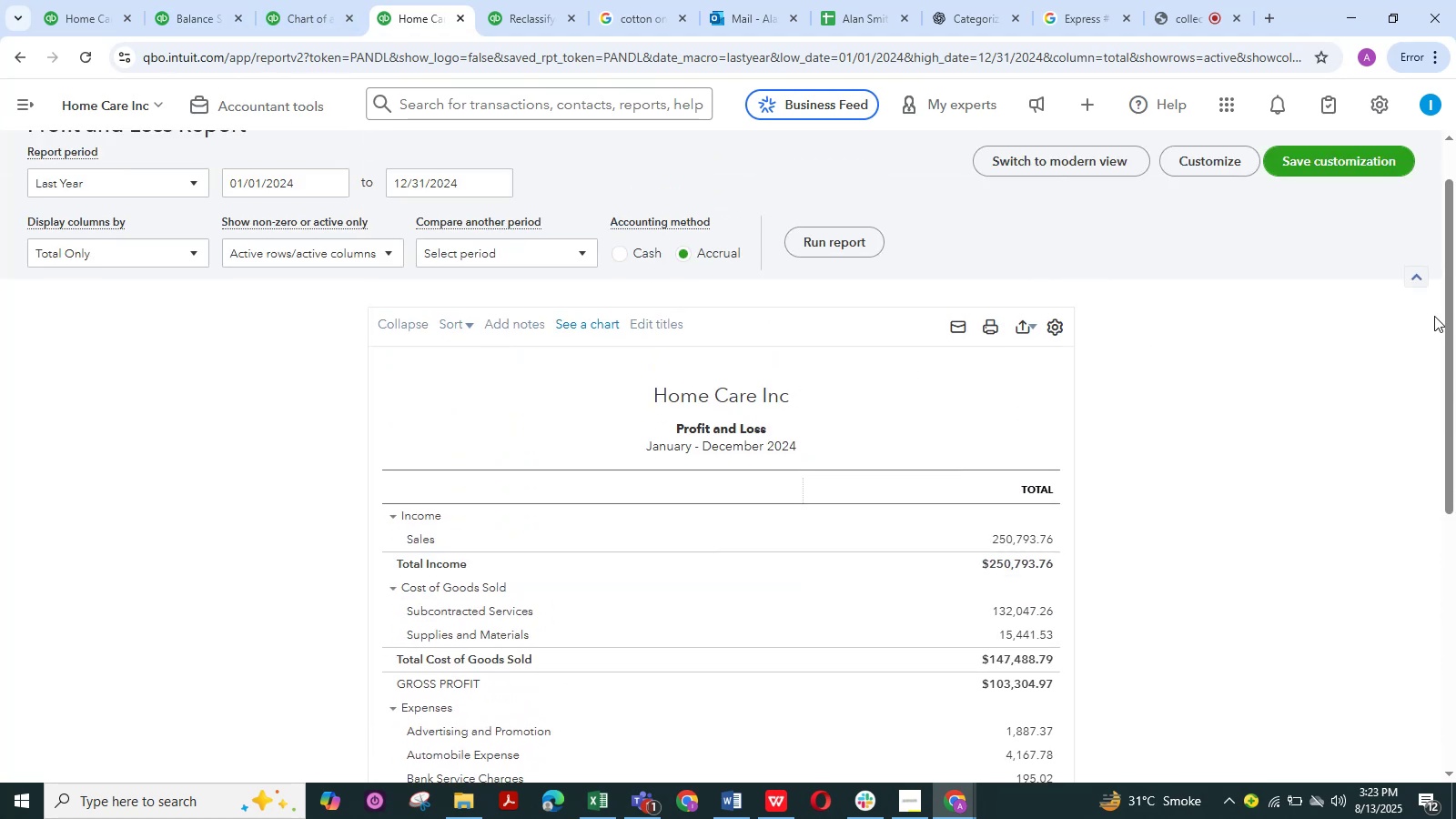 
left_click_drag(start_coordinate=[1455, 331], to_coordinate=[1455, 452])
 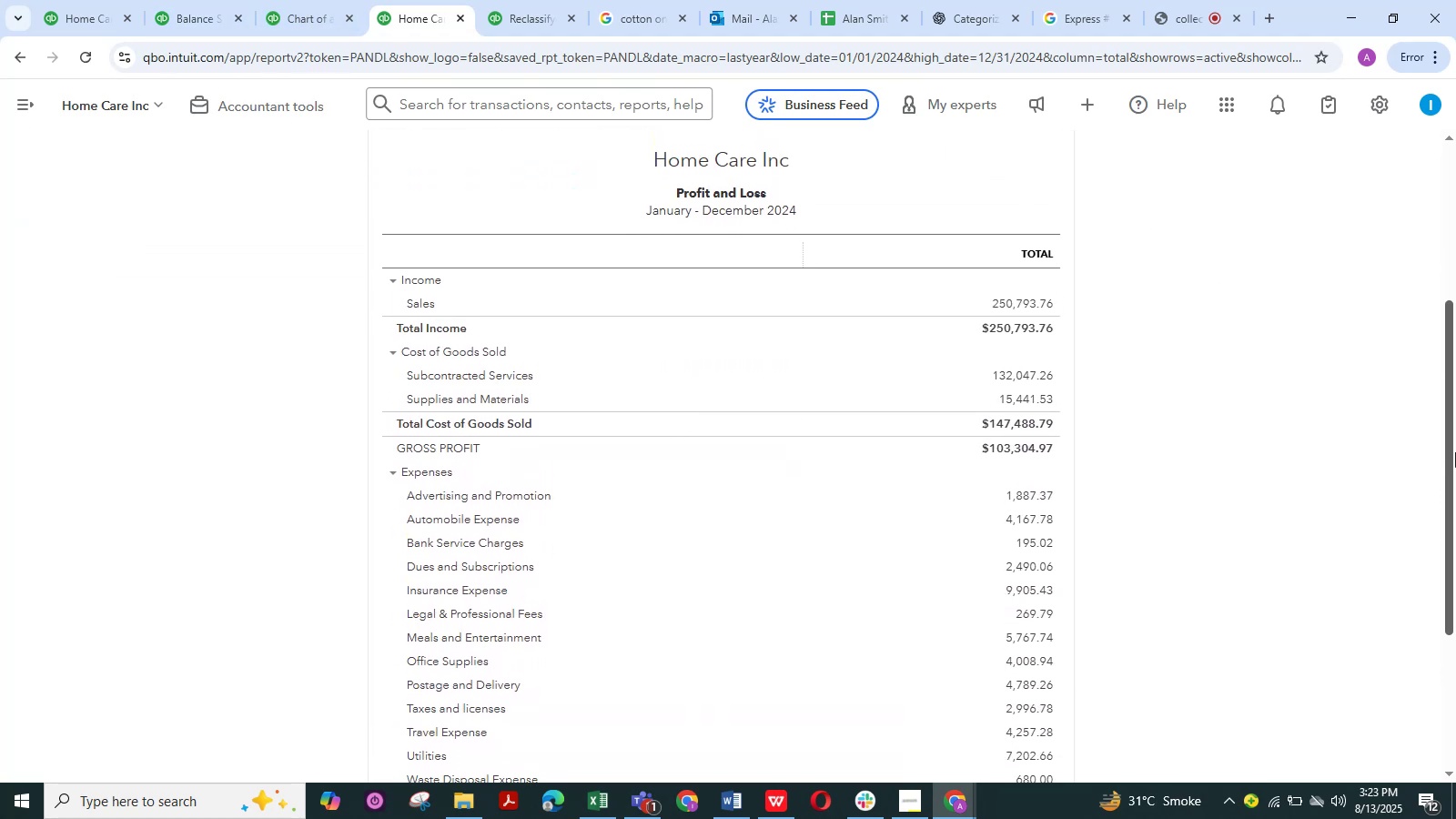 
hold_key(key=ShiftLeft, duration=0.77)
 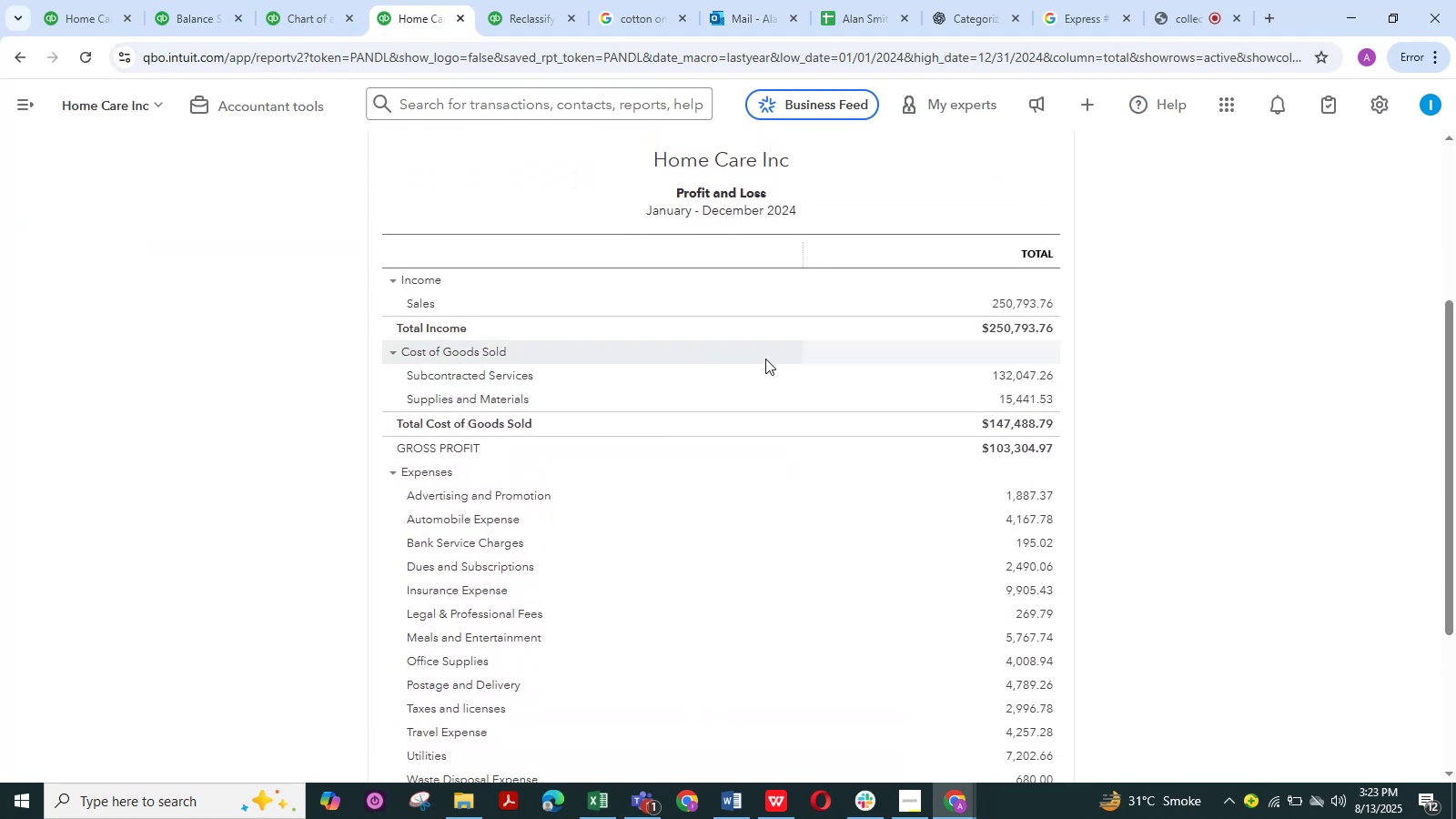 
hold_key(key=AltLeft, duration=0.74)
 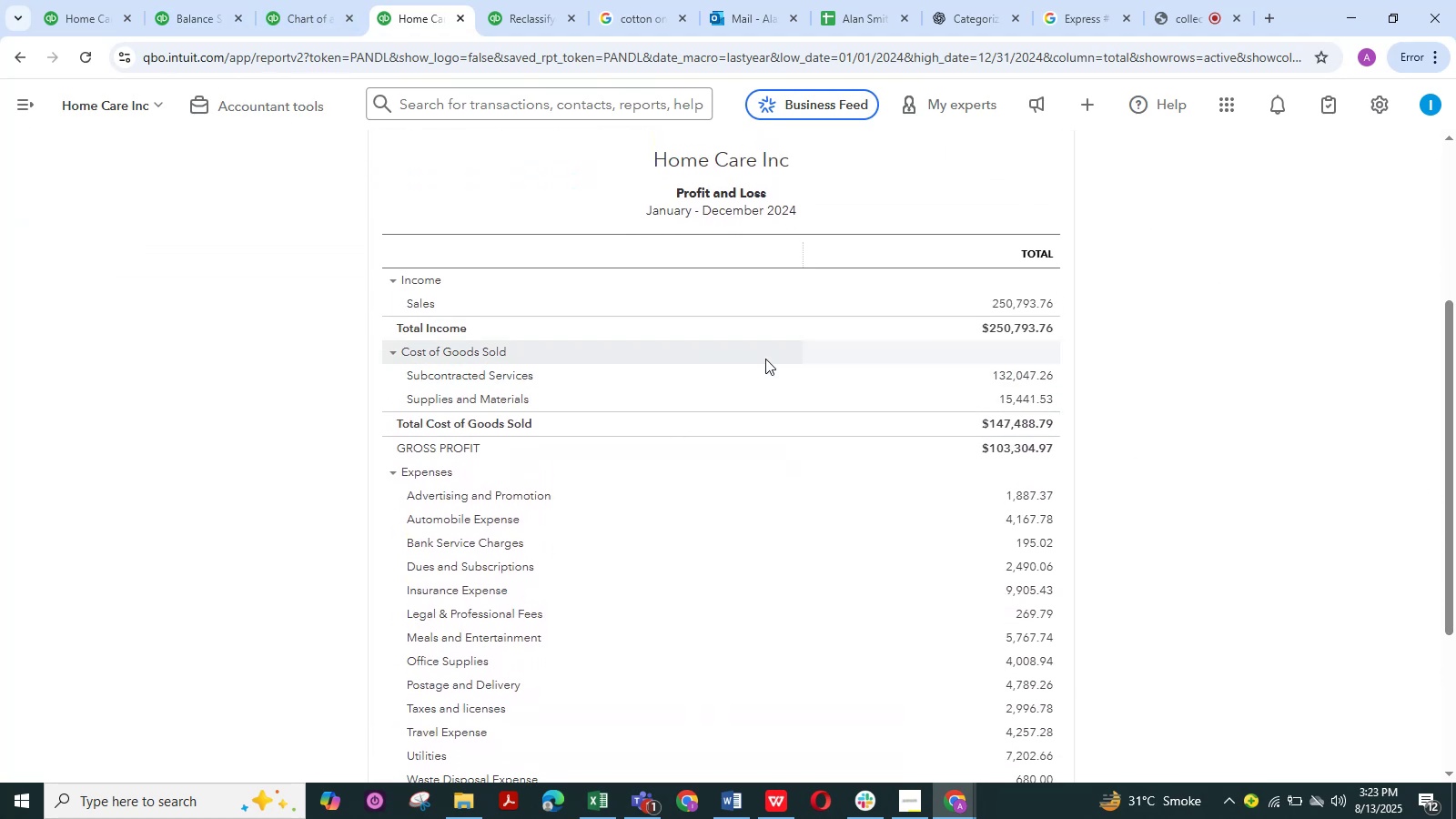 
hold_key(key=S, duration=0.34)
 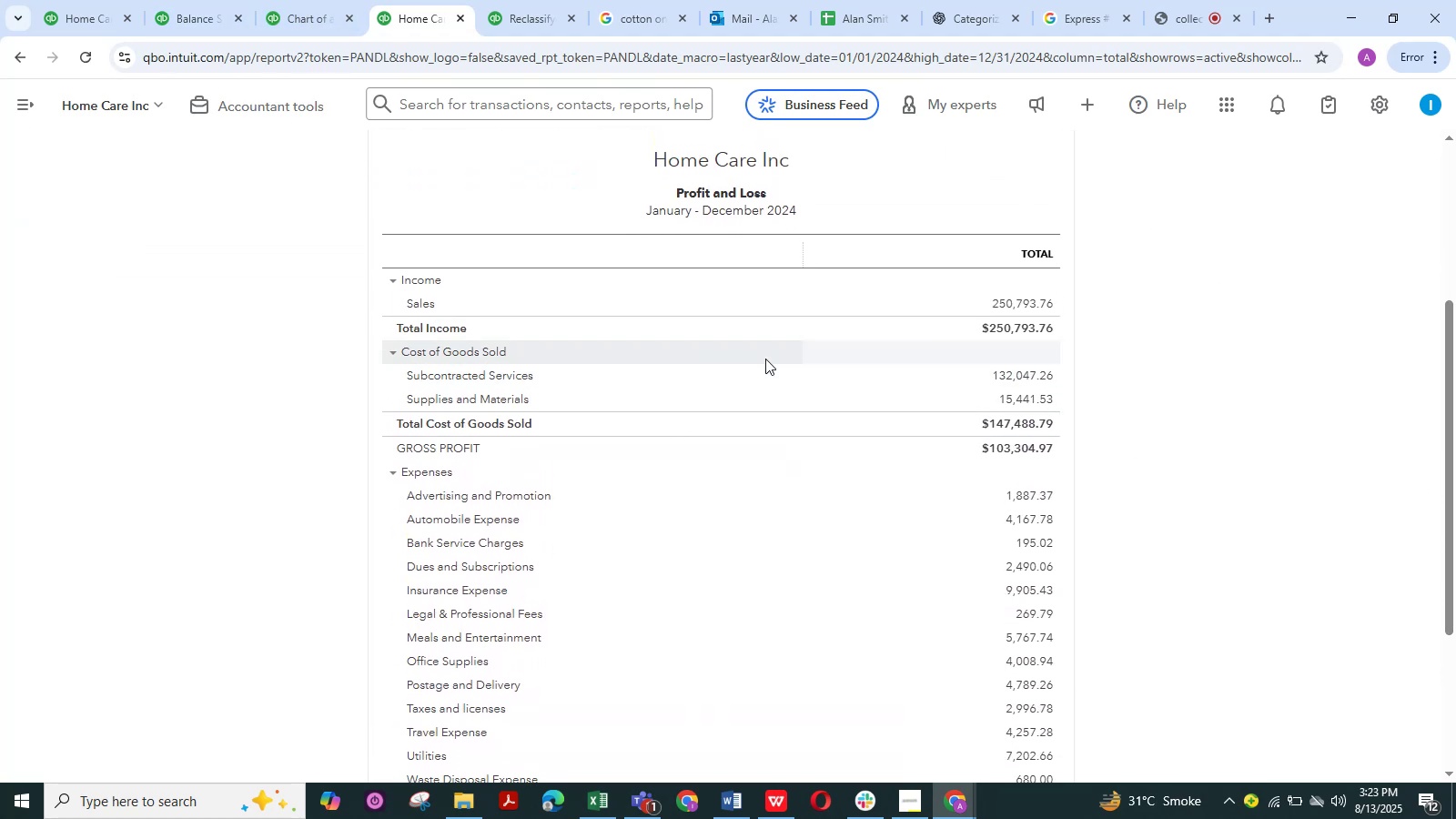 
key(Meta+Shift+S)
 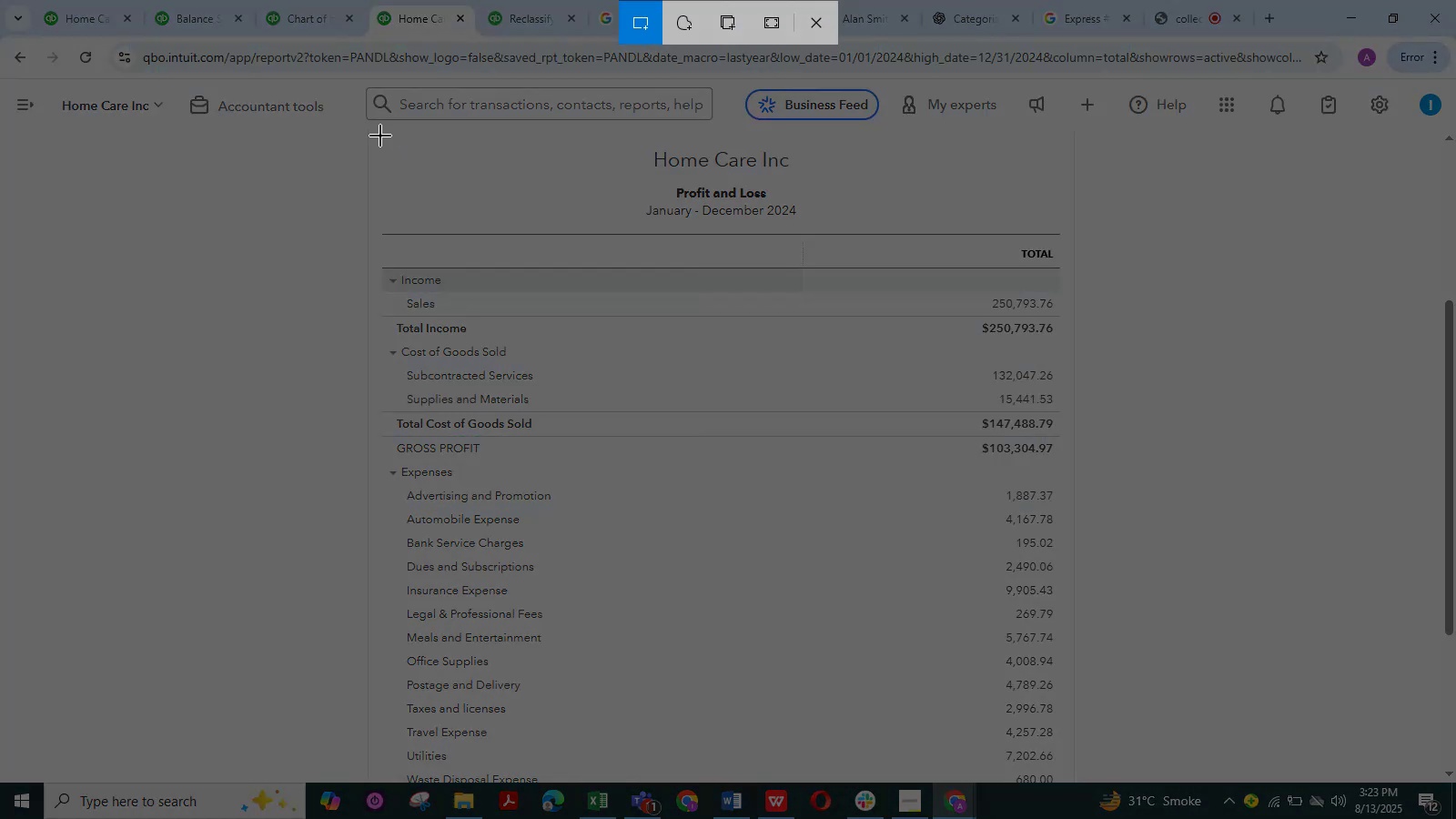 
left_click_drag(start_coordinate=[368, 146], to_coordinate=[1076, 768])
 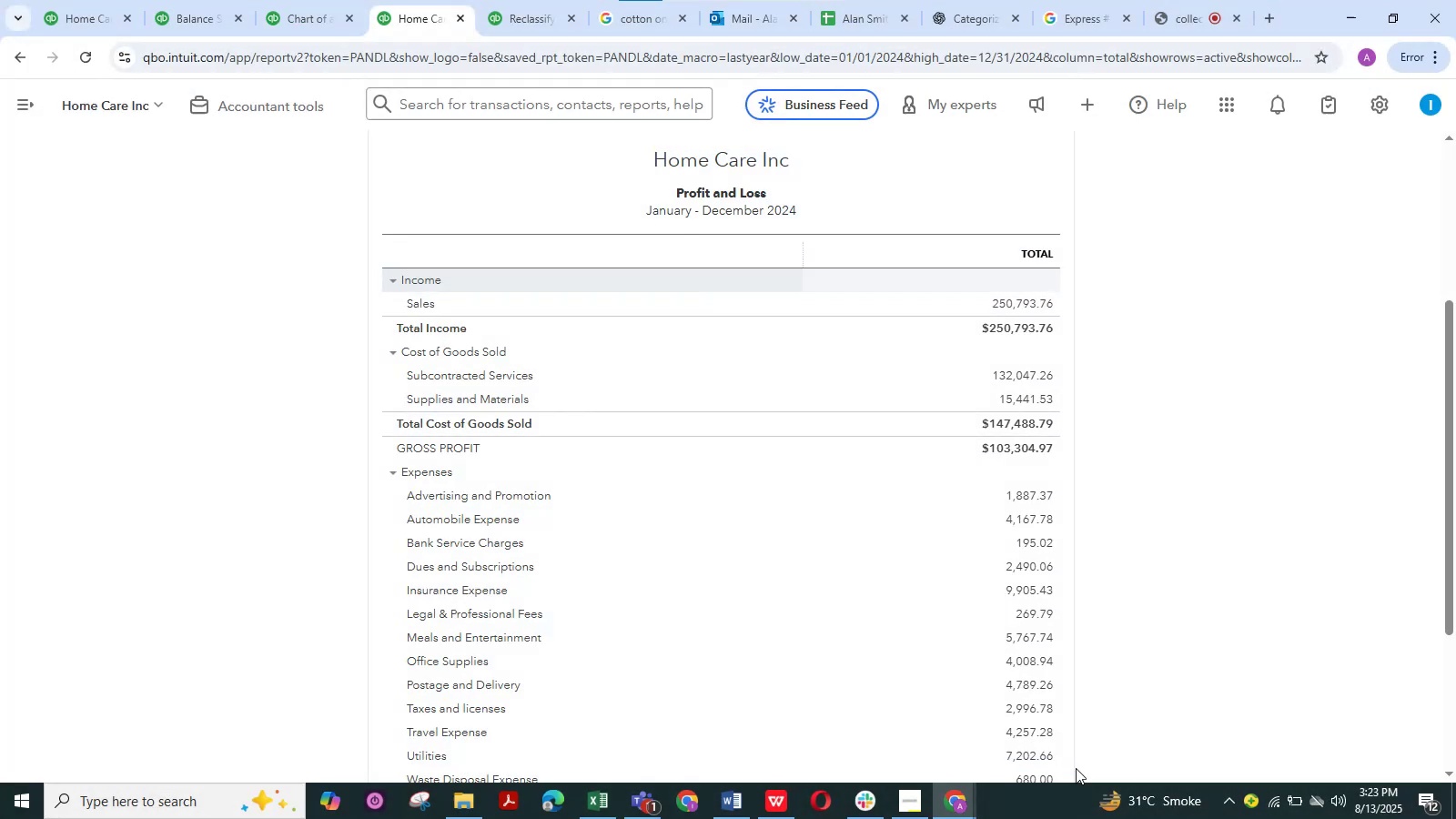 
key(Alt+Tab)
 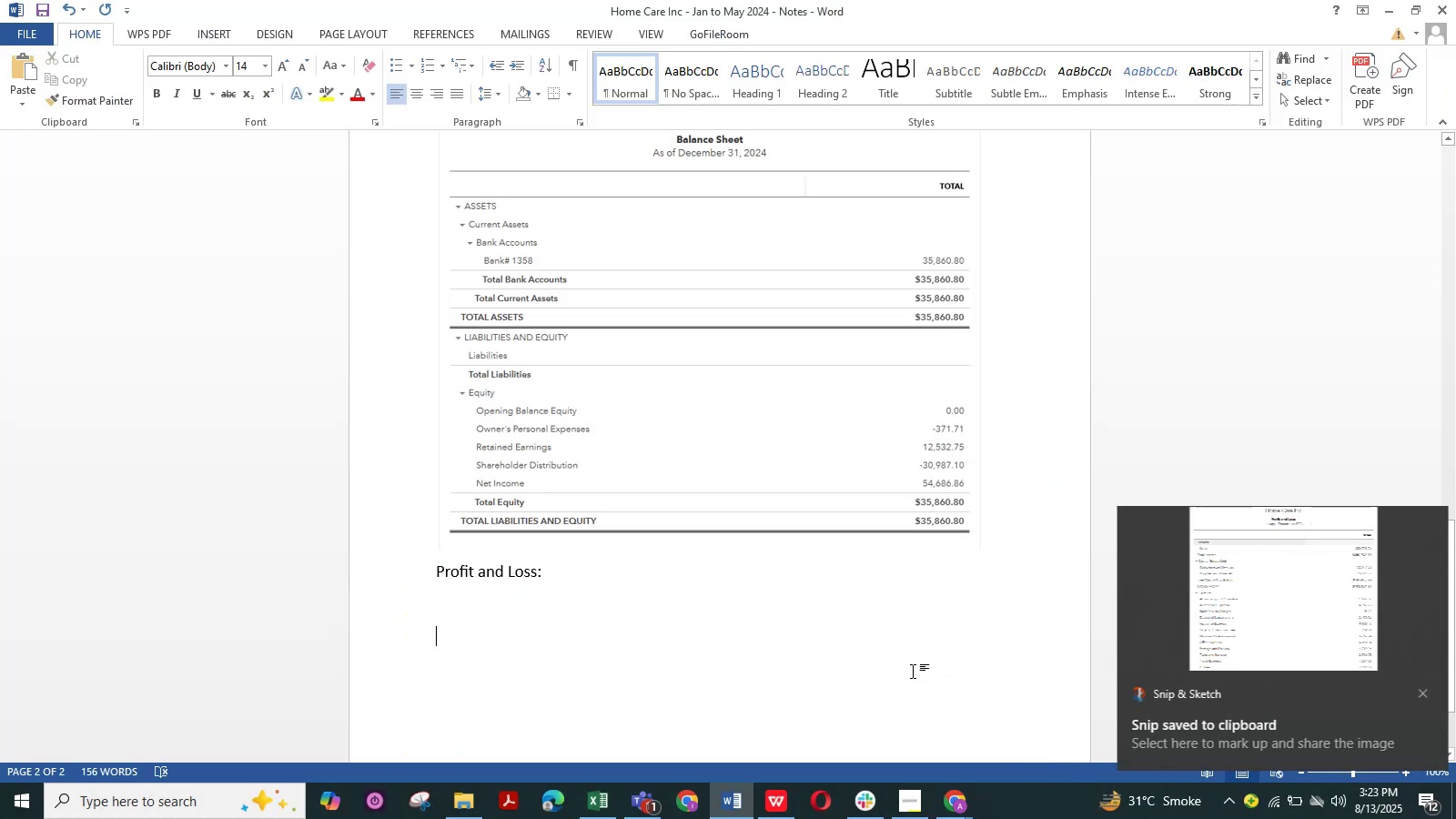 
key(Control+V)
 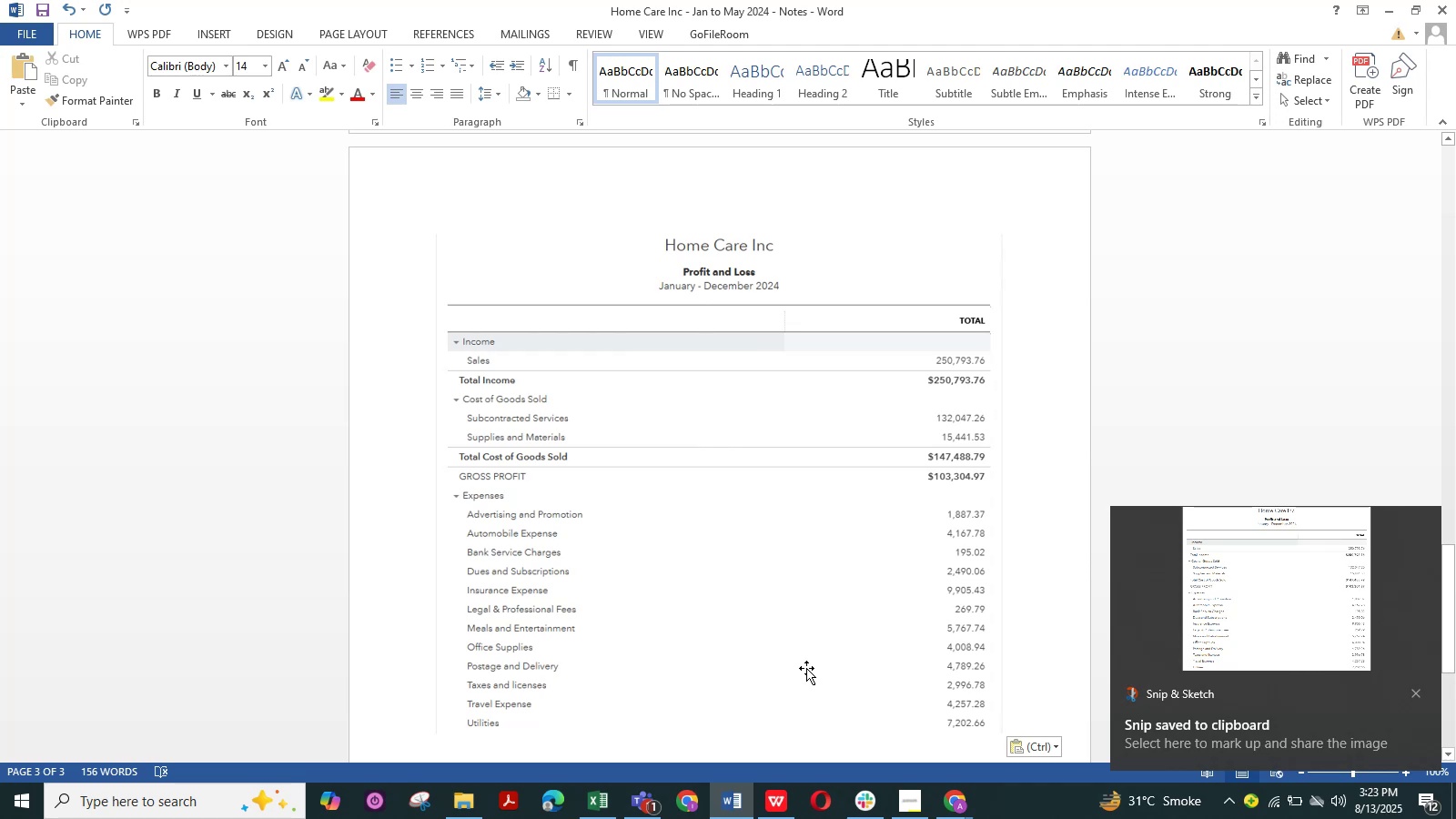 
key(Enter)
 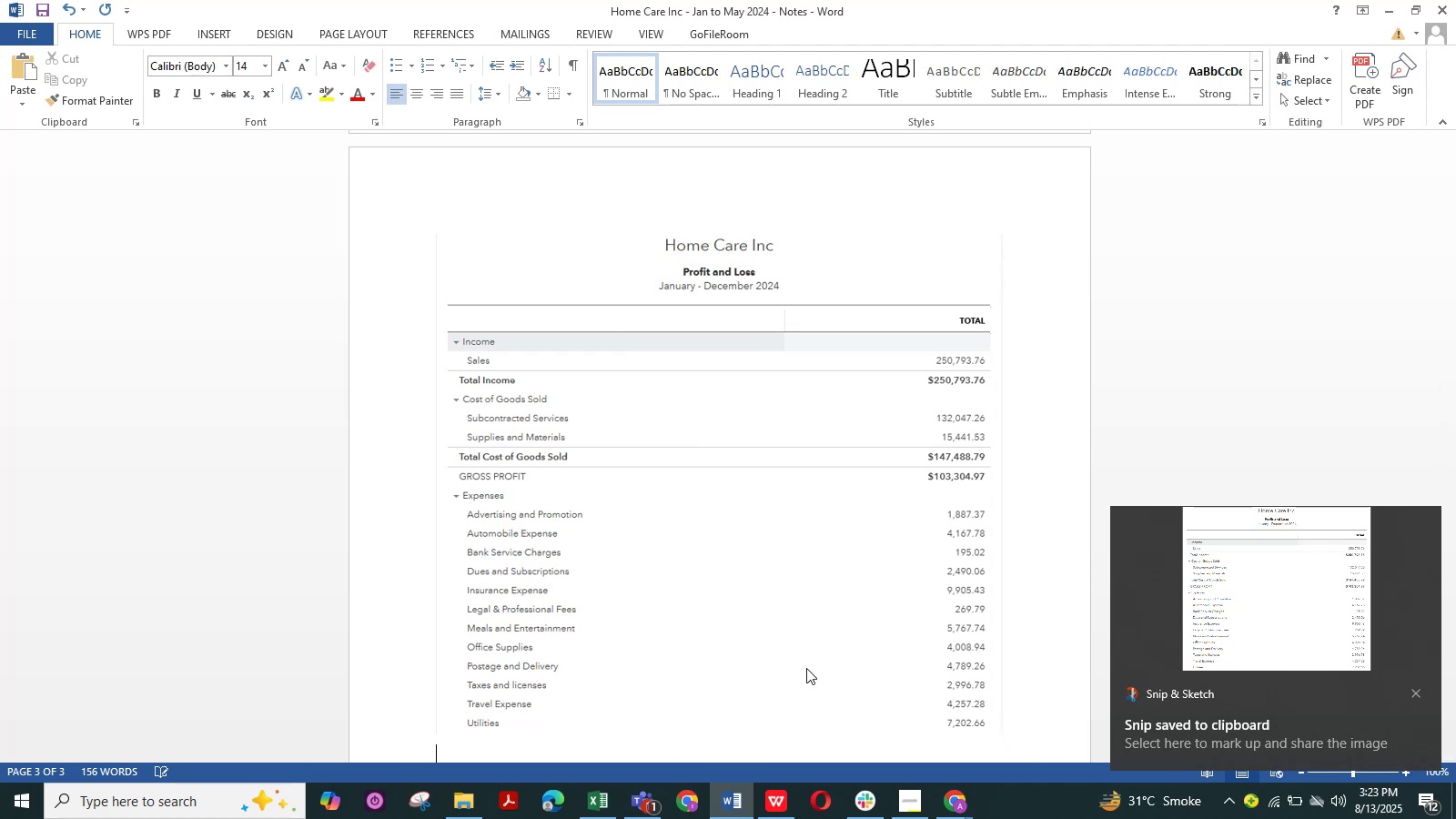 
key(Alt+Tab)
 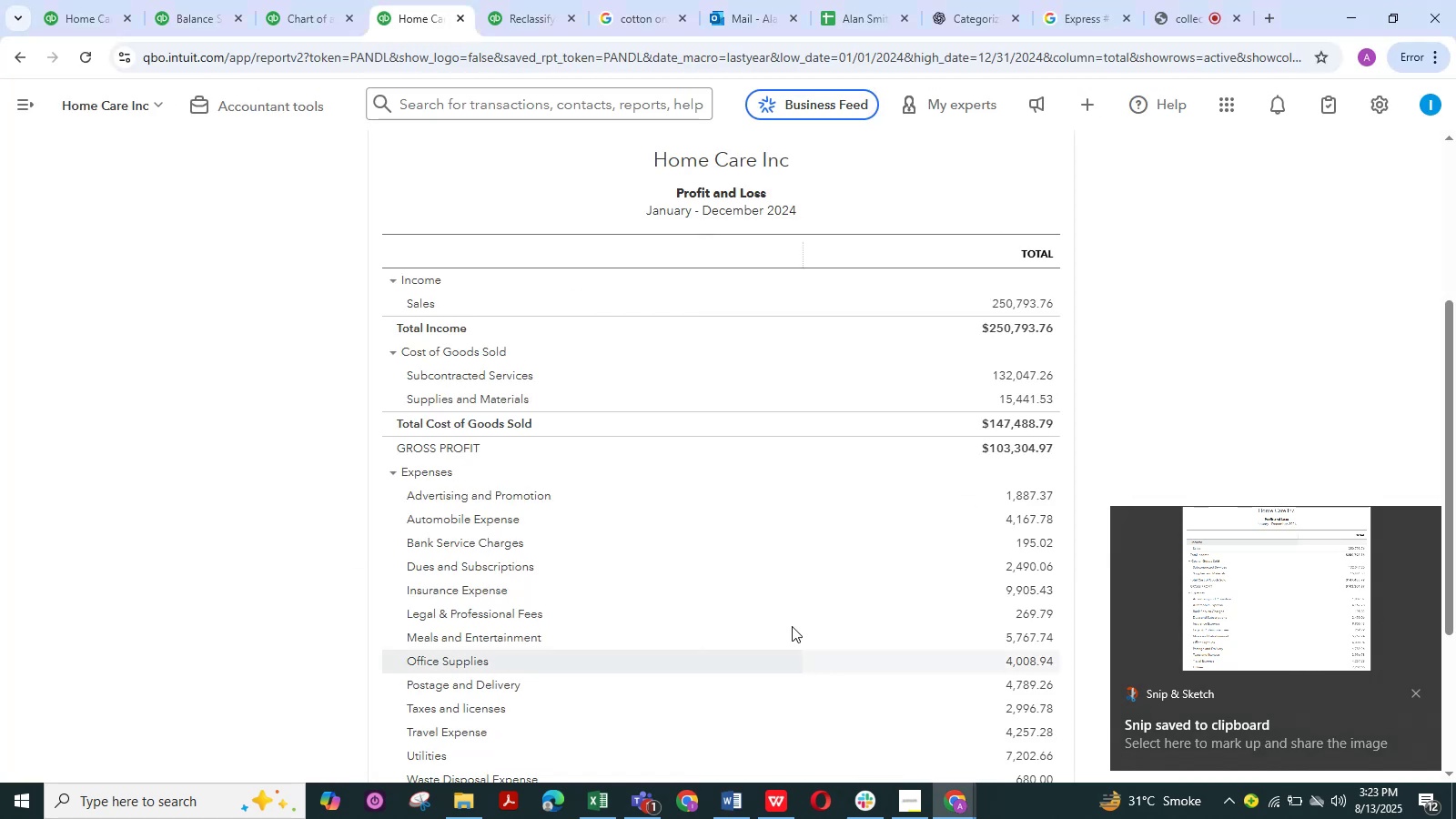 
scroll: coordinate [784, 575], scroll_direction: down, amount: 6.0
 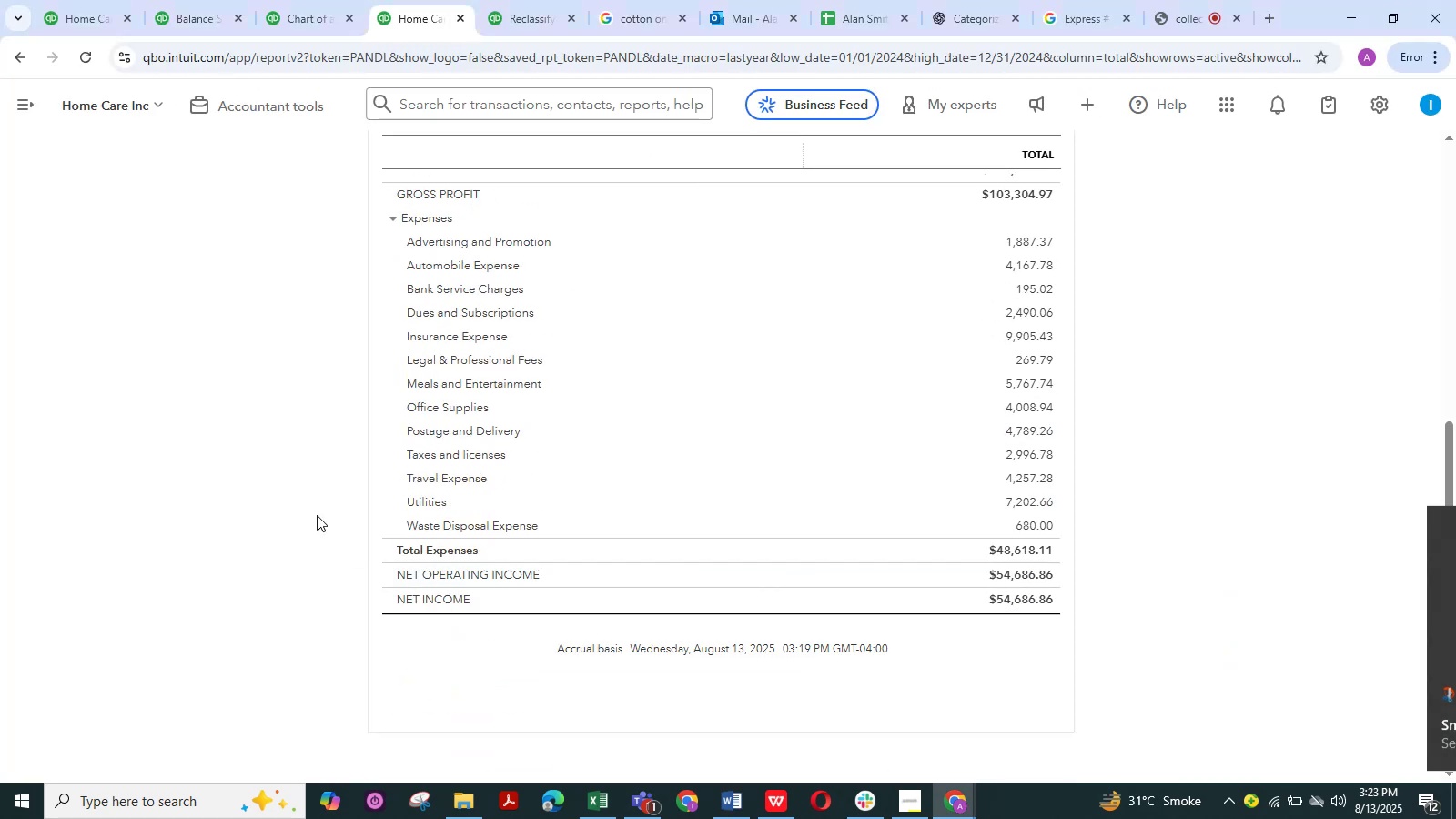 
key(Meta+Shift+S)
 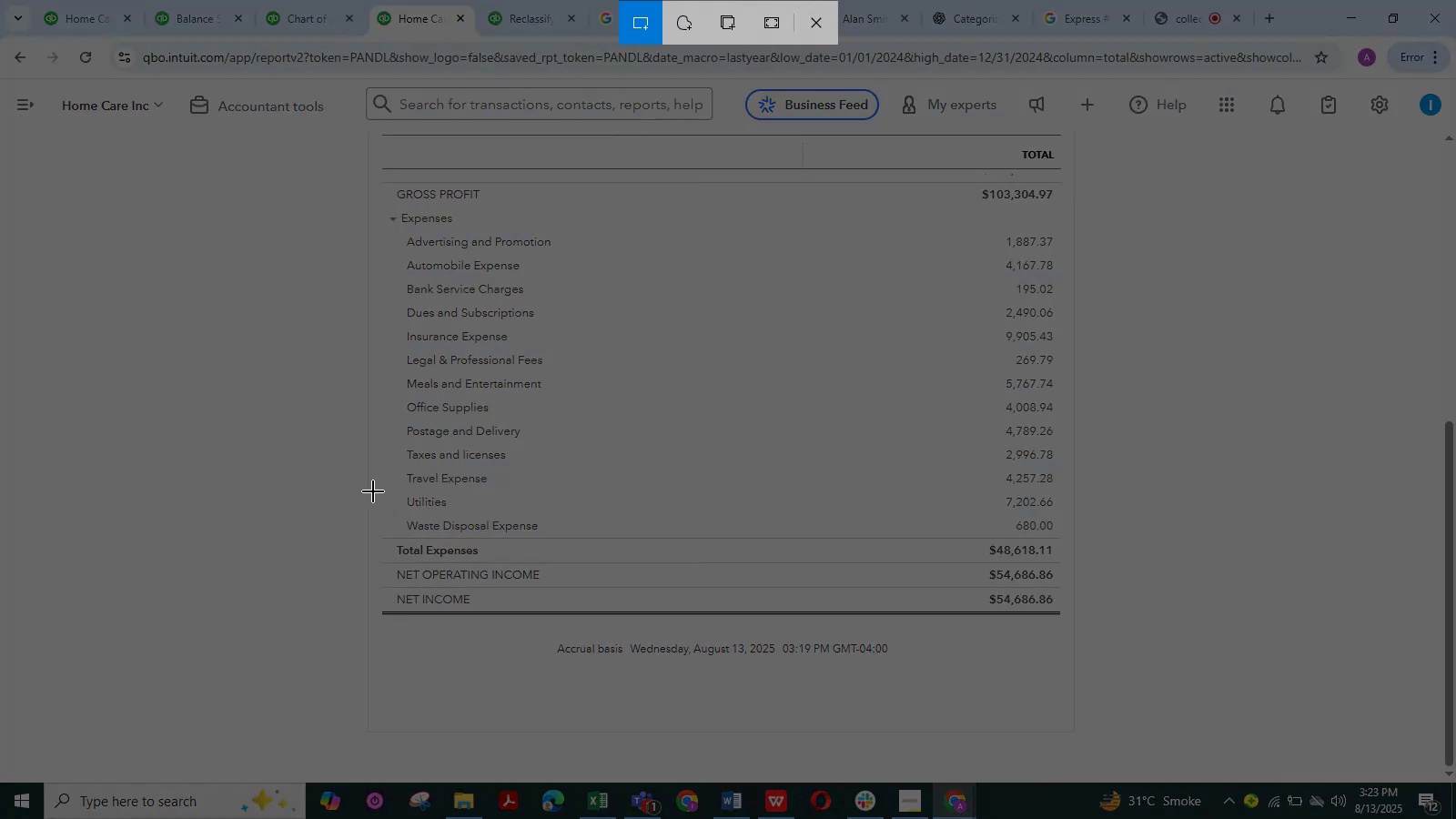 
left_click_drag(start_coordinate=[369, 490], to_coordinate=[1072, 631])
 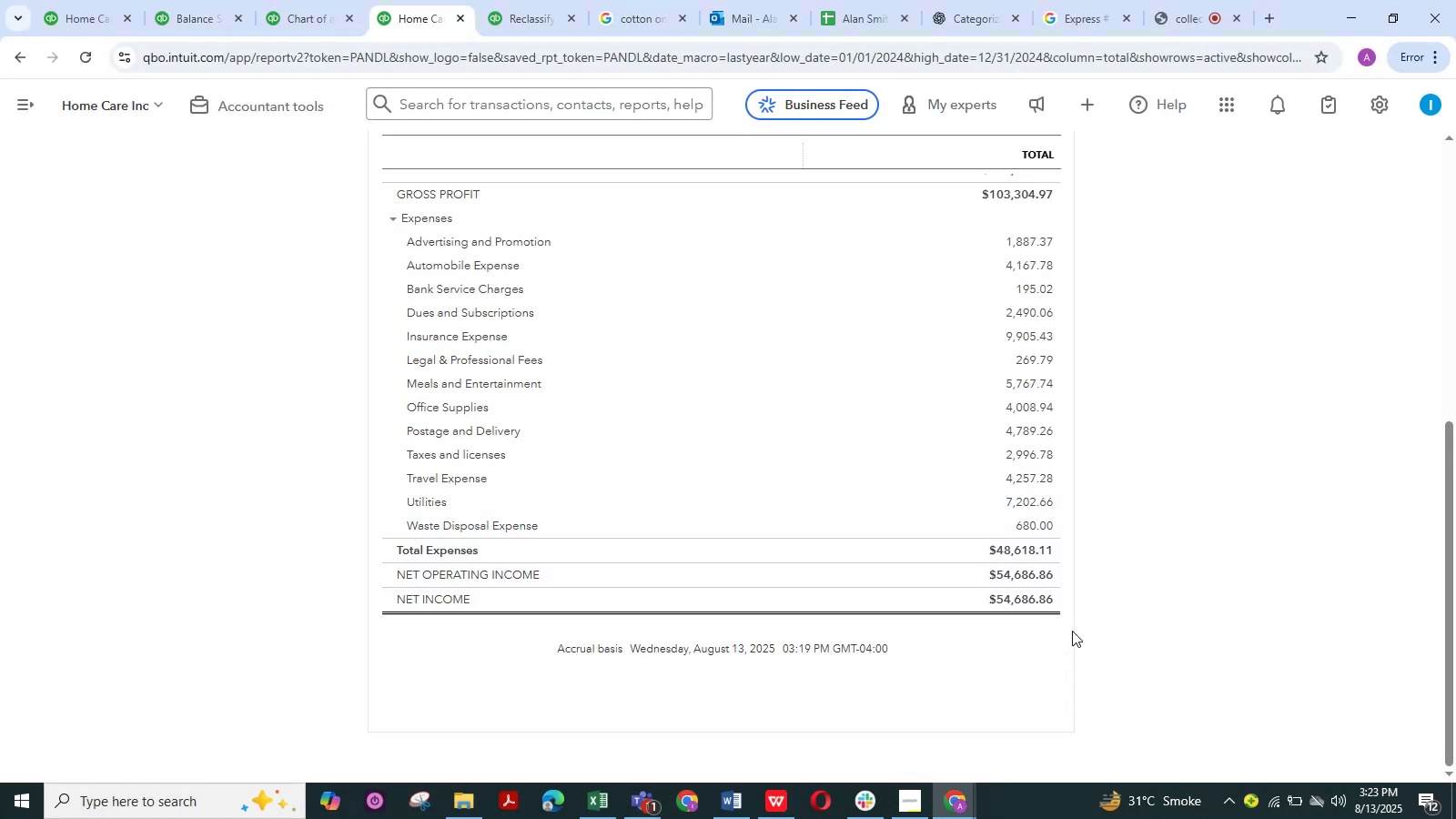 
key(Alt+Tab)
 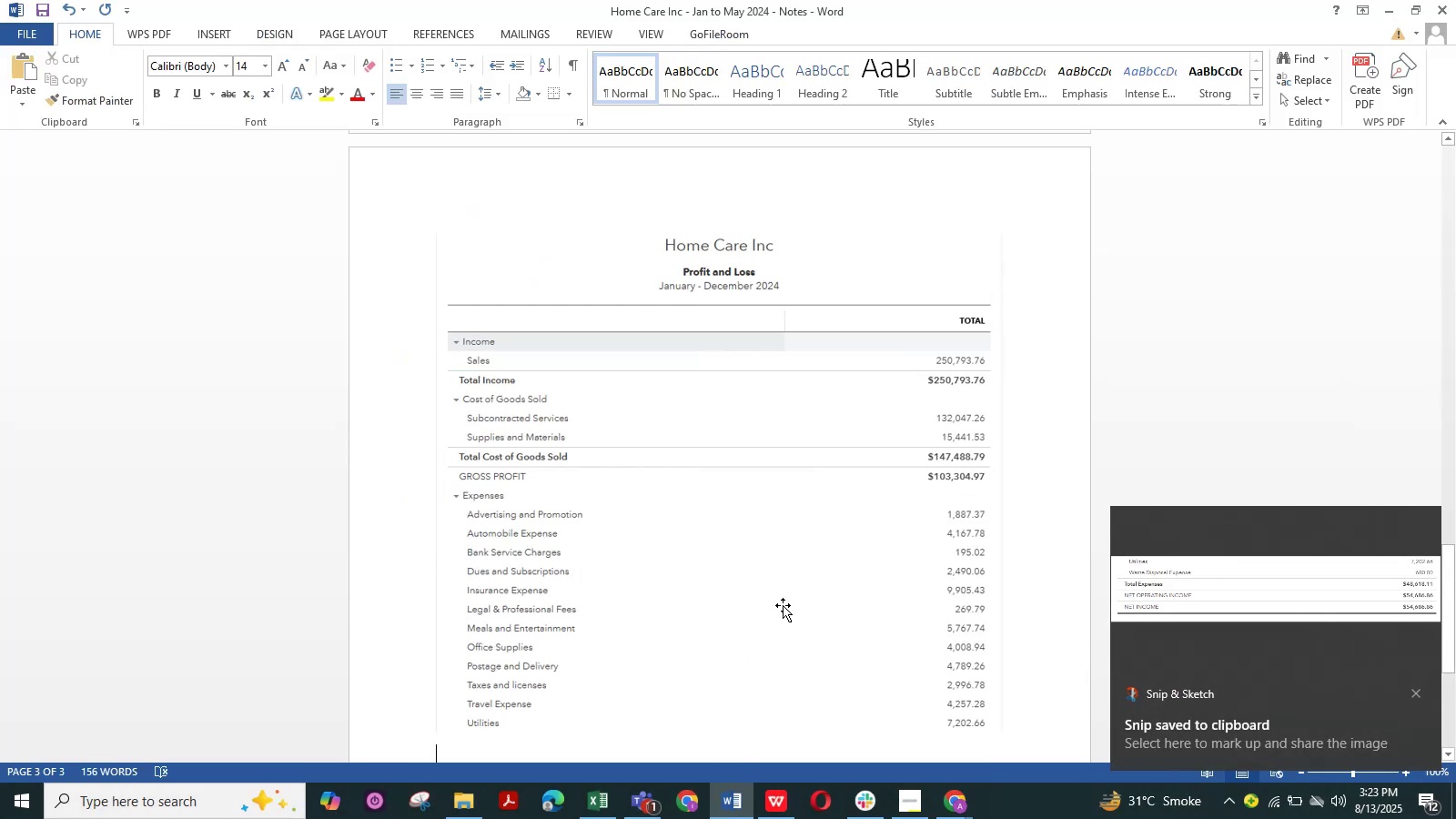 
scroll: coordinate [728, 600], scroll_direction: down, amount: 4.0
 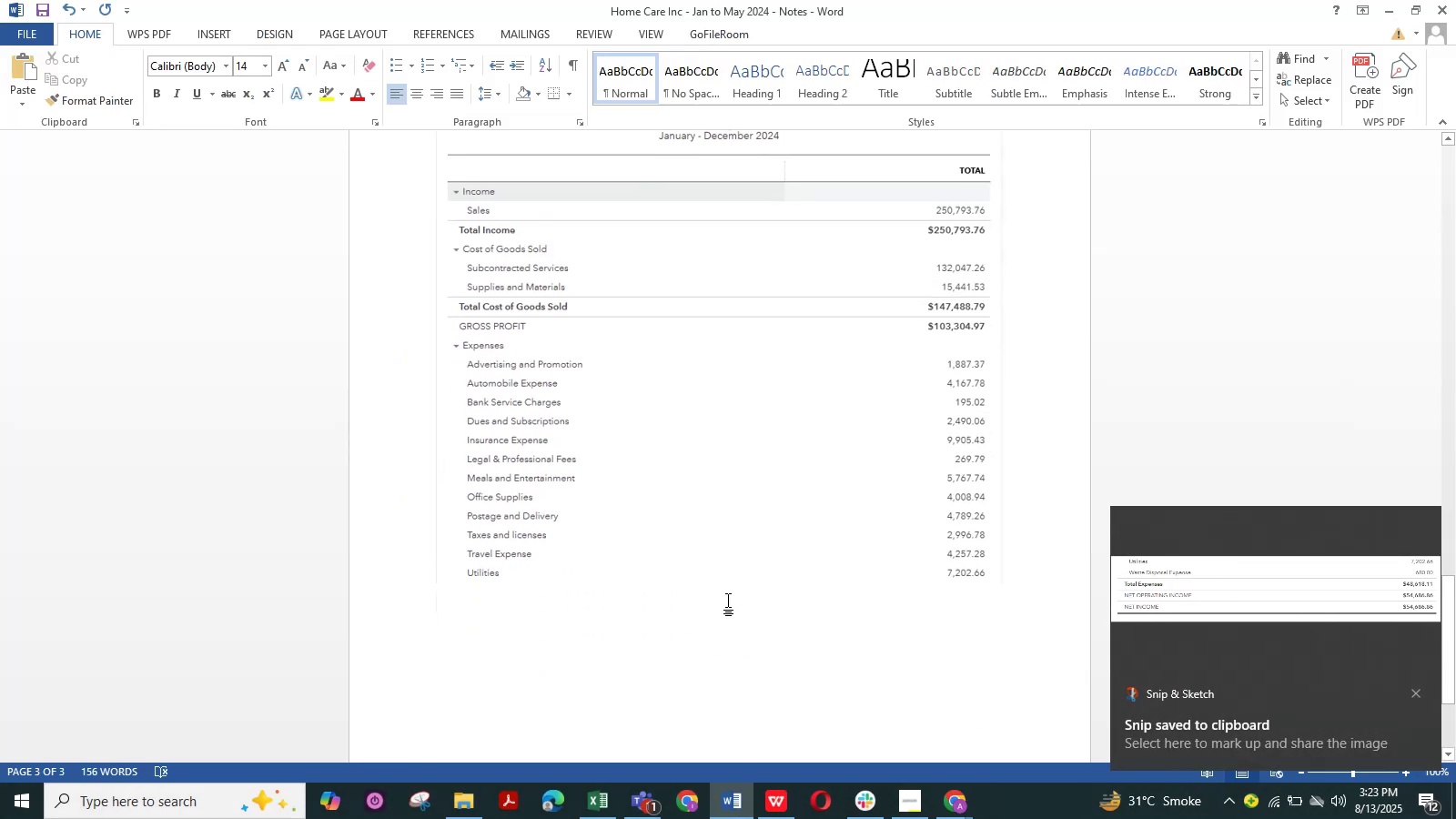 
key(Control+V)
 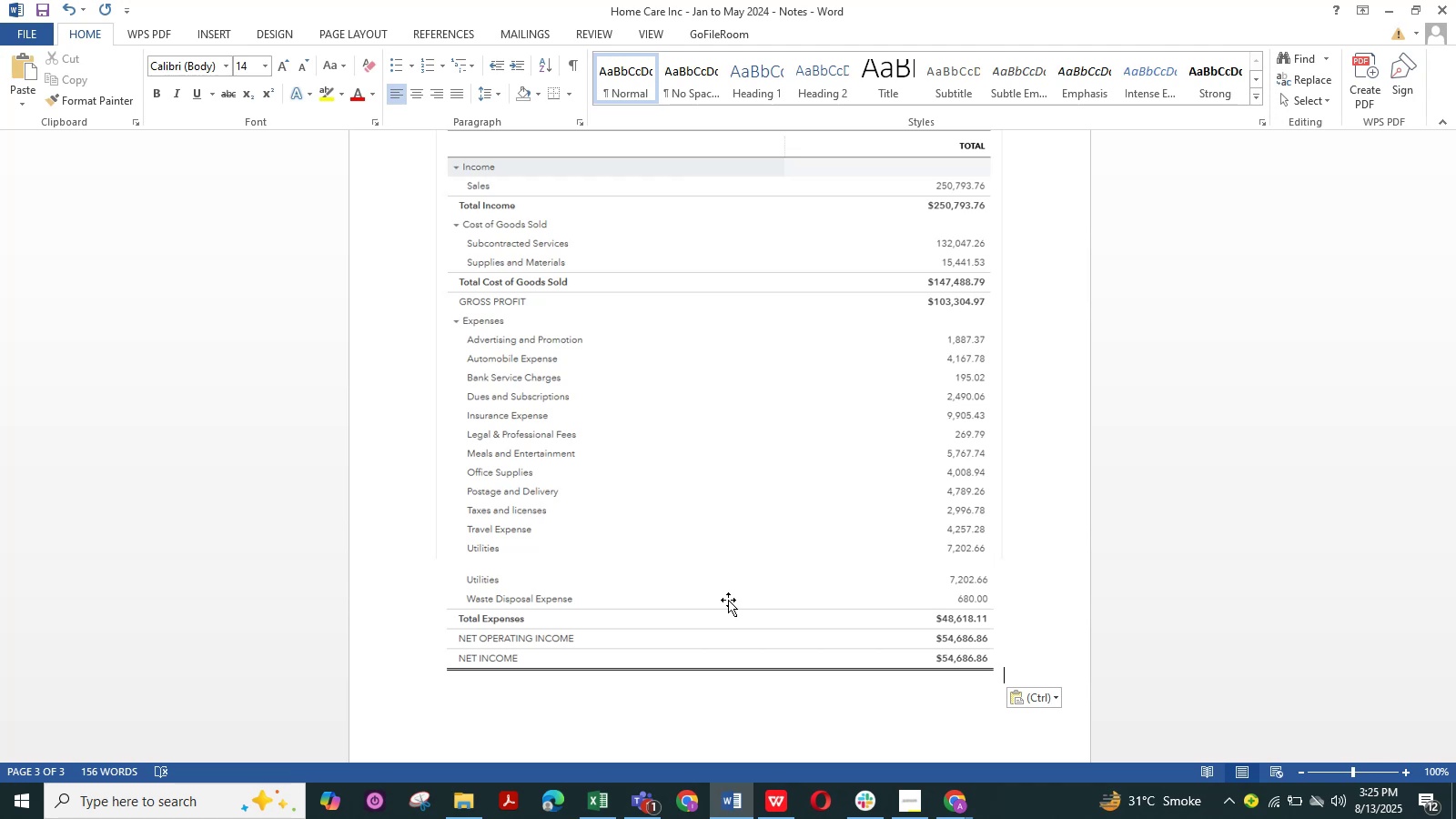 
wait(71.95)
 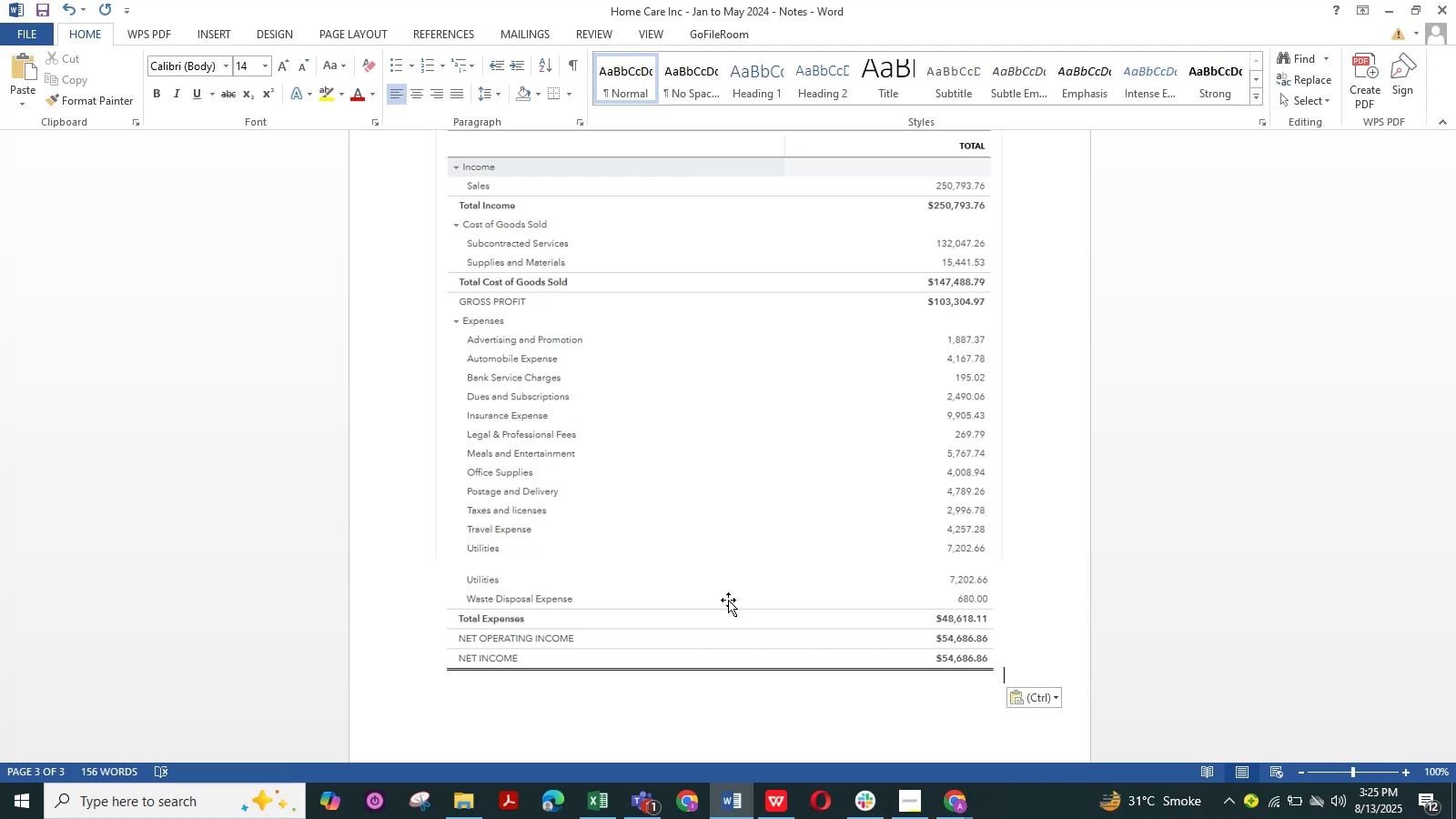 
scroll: coordinate [728, 600], scroll_direction: up, amount: 48.0
 